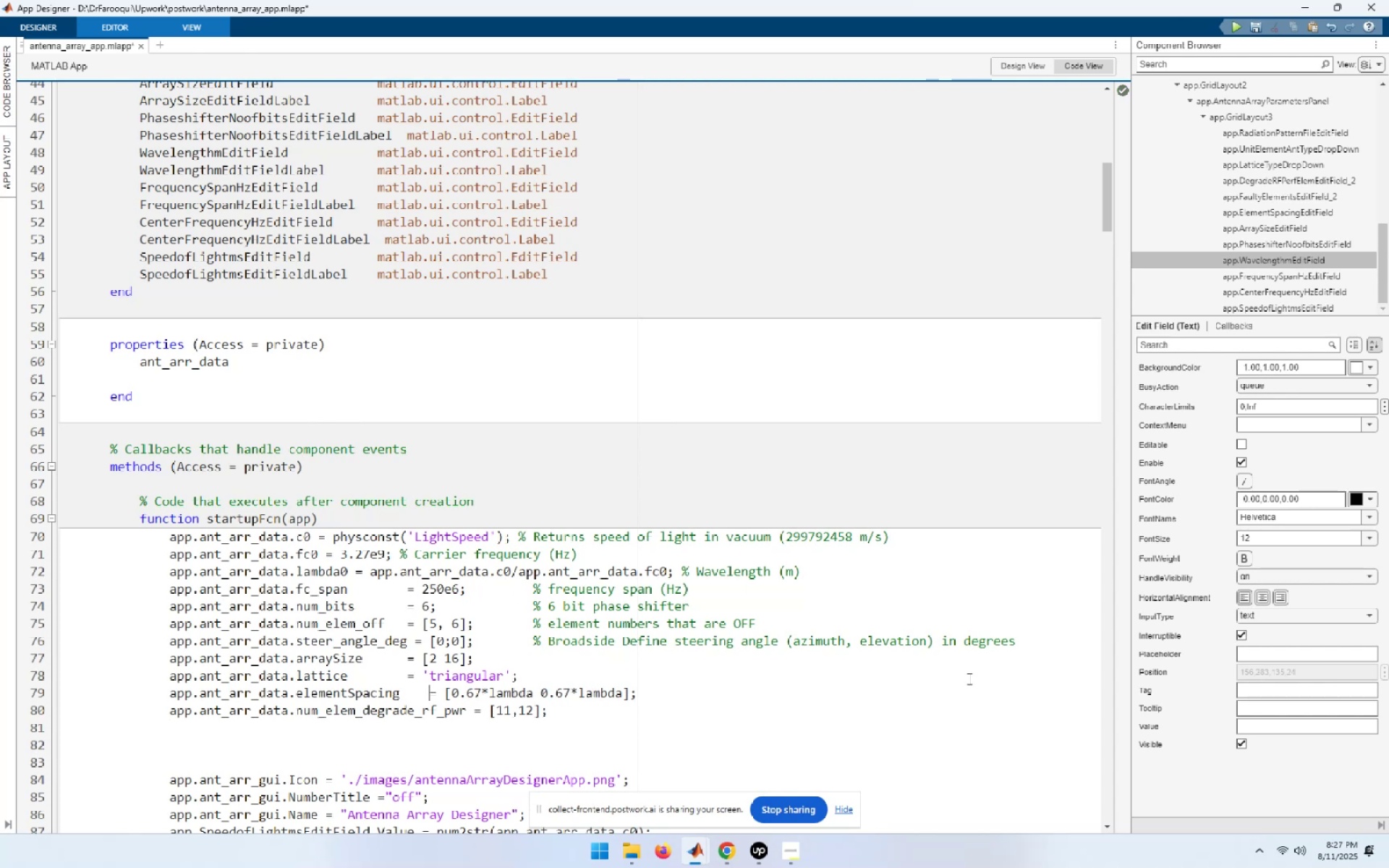 
key(Space)
 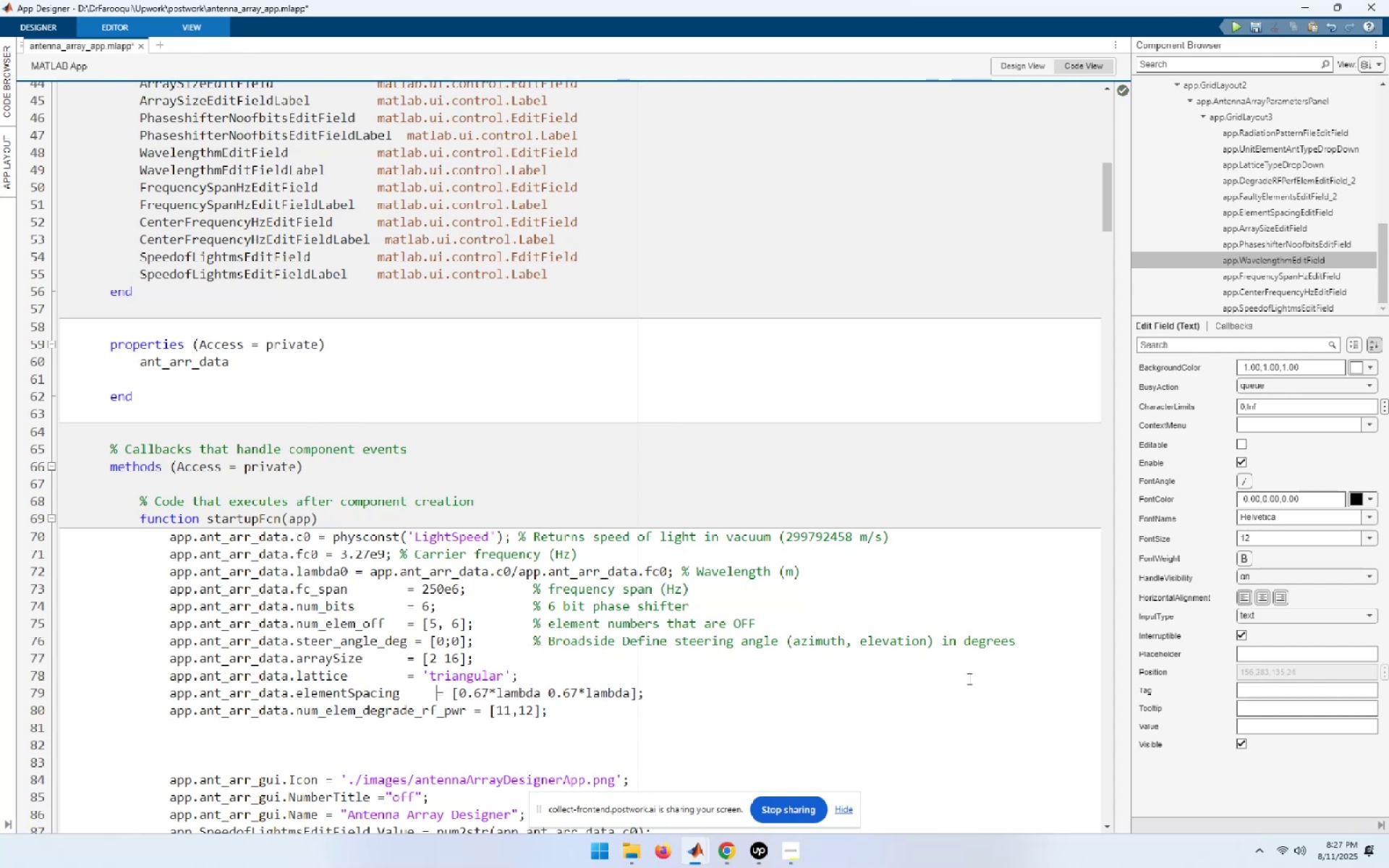 
key(Space)
 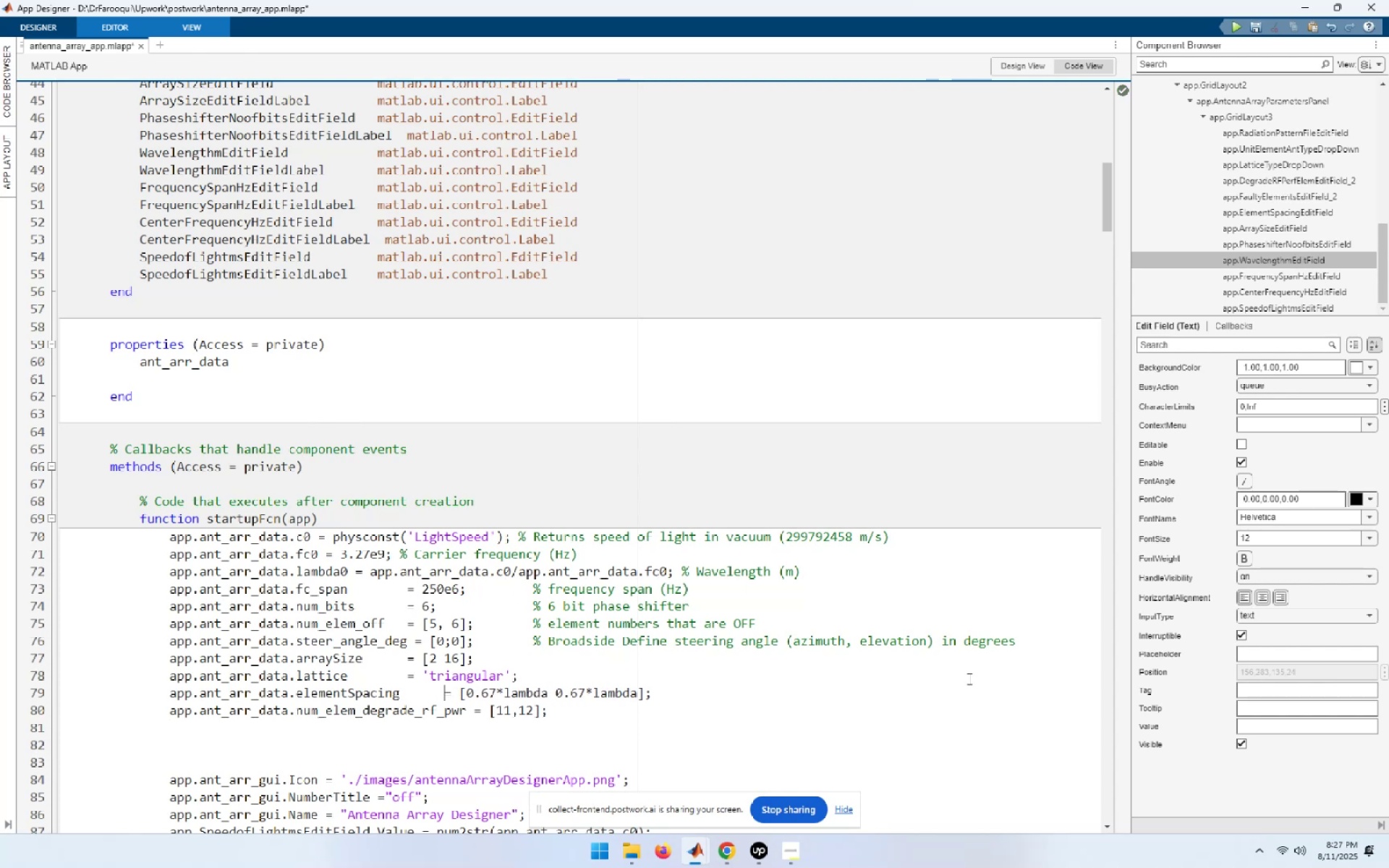 
key(Space)
 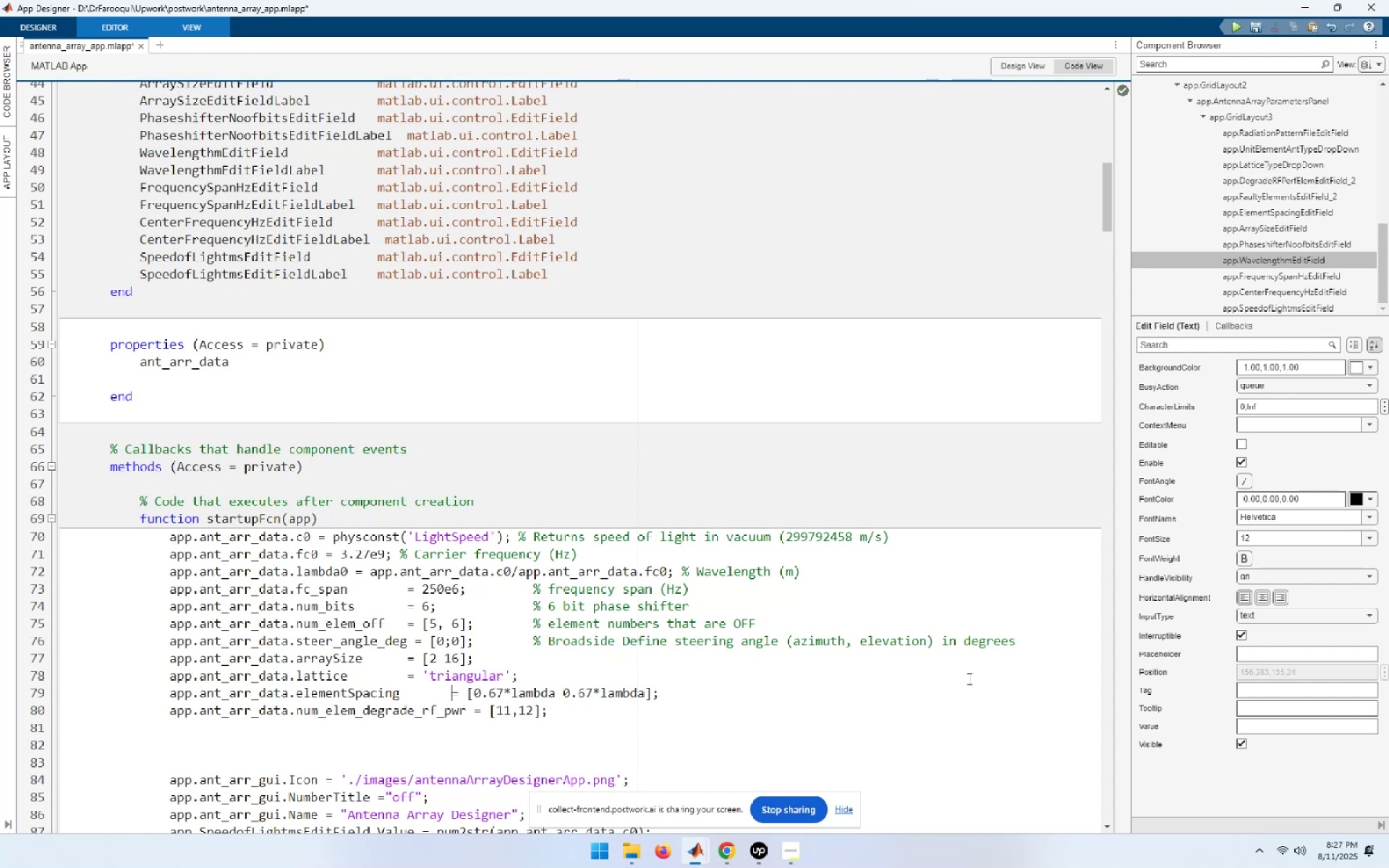 
key(Space)
 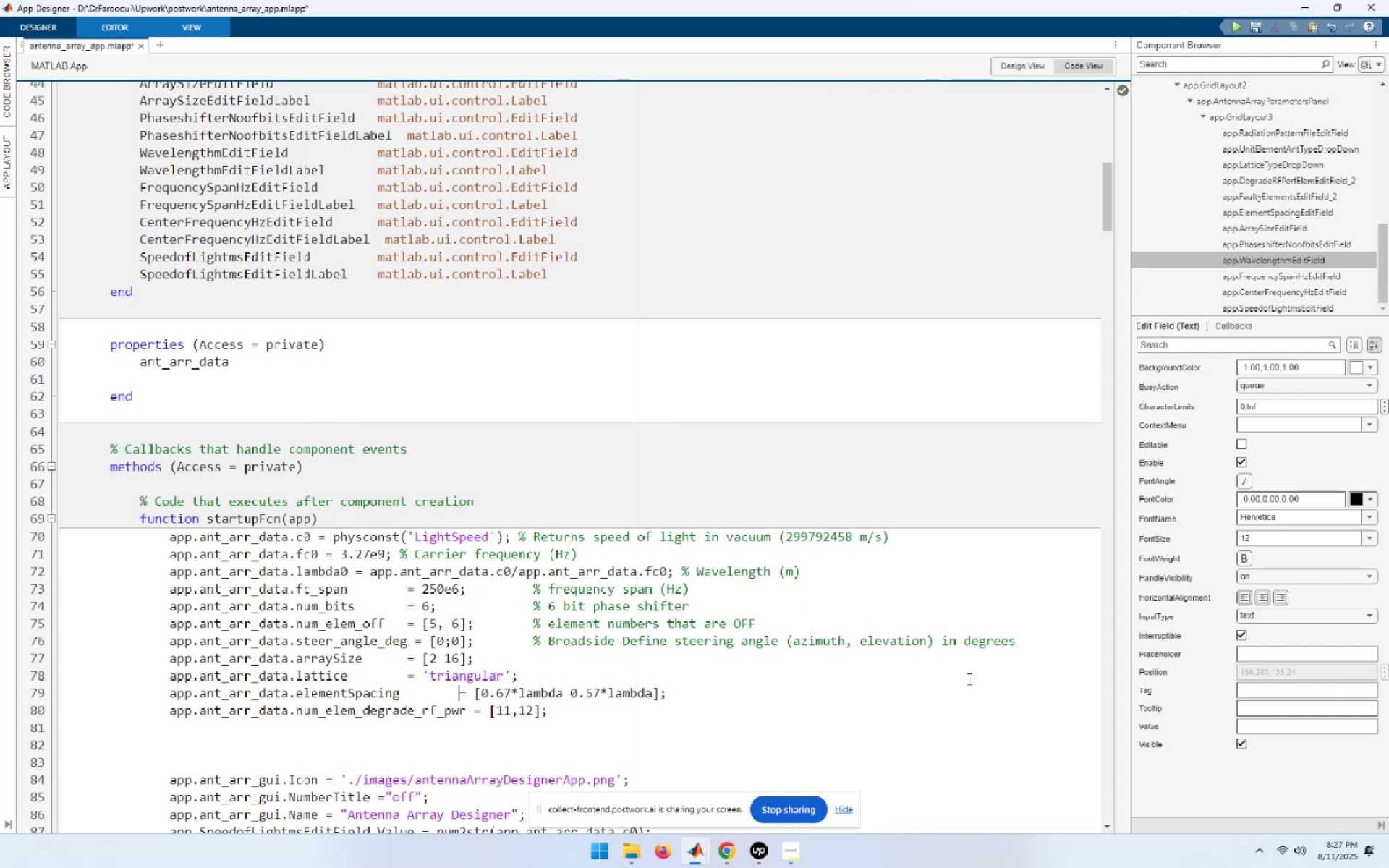 
key(Space)
 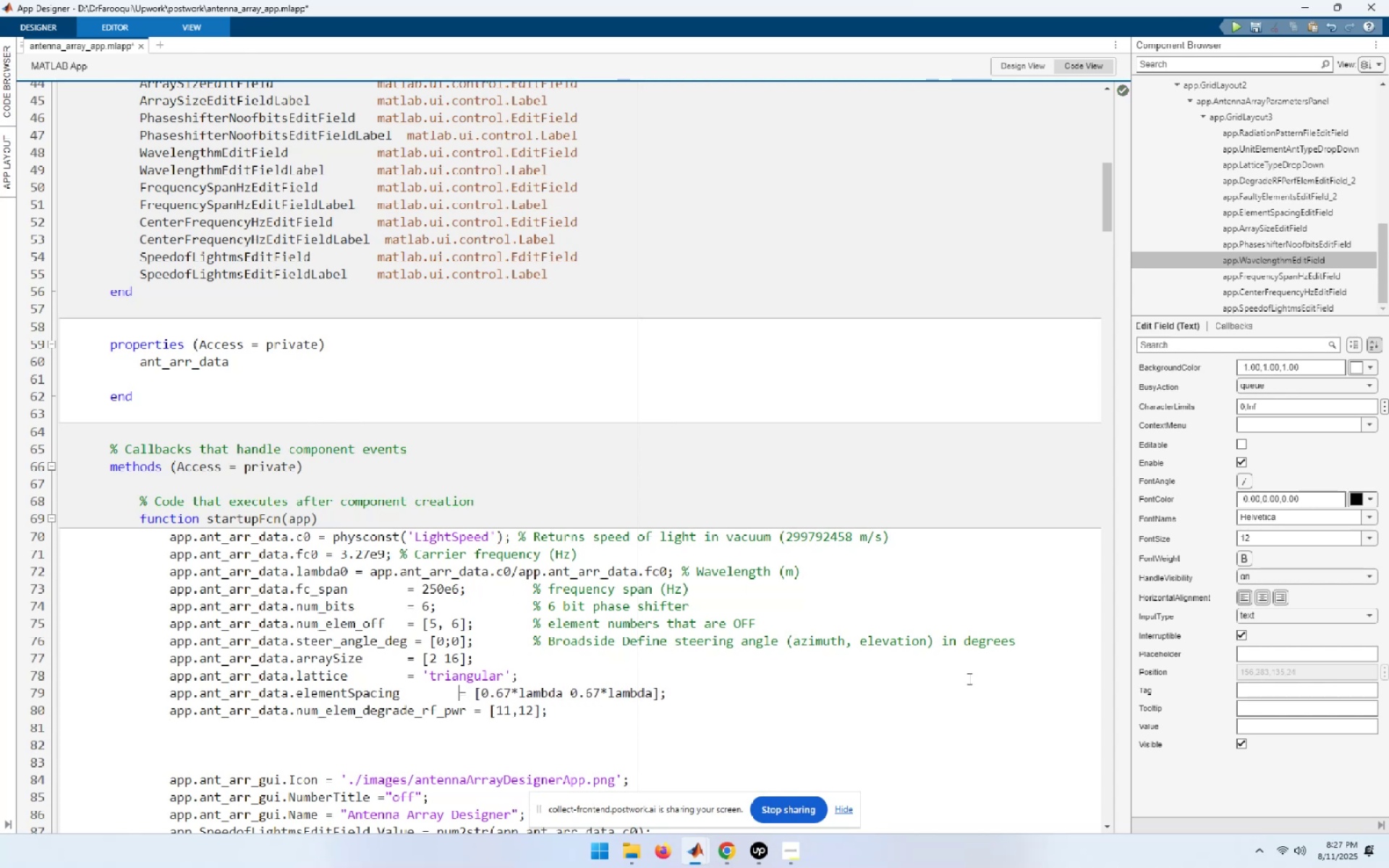 
key(Space)
 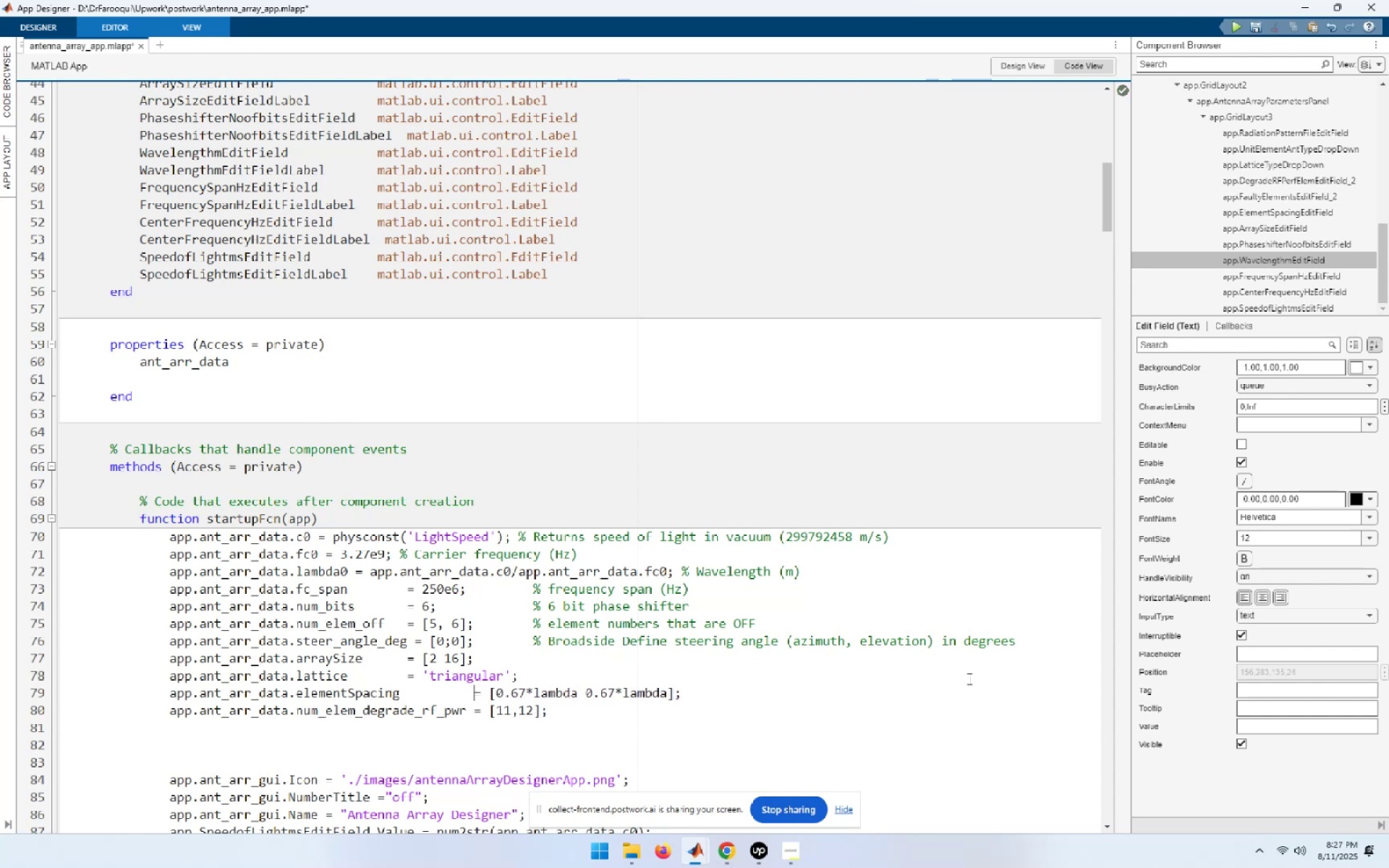 
key(ArrowUp)
 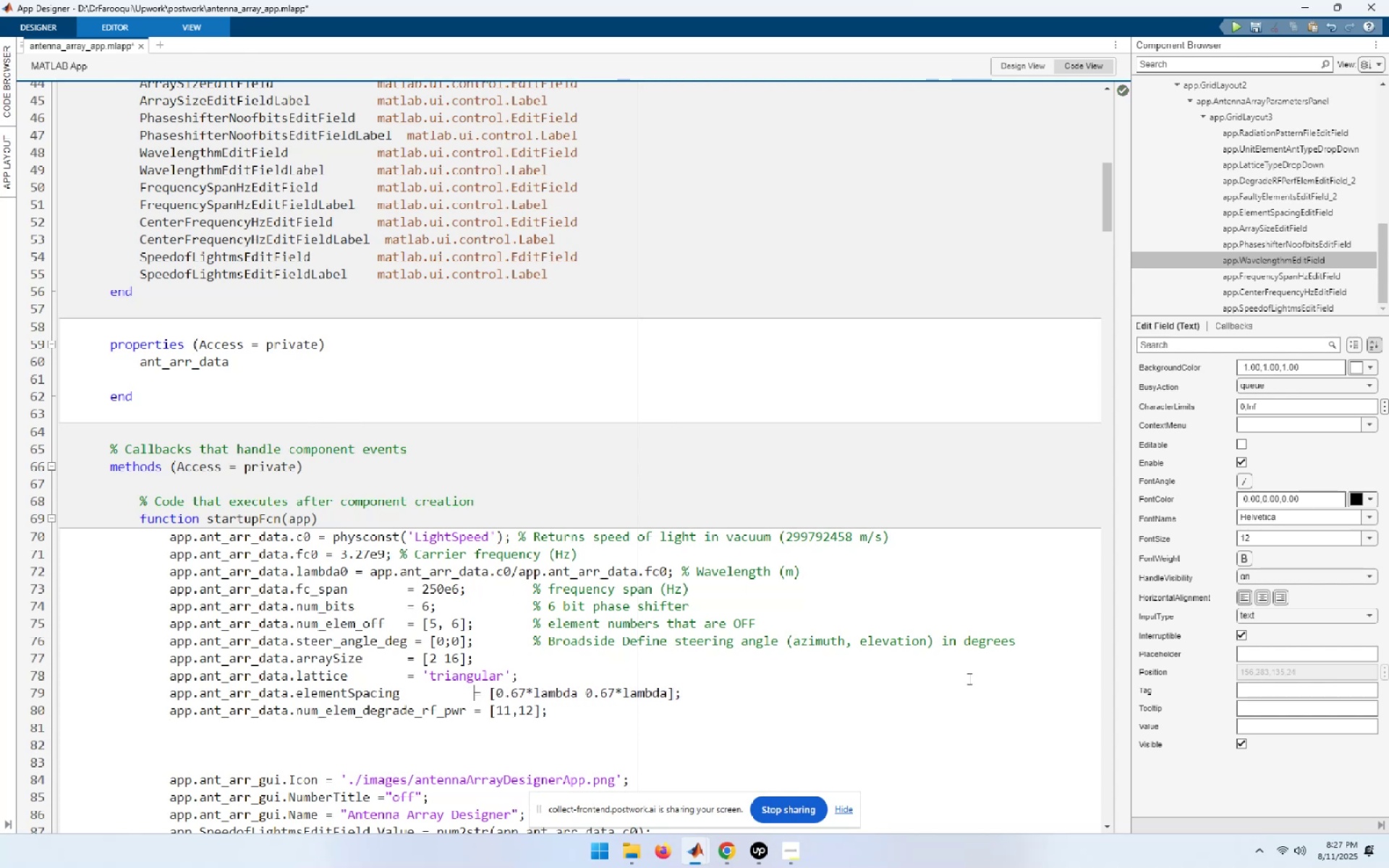 
hold_key(key=ArrowLeft, duration=0.75)
 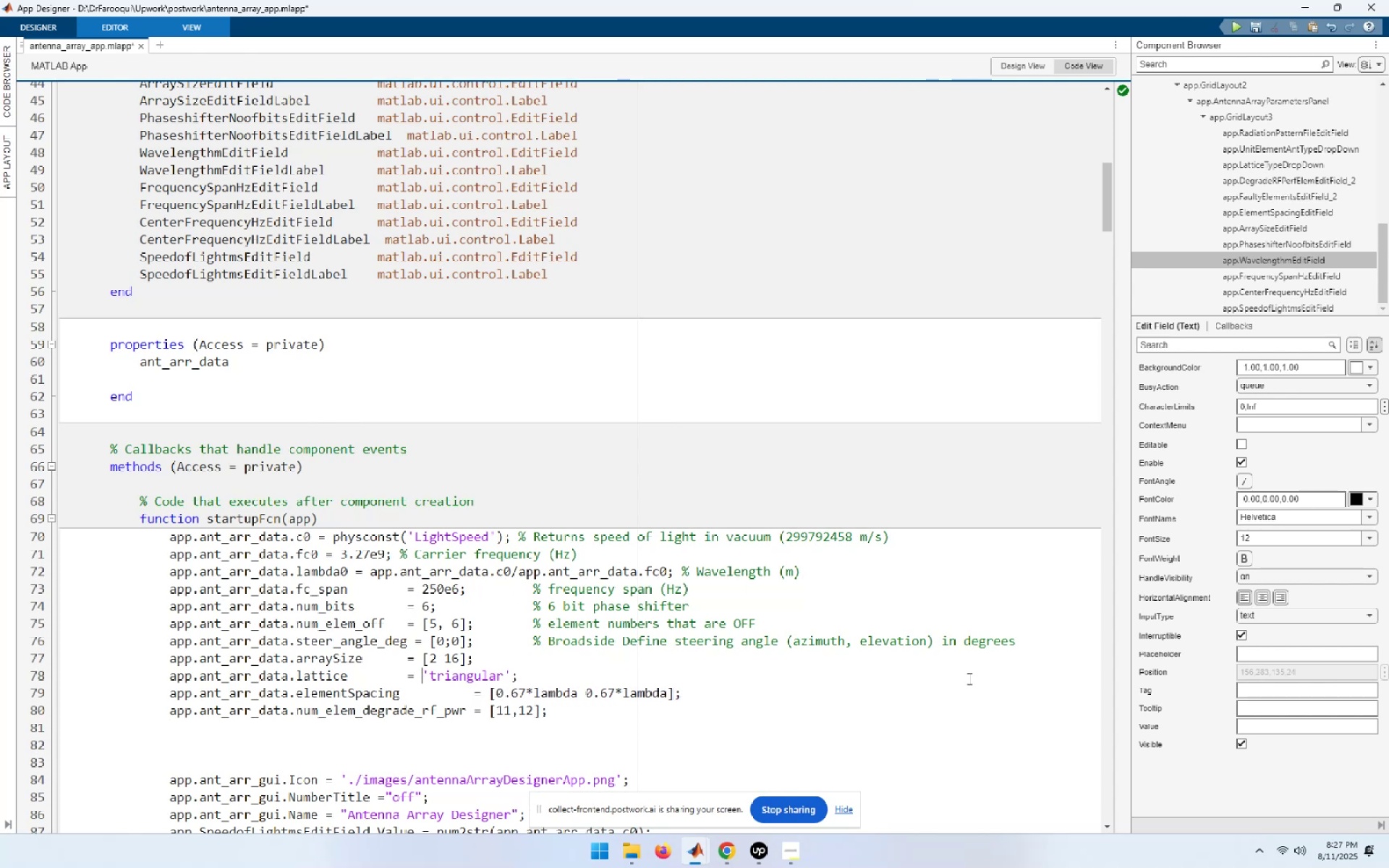 
key(ArrowLeft)
 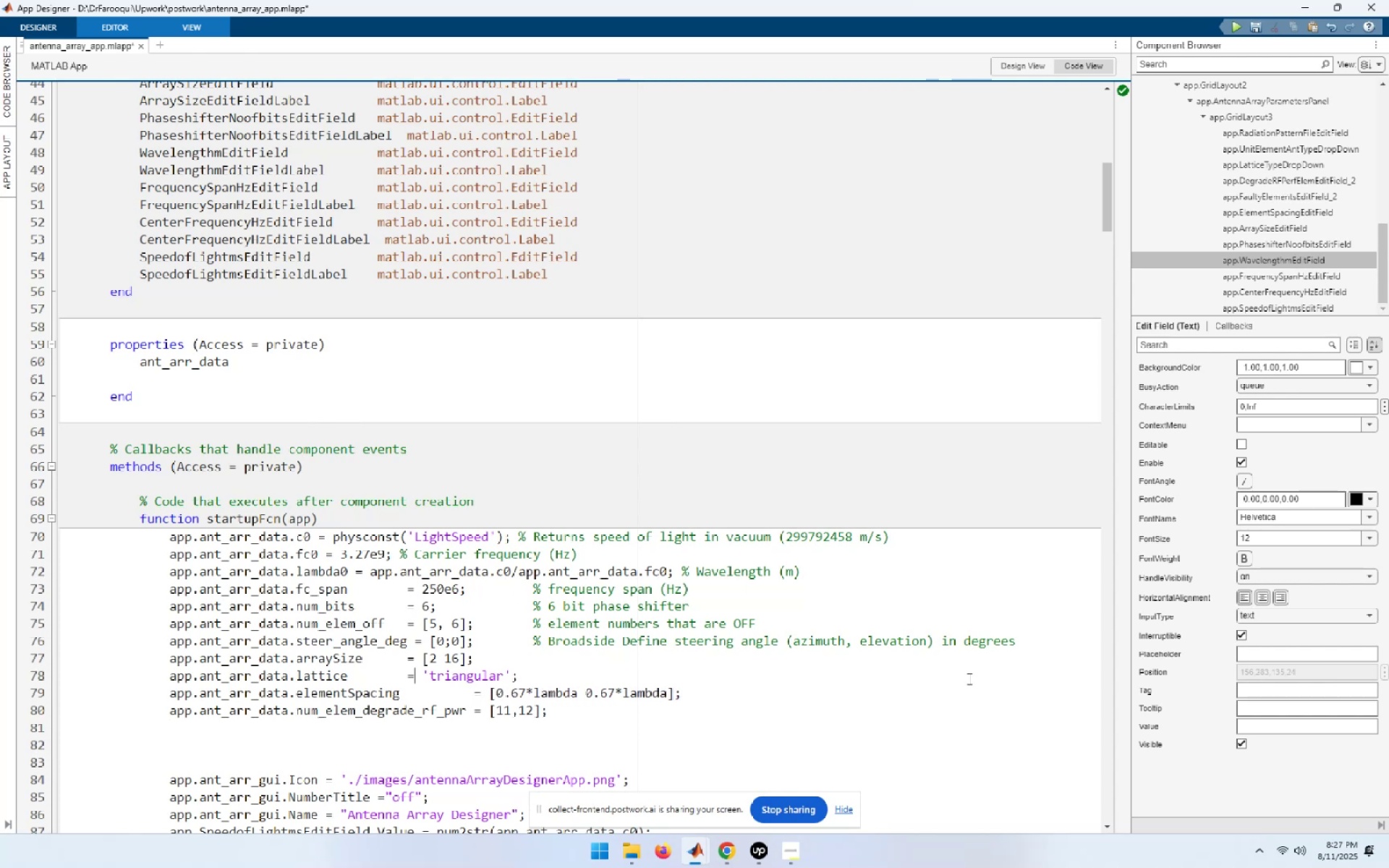 
key(ArrowLeft)
 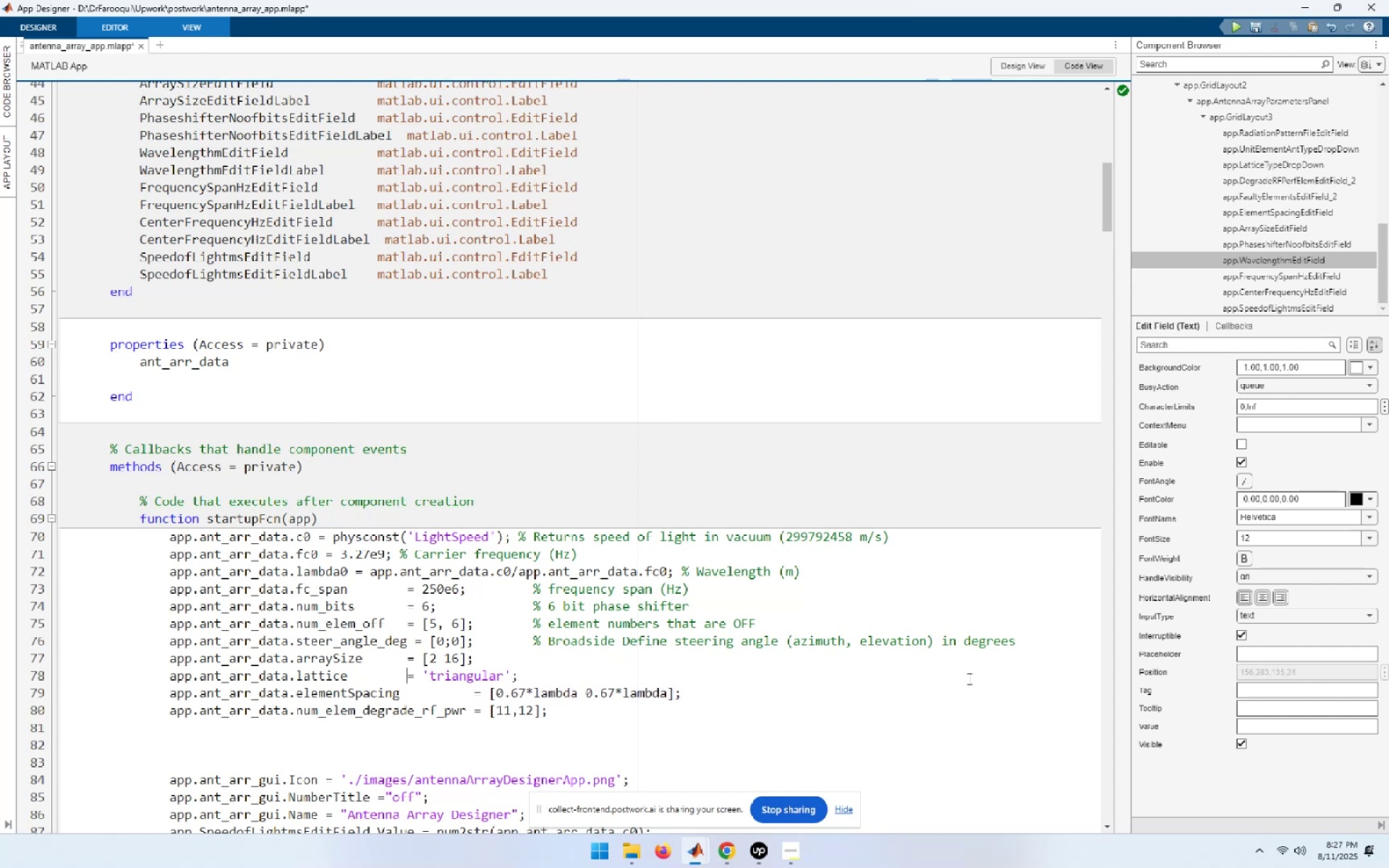 
key(Space)
 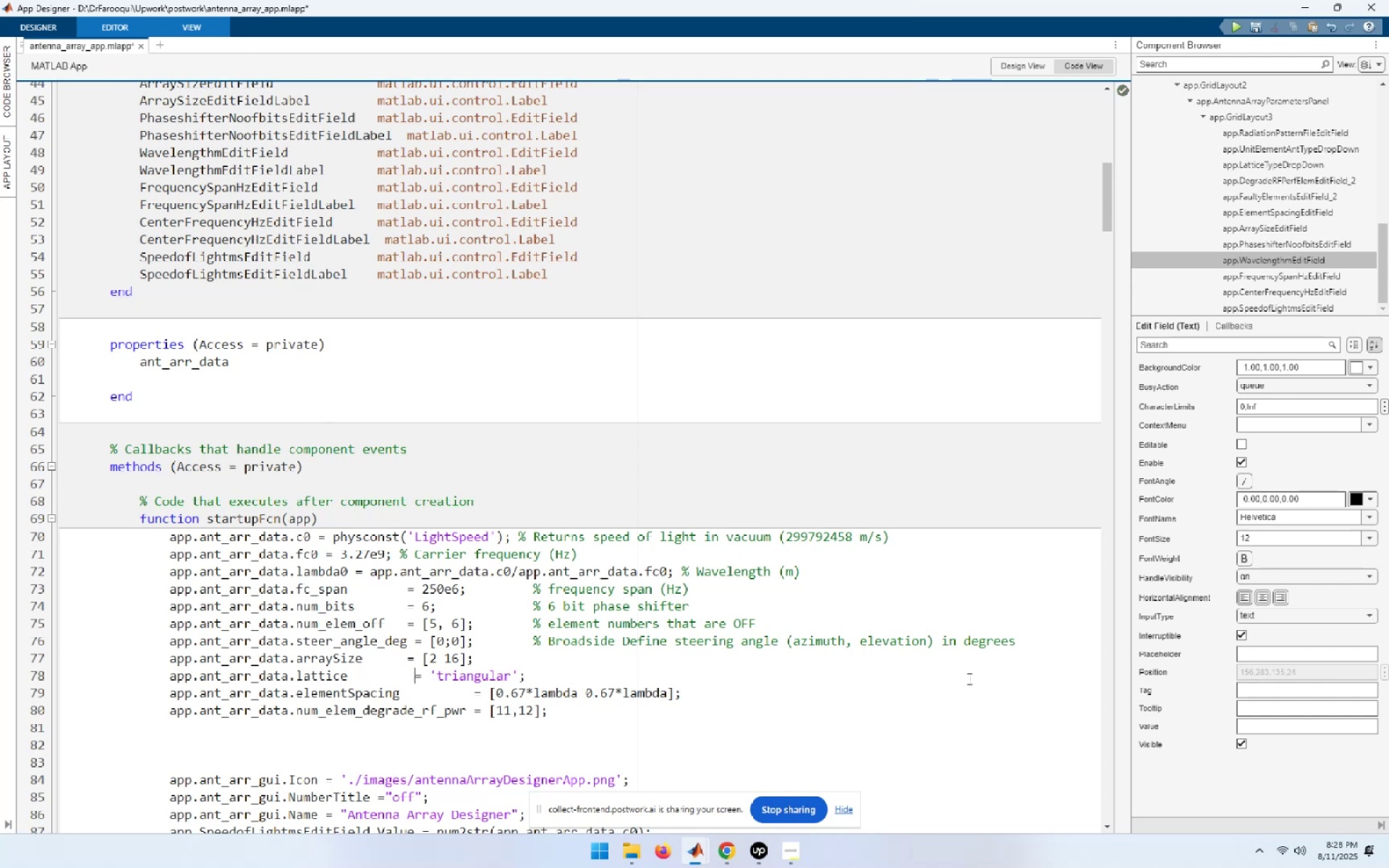 
key(Space)
 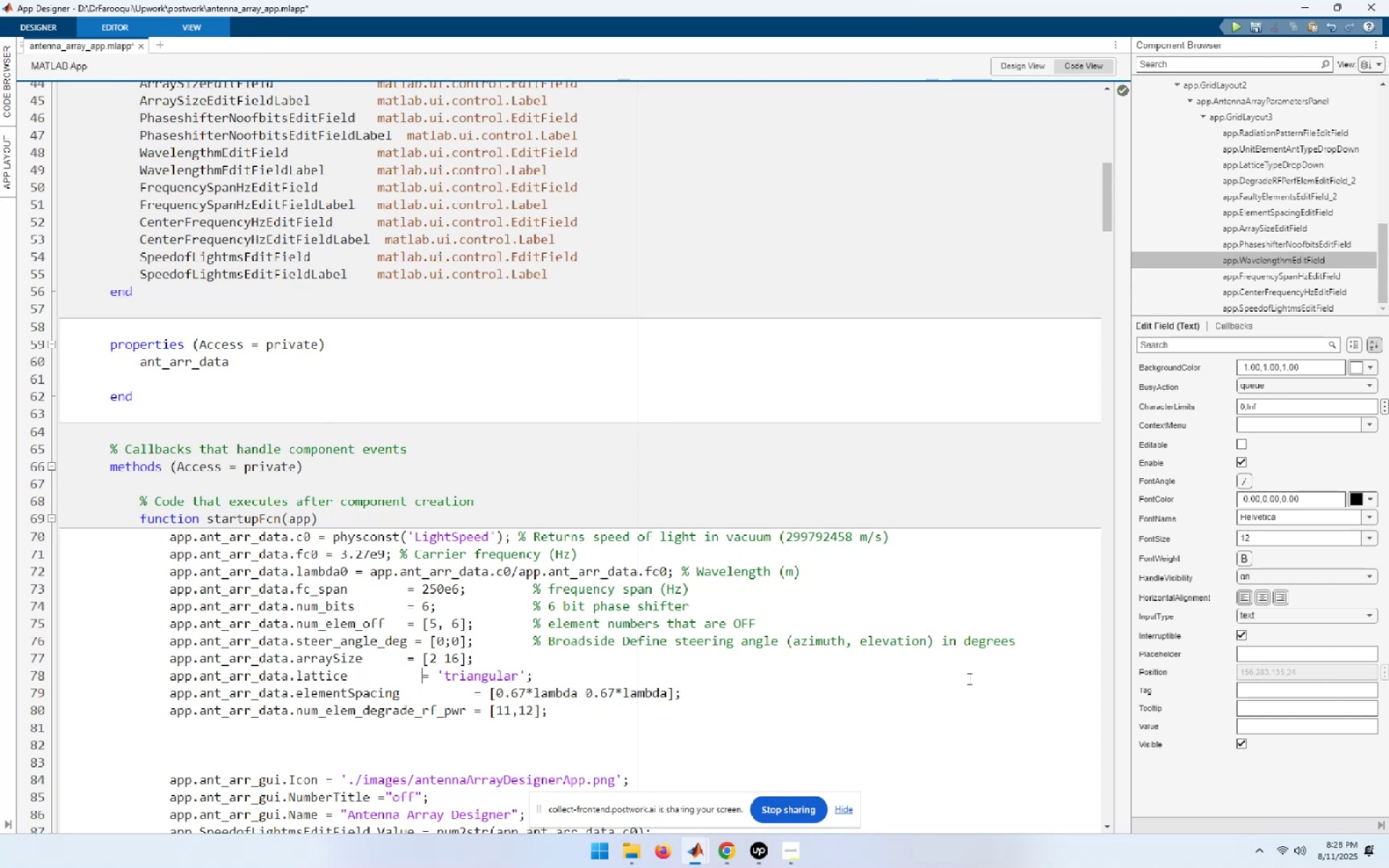 
key(Space)
 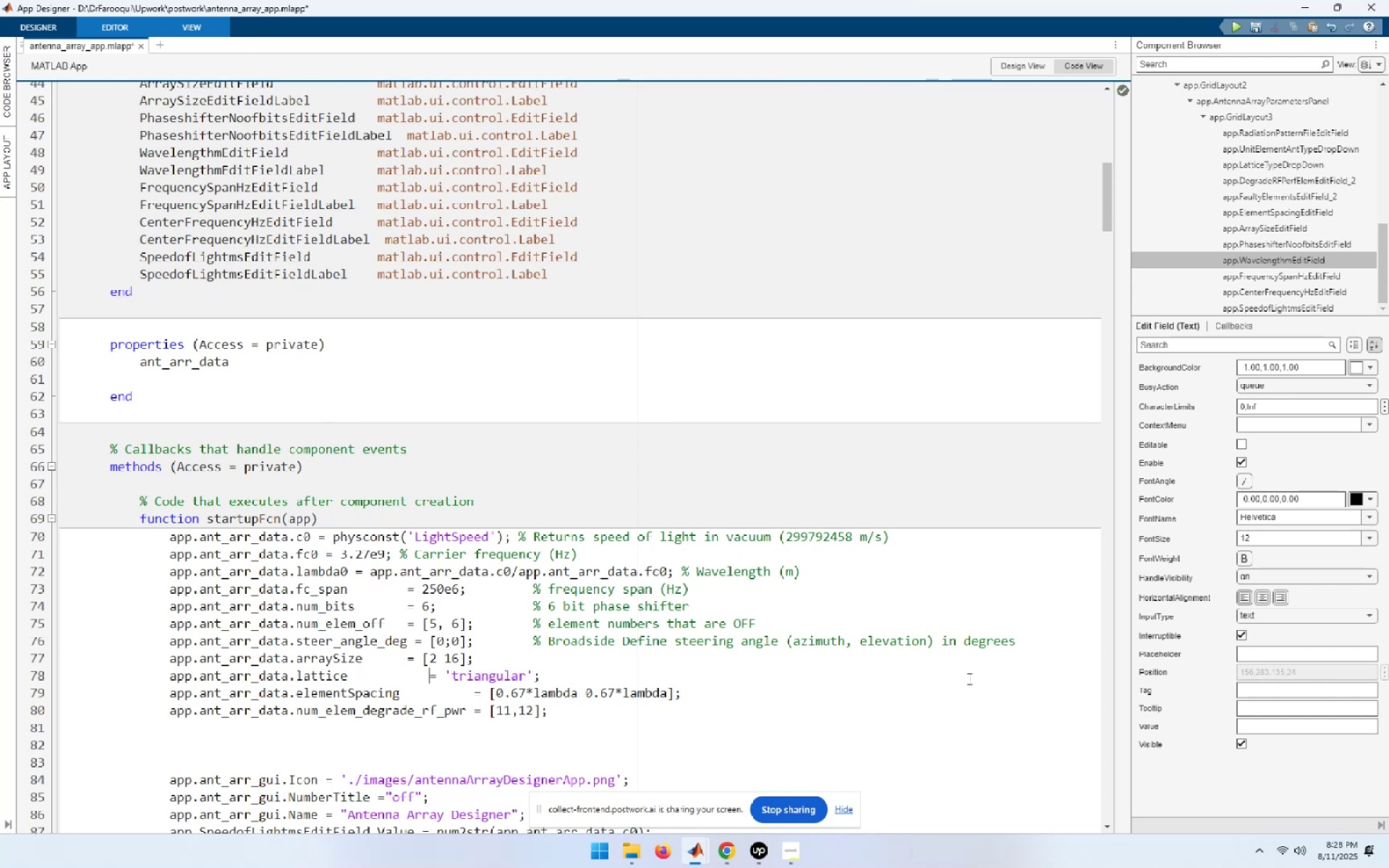 
key(Space)
 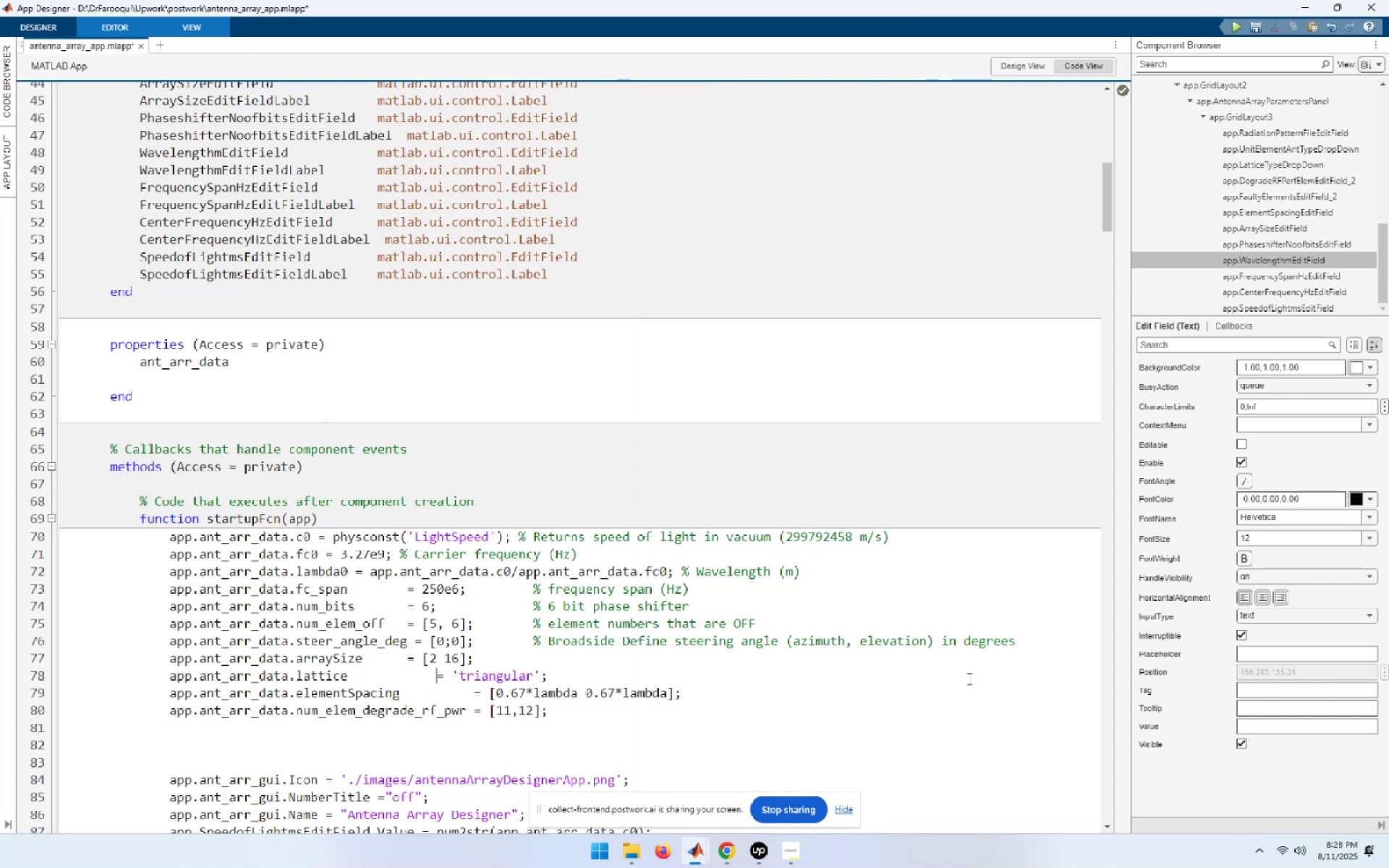 
key(Space)
 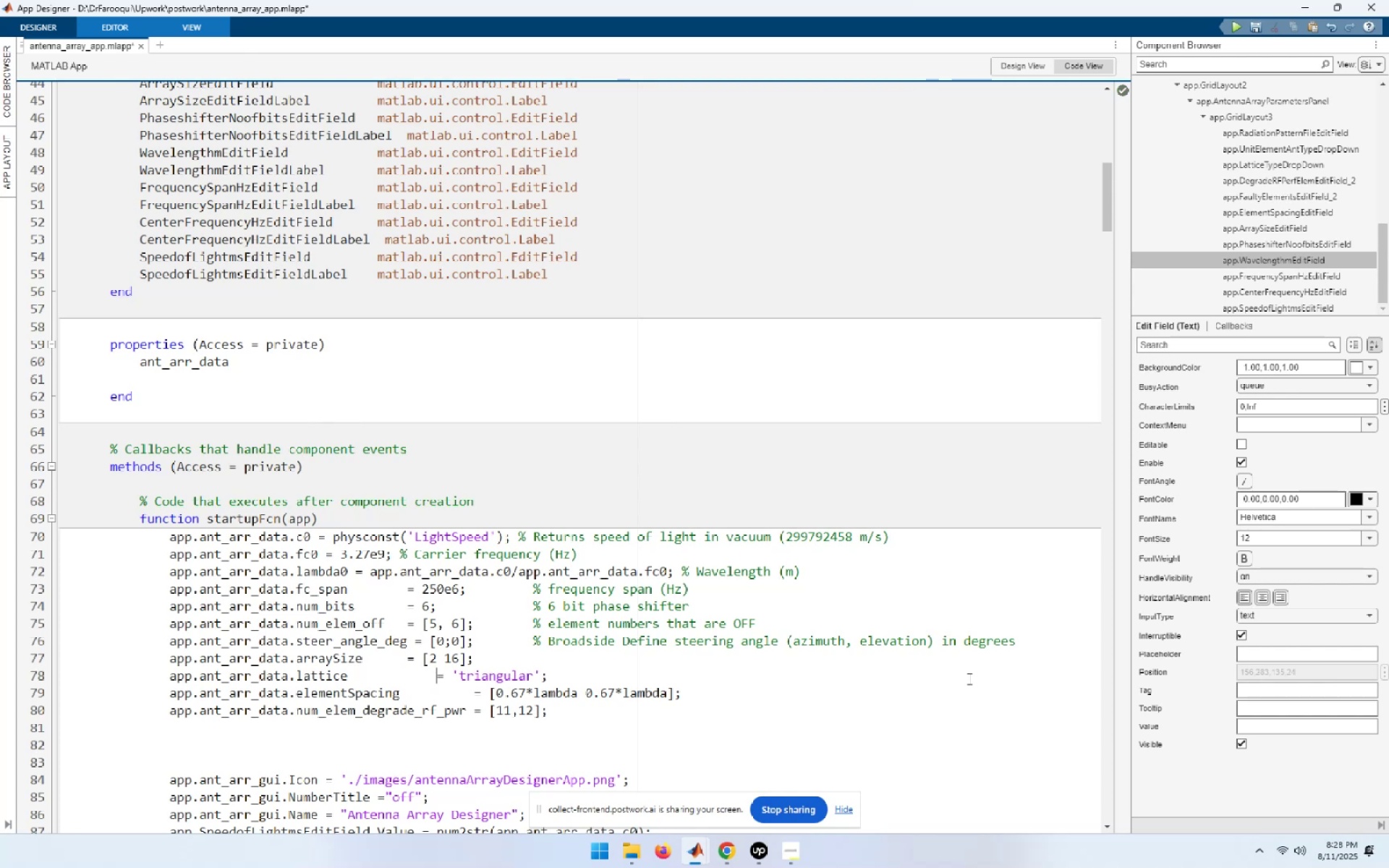 
key(Space)
 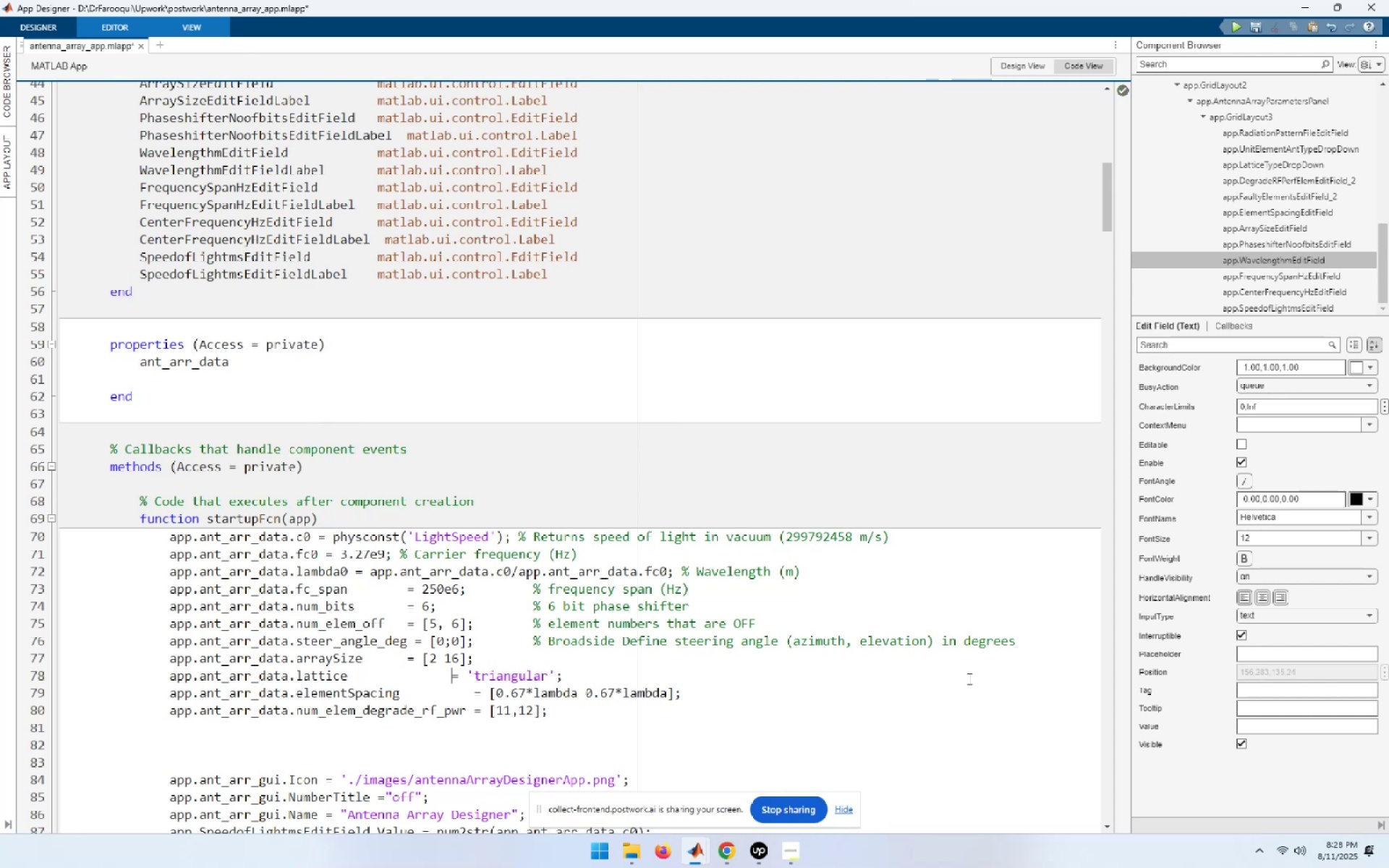 
key(Space)
 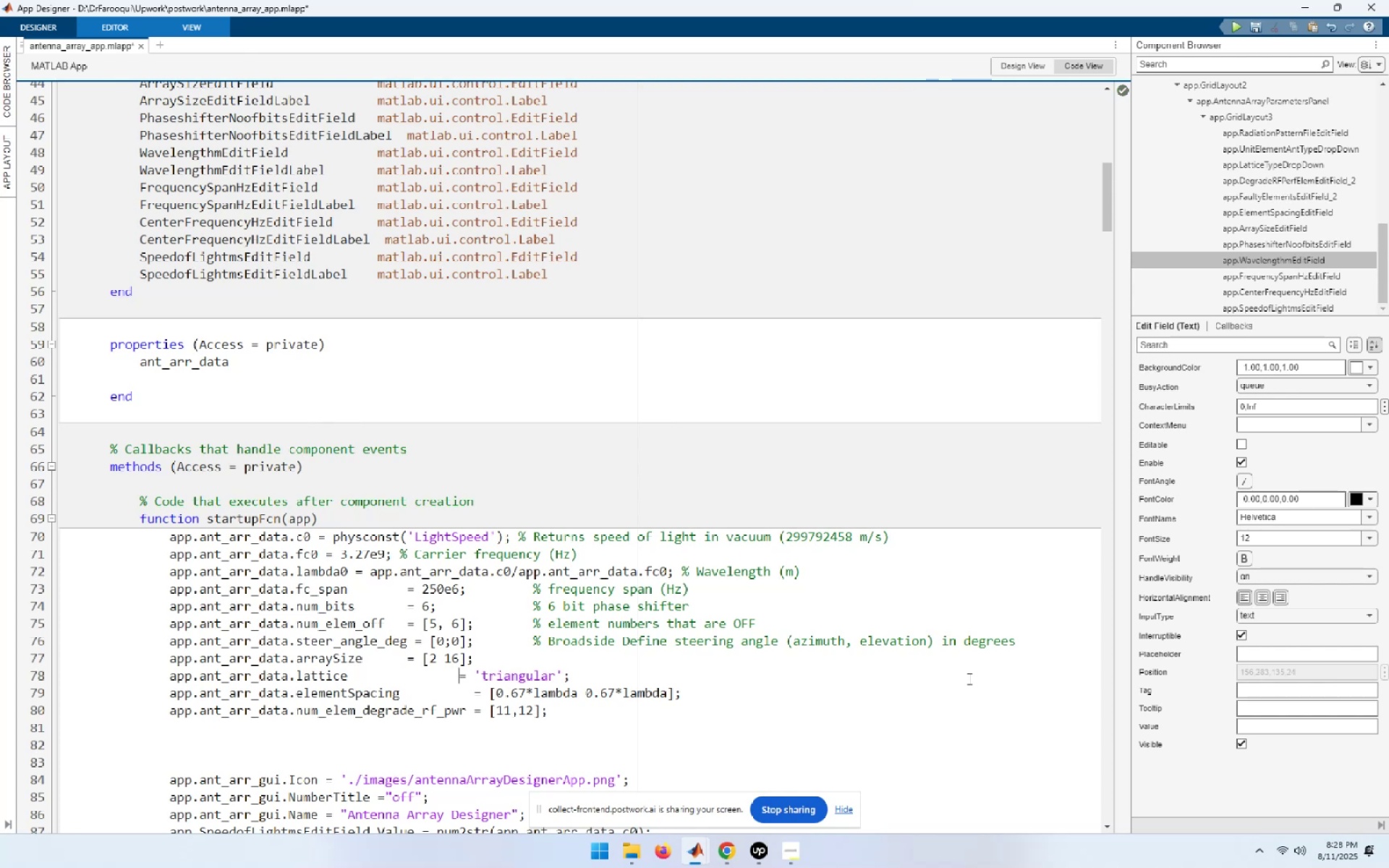 
key(Space)
 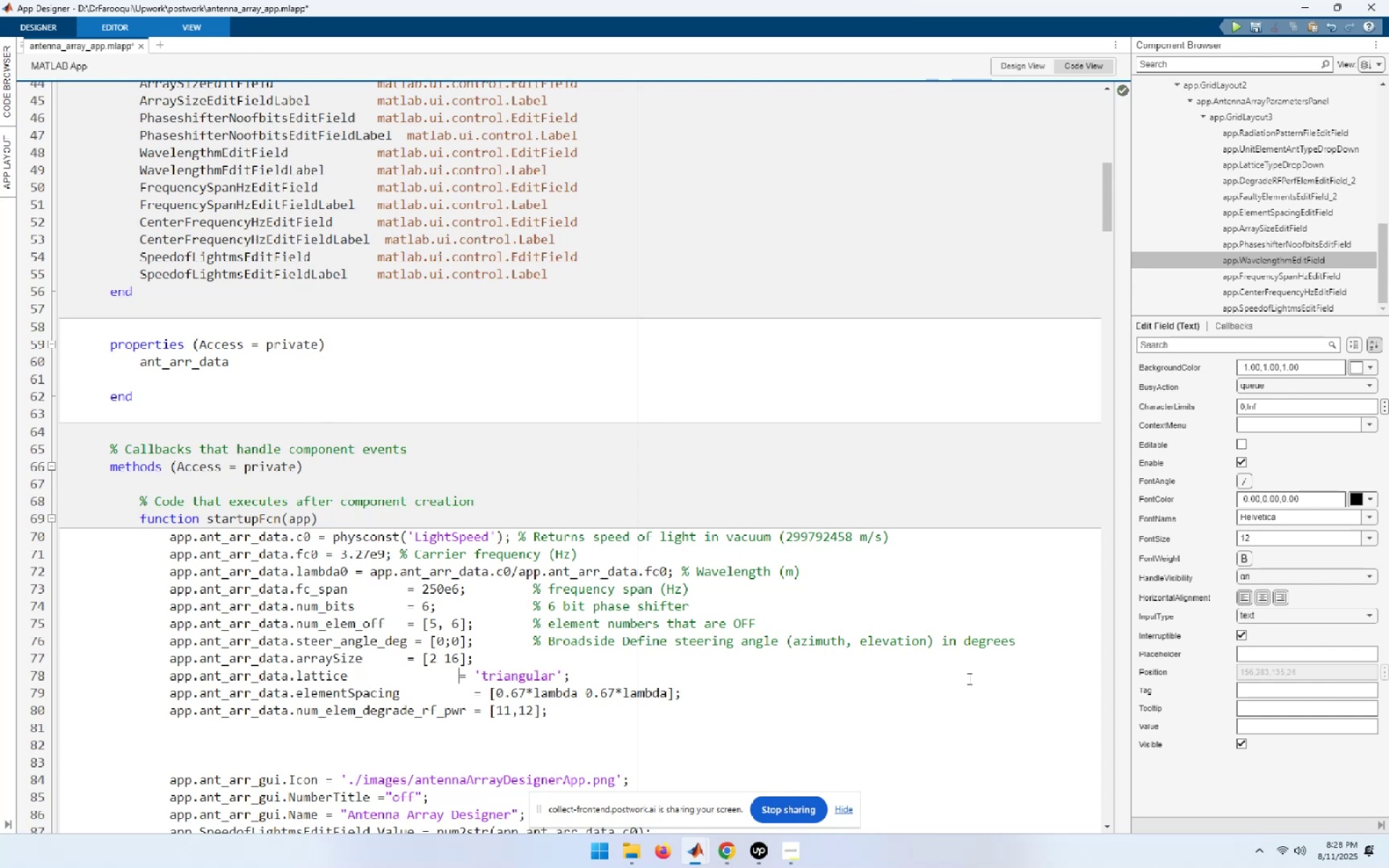 
key(Space)
 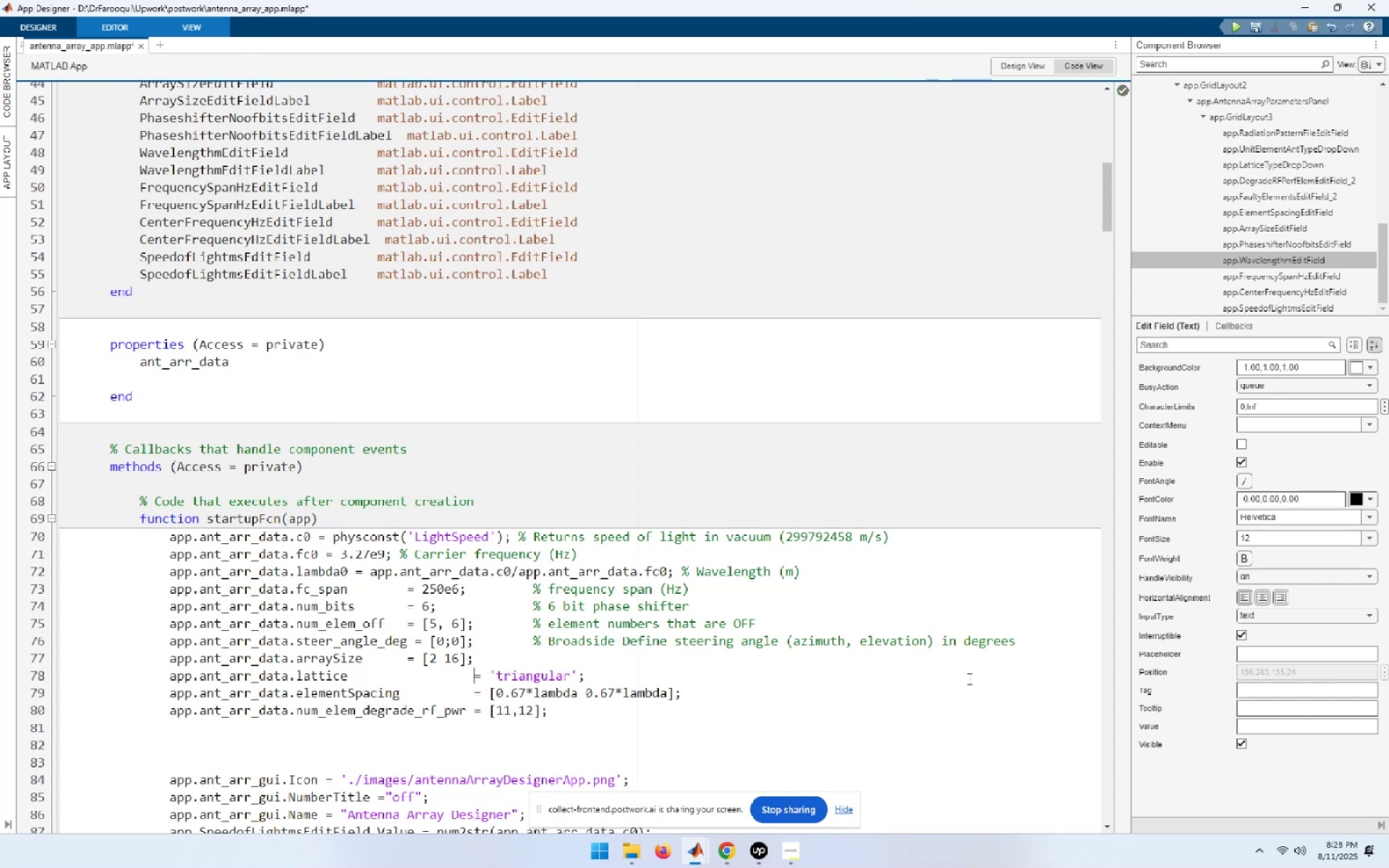 
key(ArrowUp)
 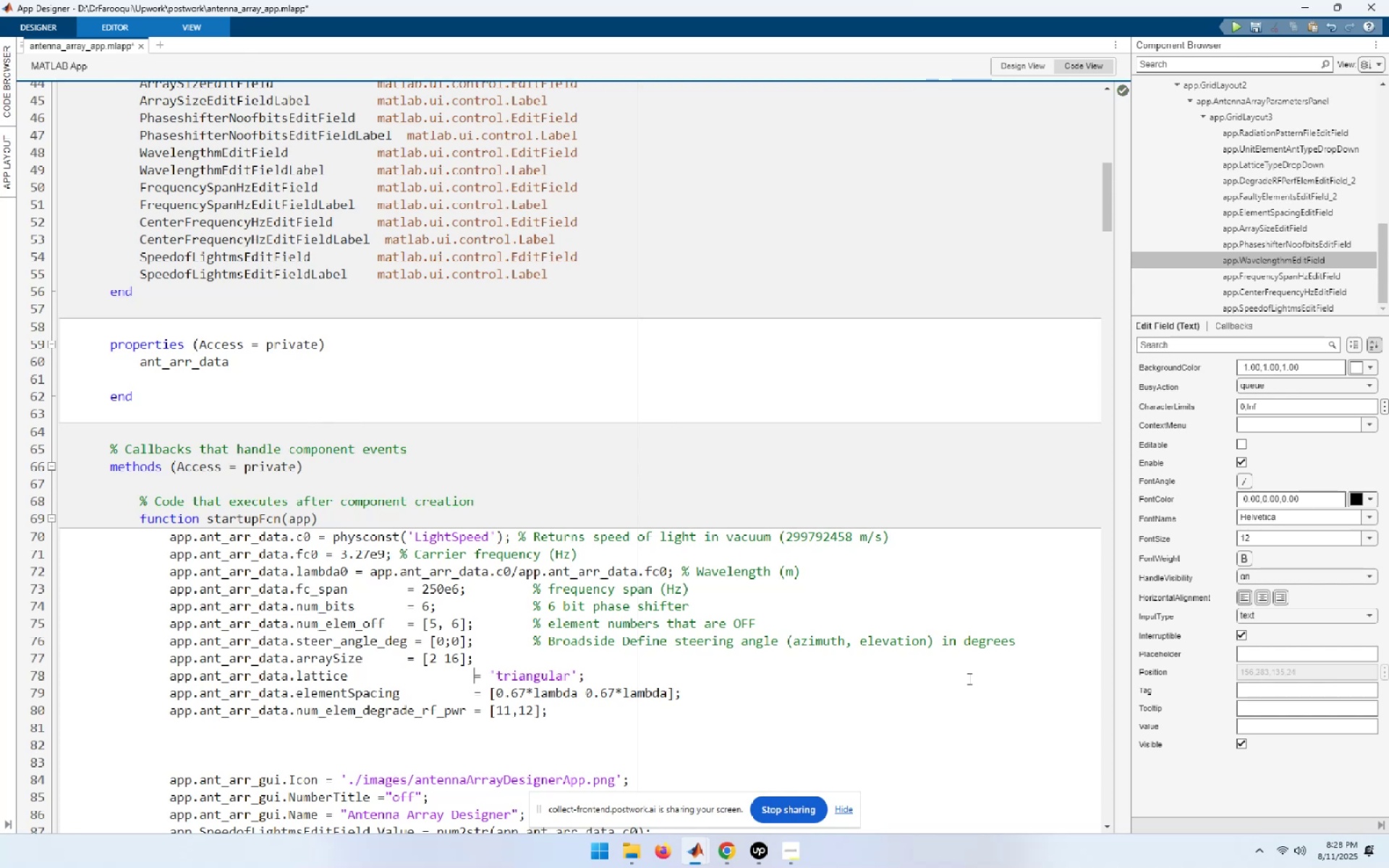 
hold_key(key=ArrowLeft, duration=0.8)
 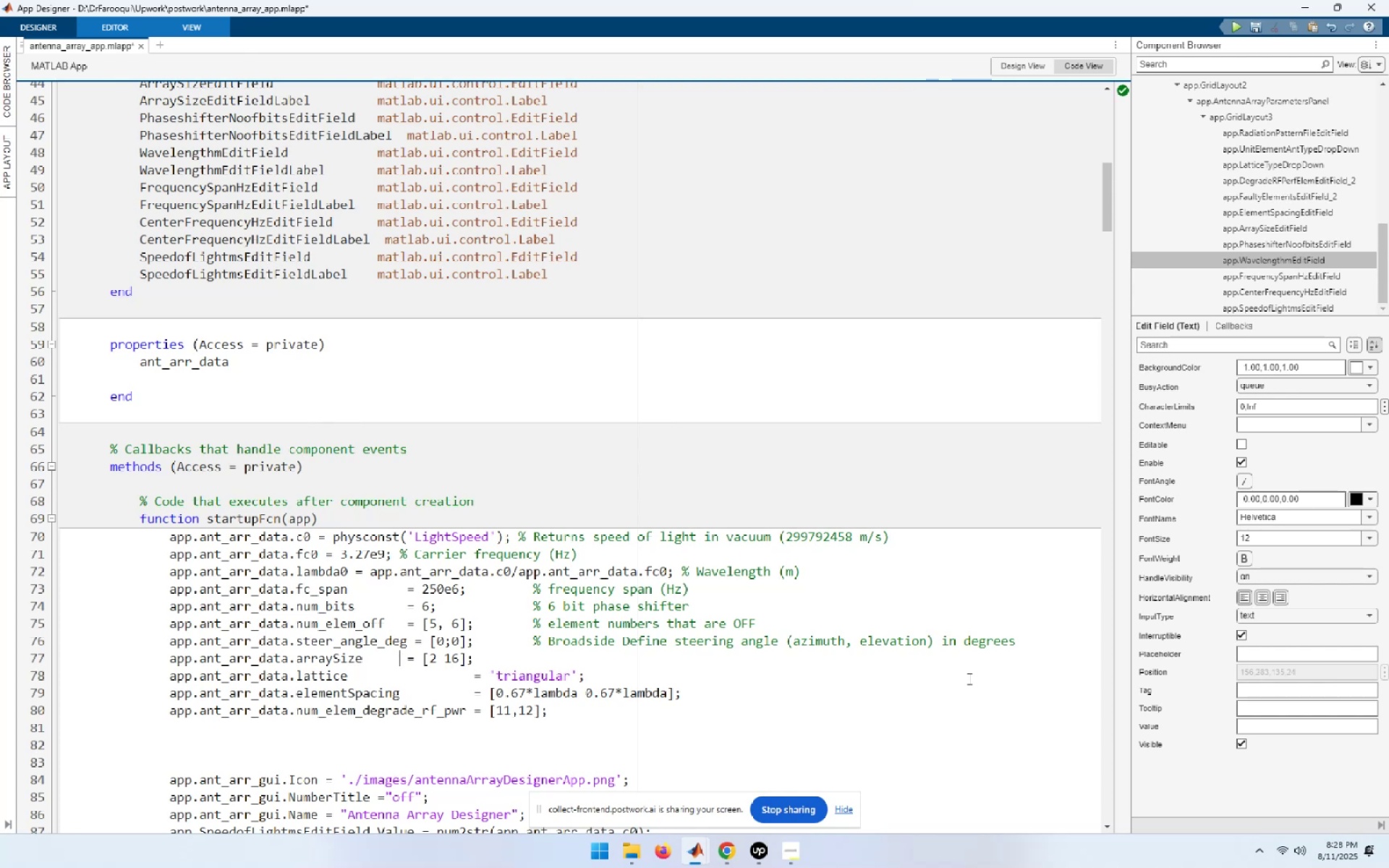 
key(ArrowRight)
 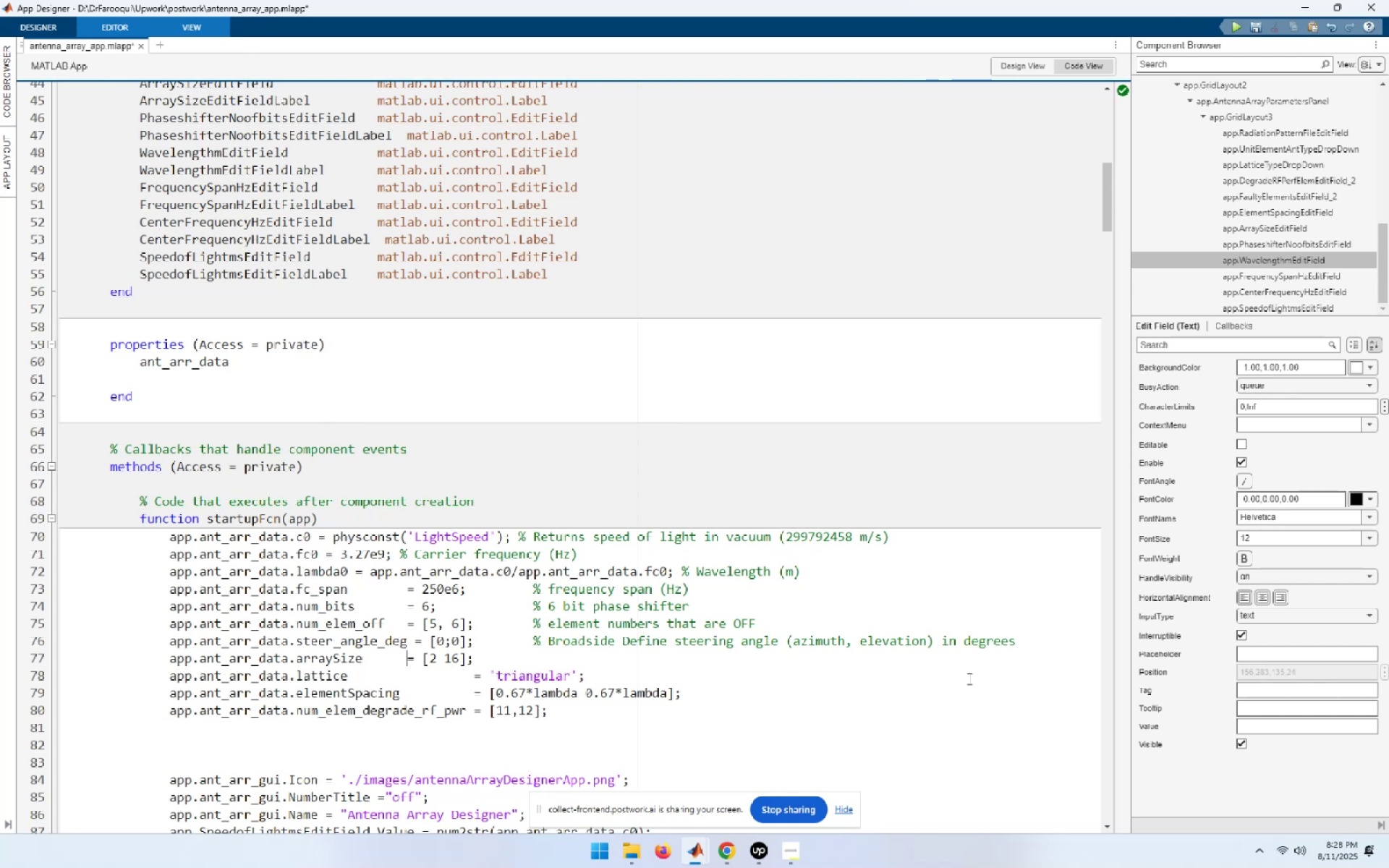 
hold_key(key=Space, duration=0.66)
 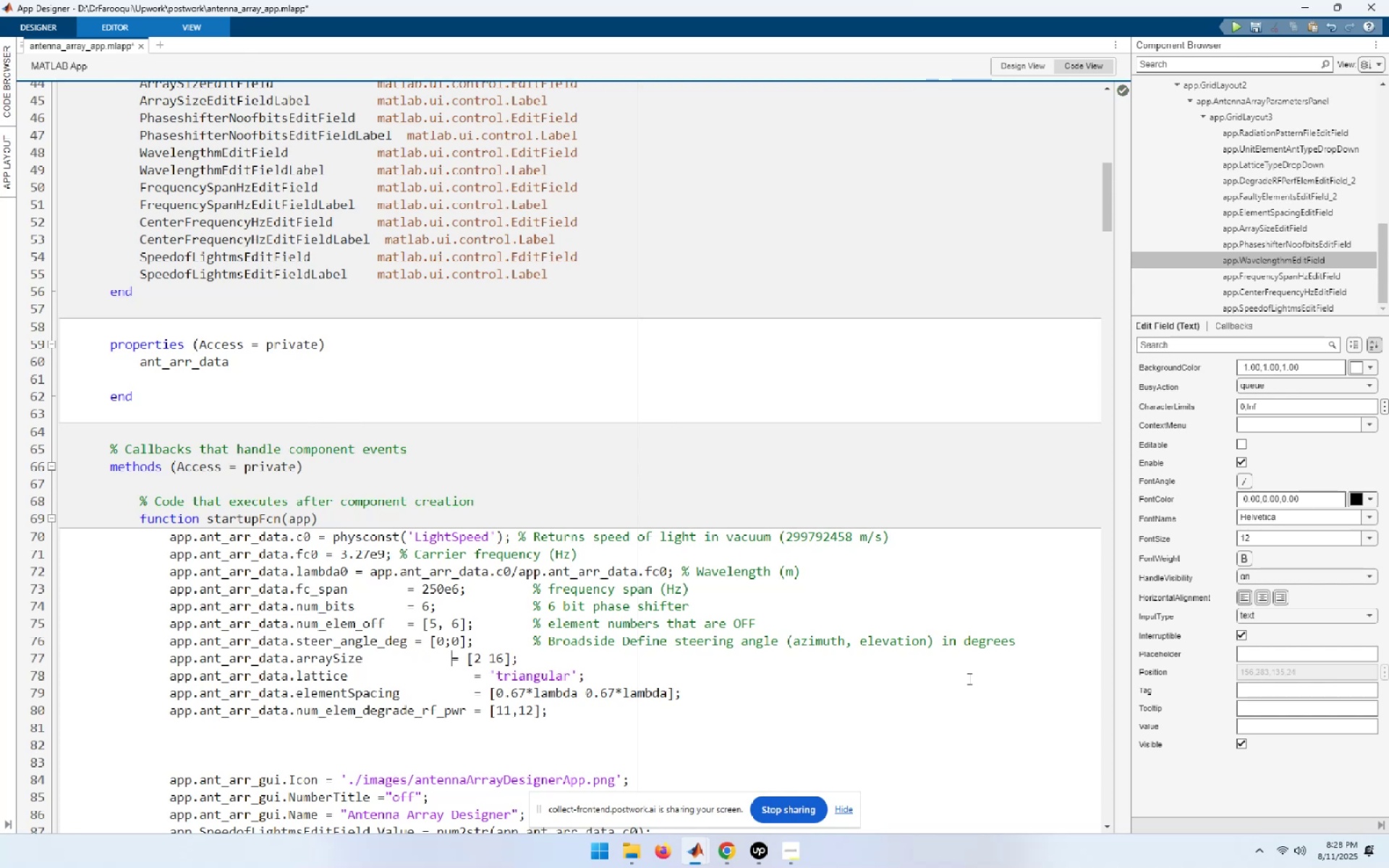 
key(Space)
 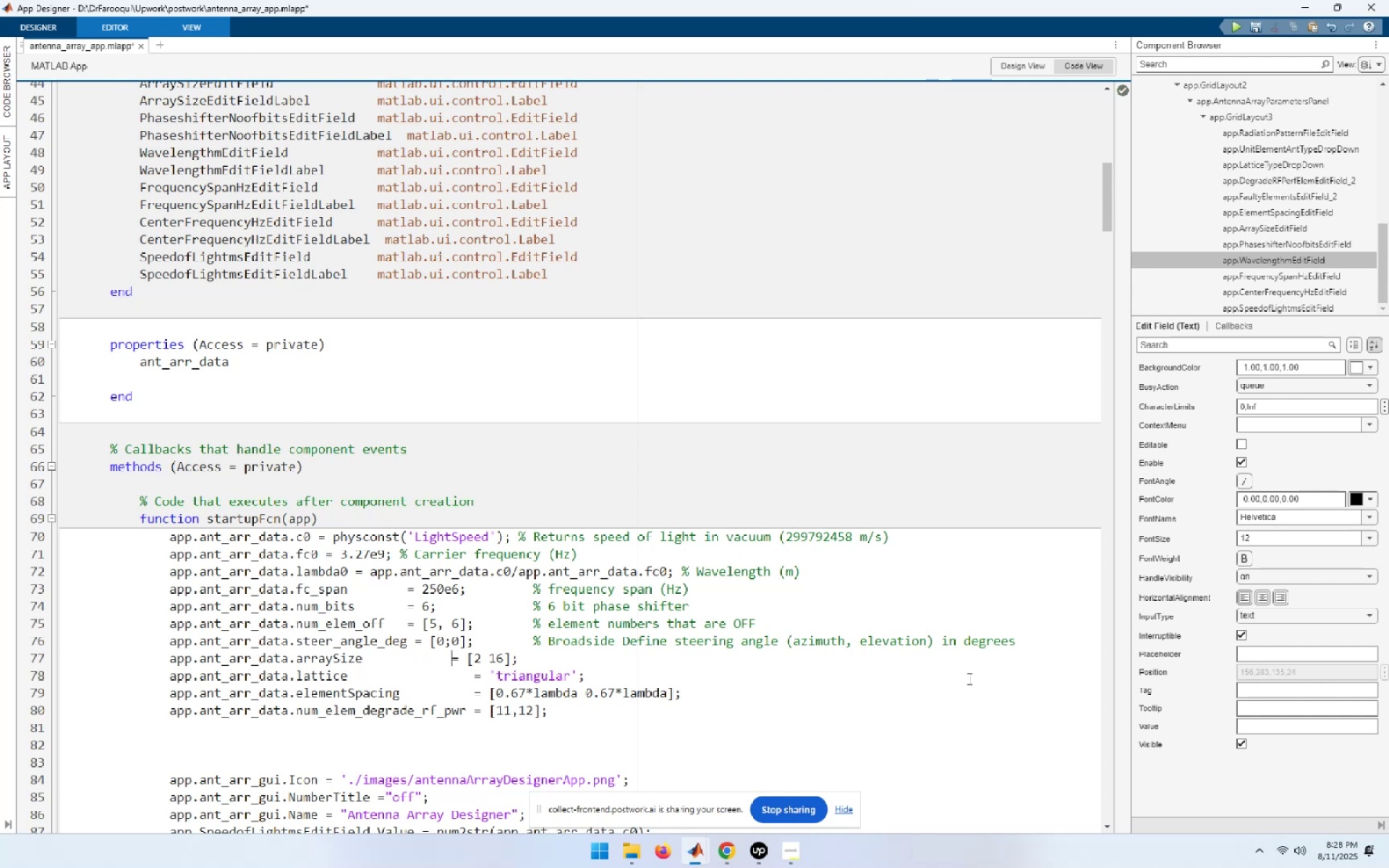 
key(Space)
 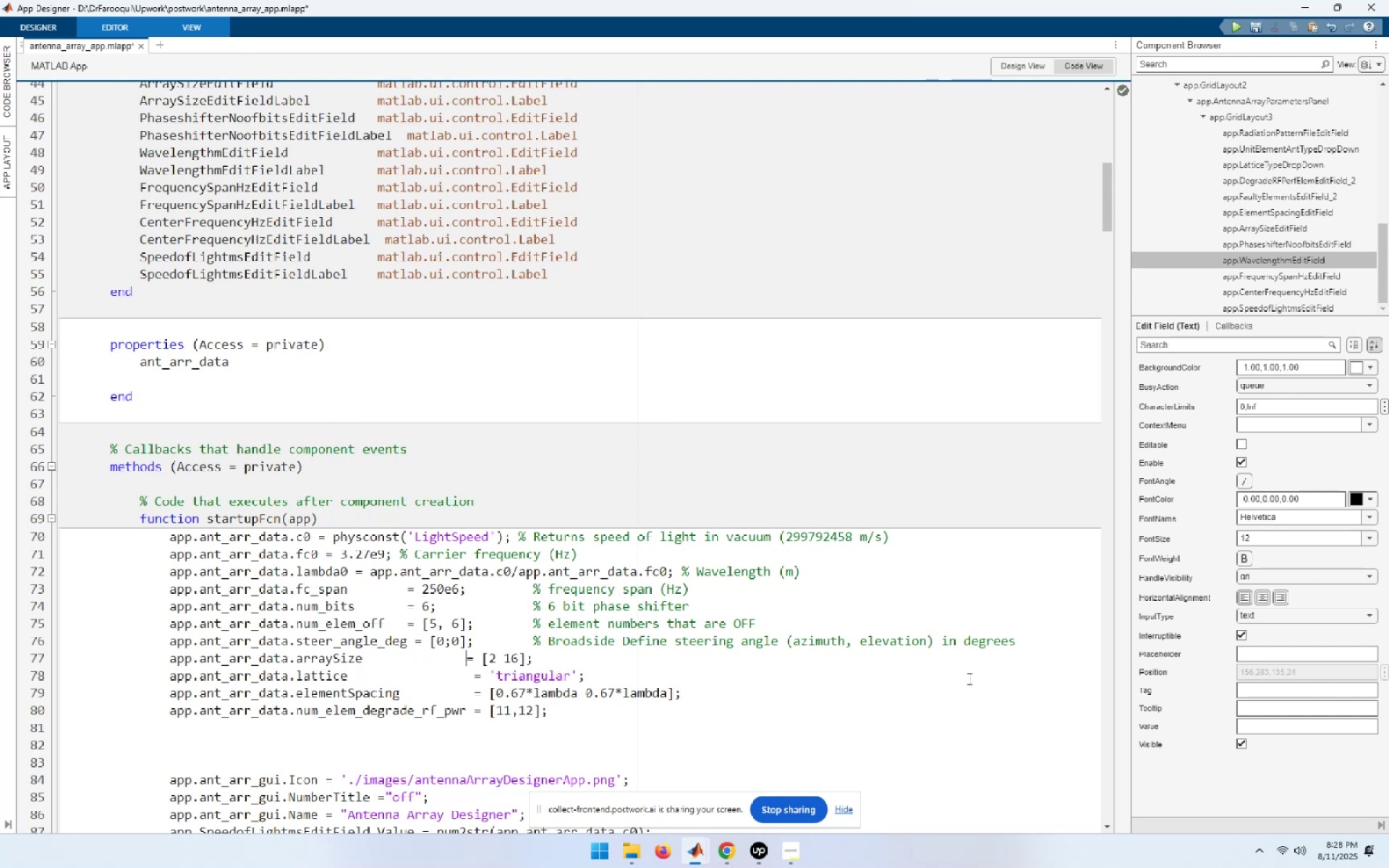 
key(Space)
 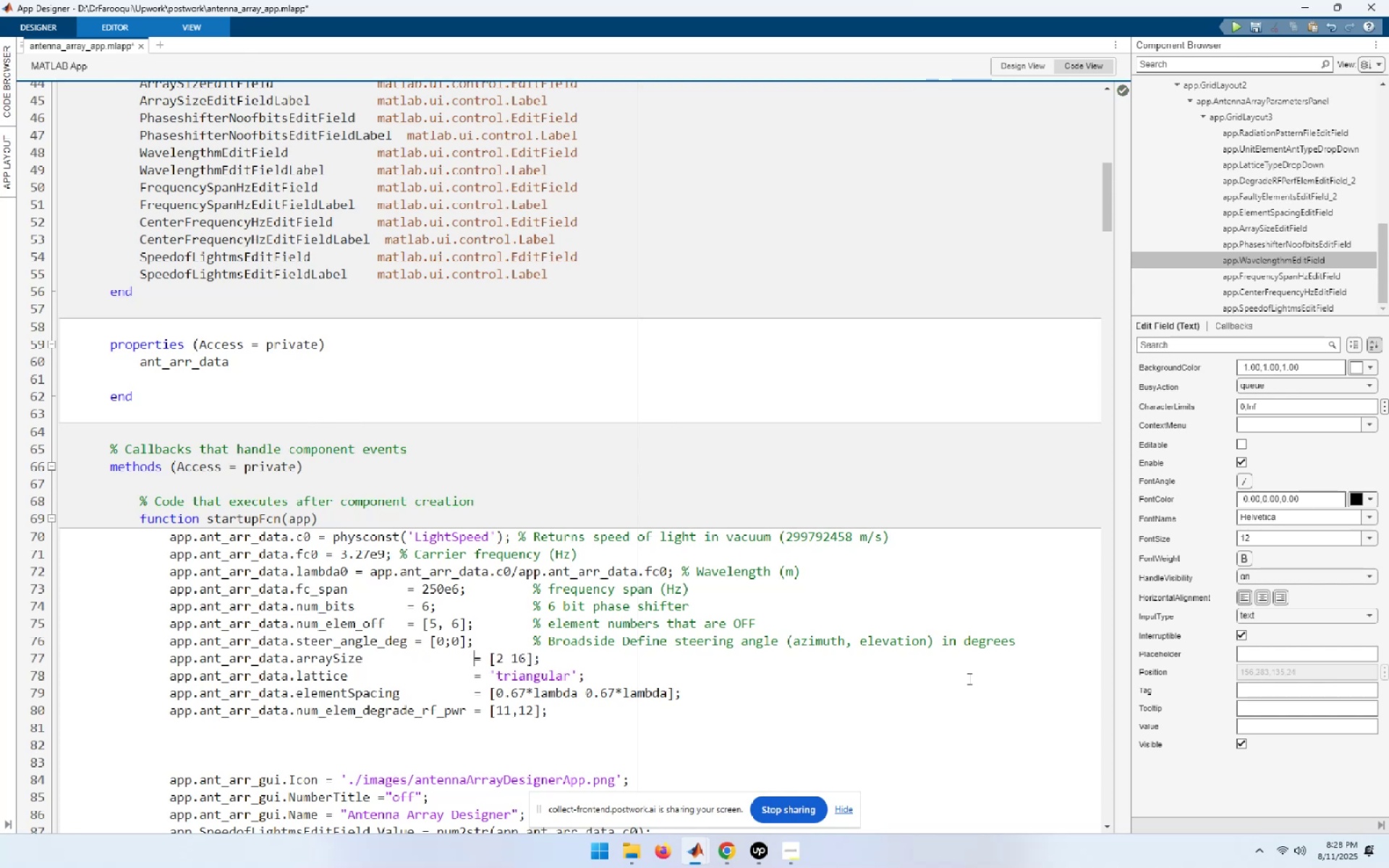 
key(ArrowUp)
 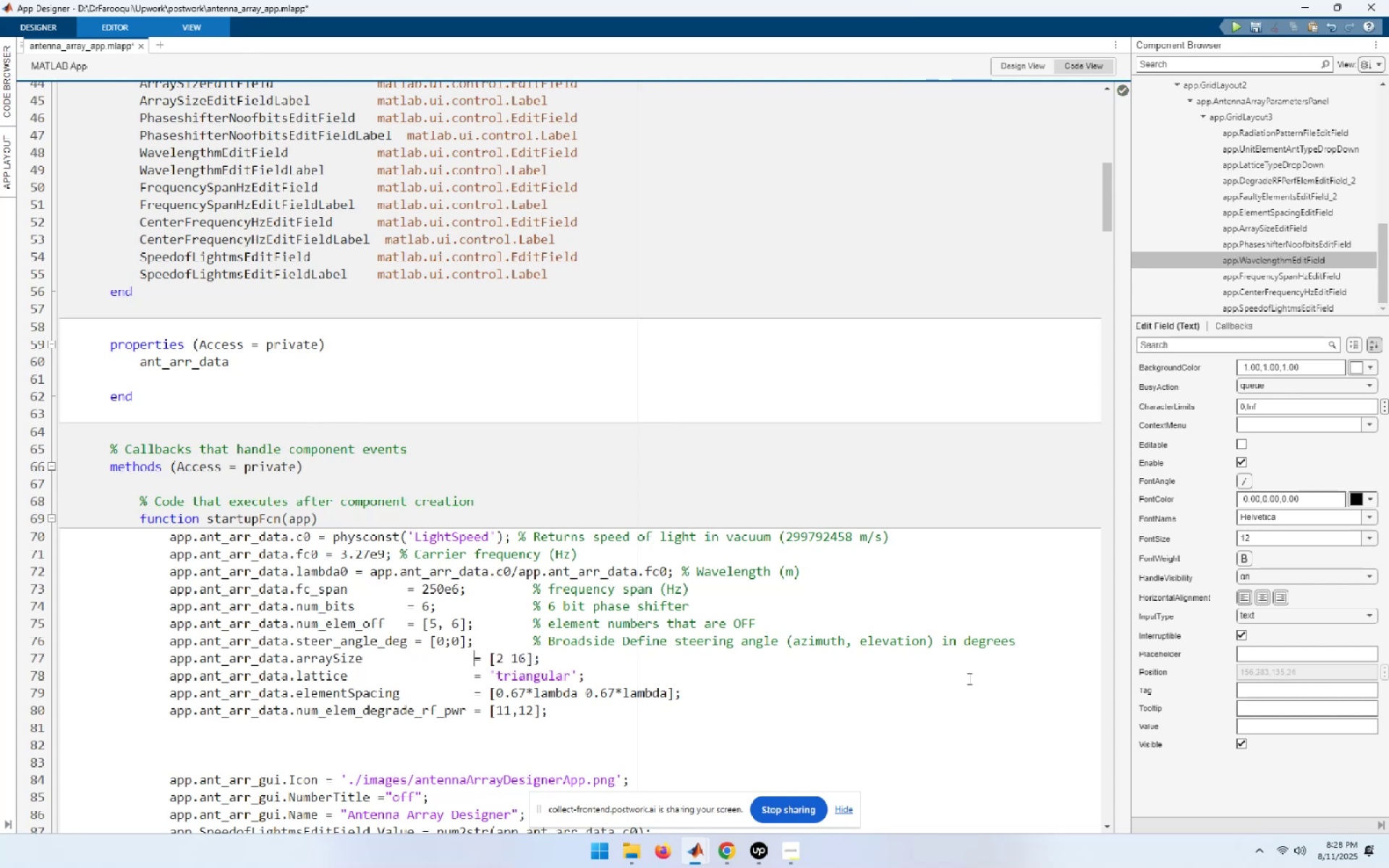 
hold_key(key=ArrowLeft, duration=0.69)
 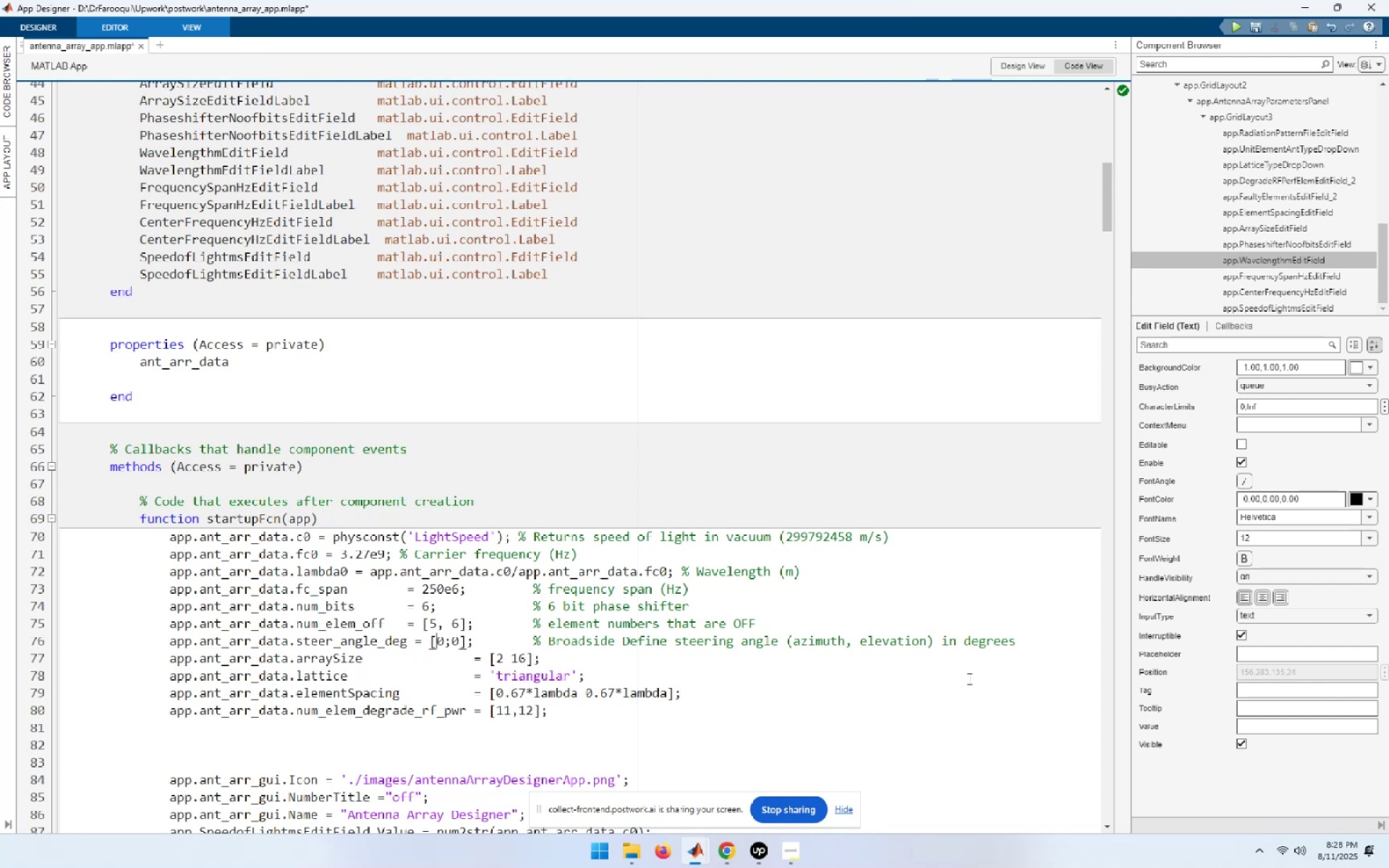 
key(ArrowLeft)
 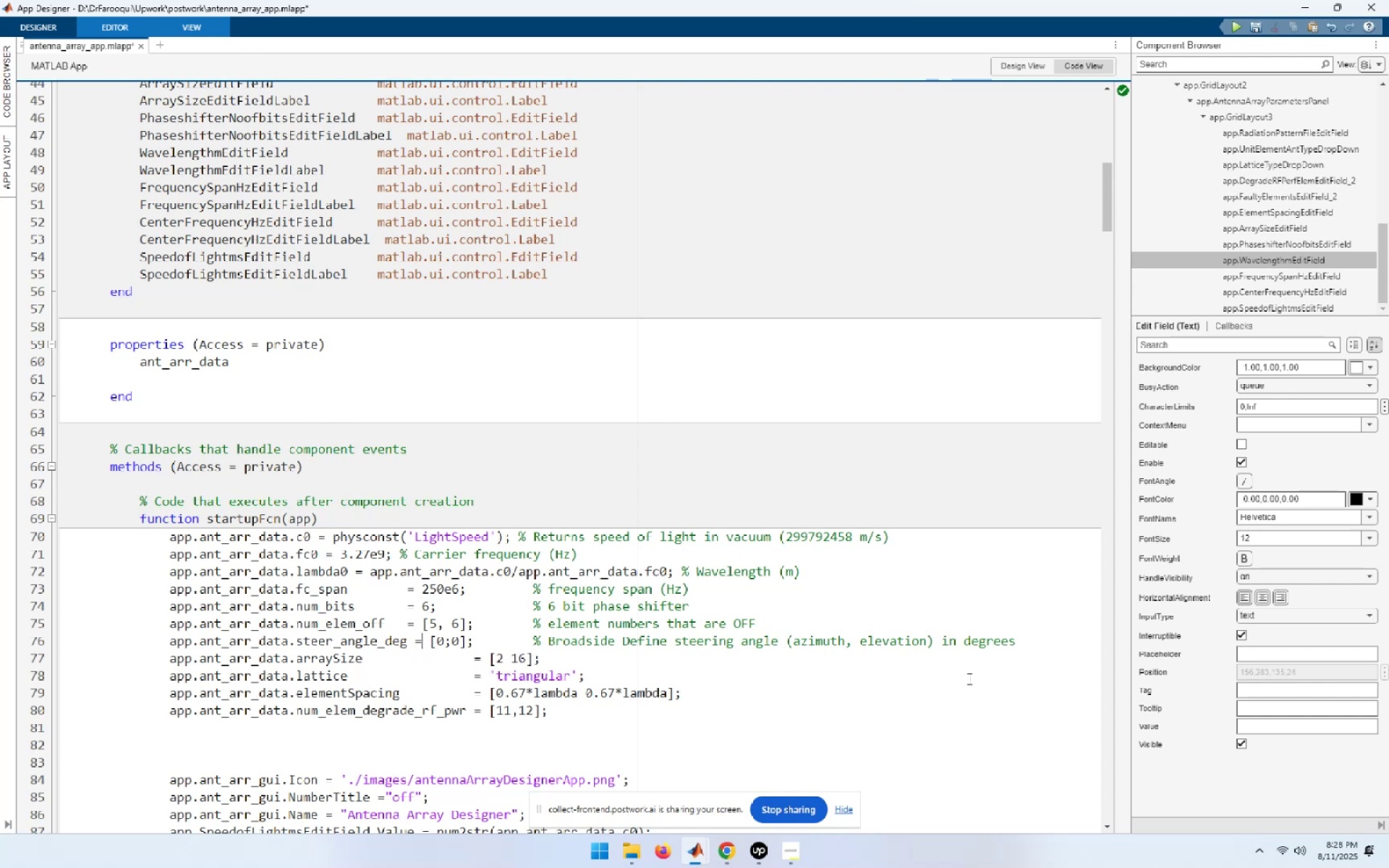 
key(ArrowLeft)
 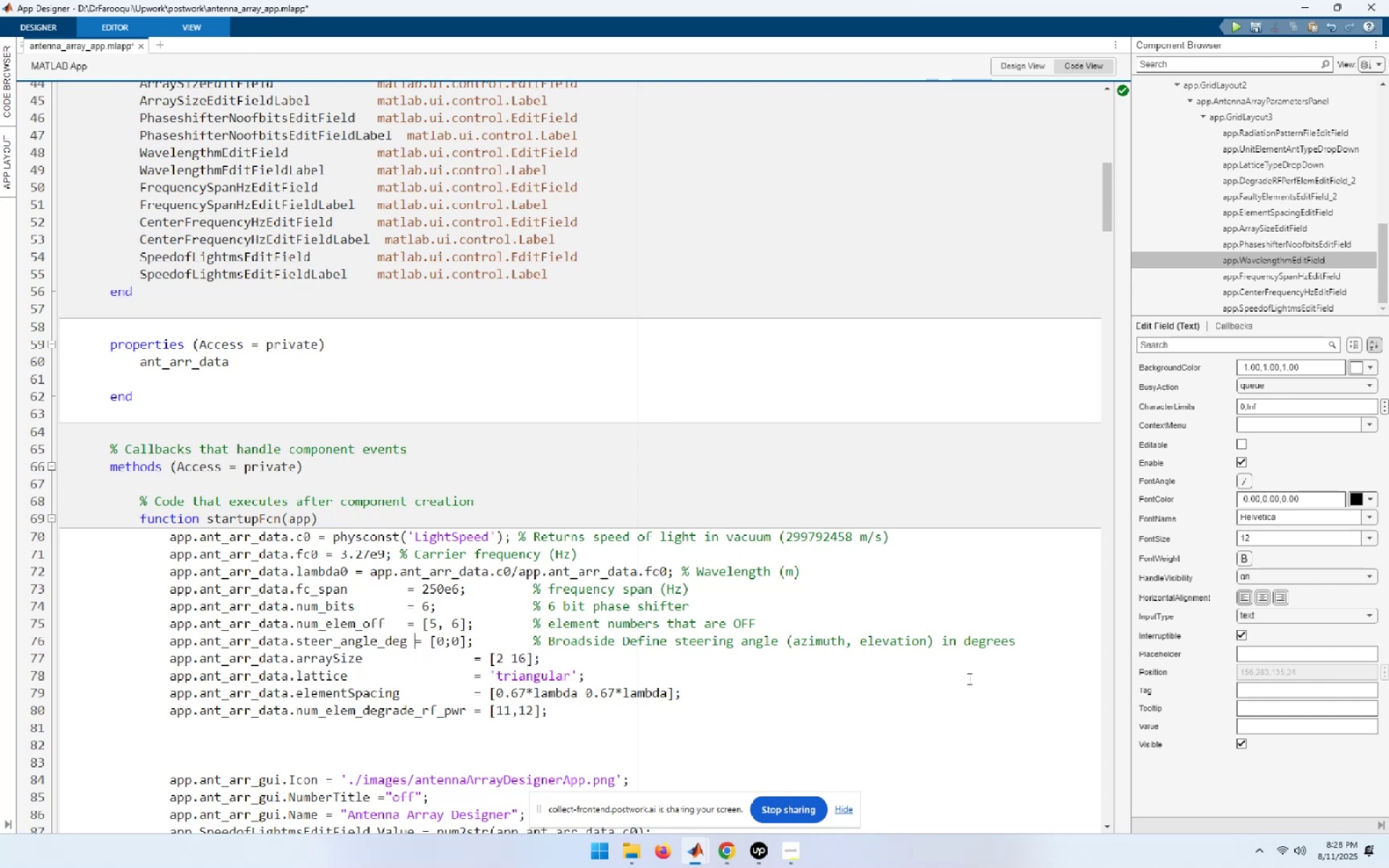 
hold_key(key=Space, duration=0.69)
 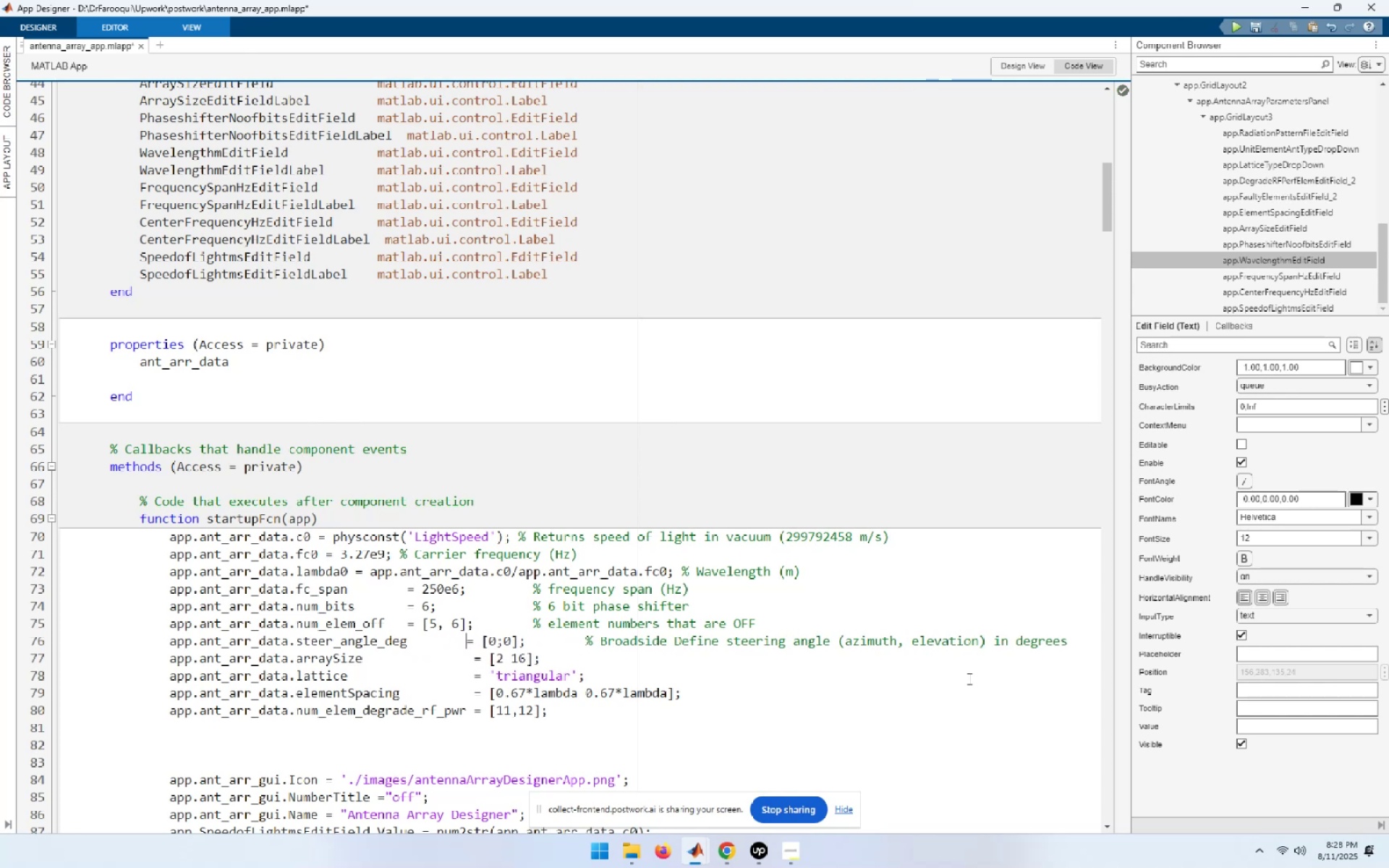 
key(Space)
 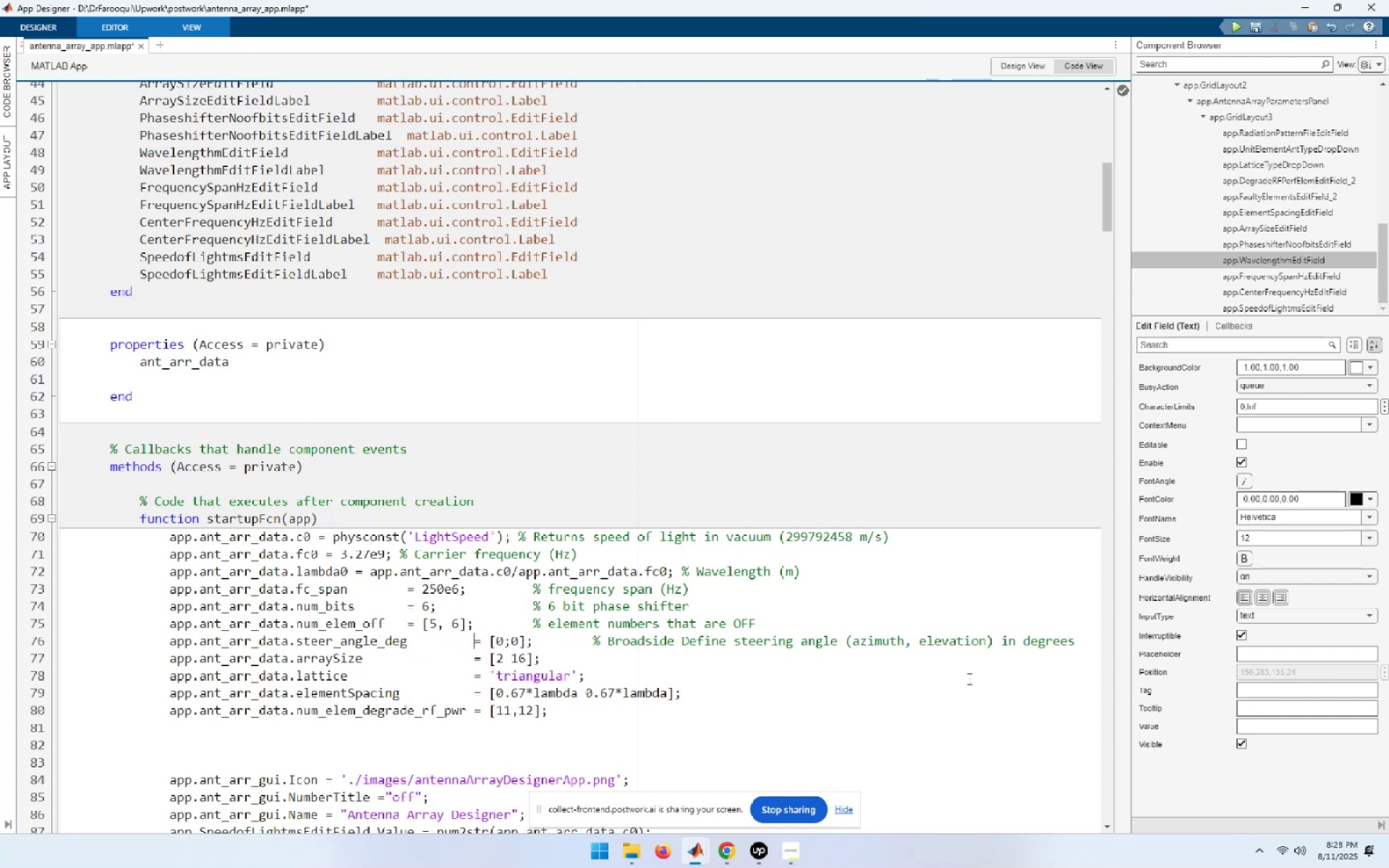 
key(ArrowUp)
 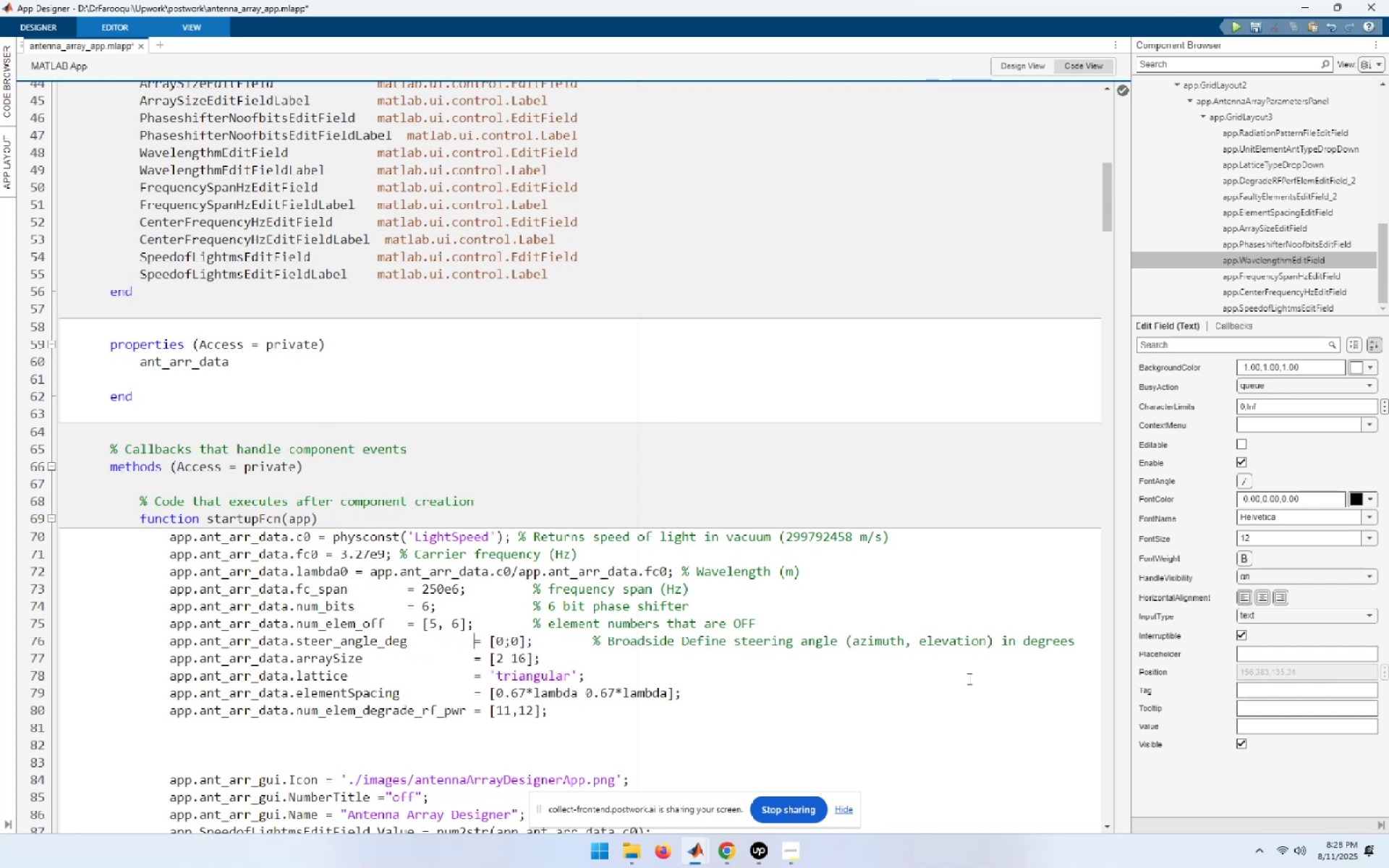 
hold_key(key=ArrowLeft, duration=0.75)
 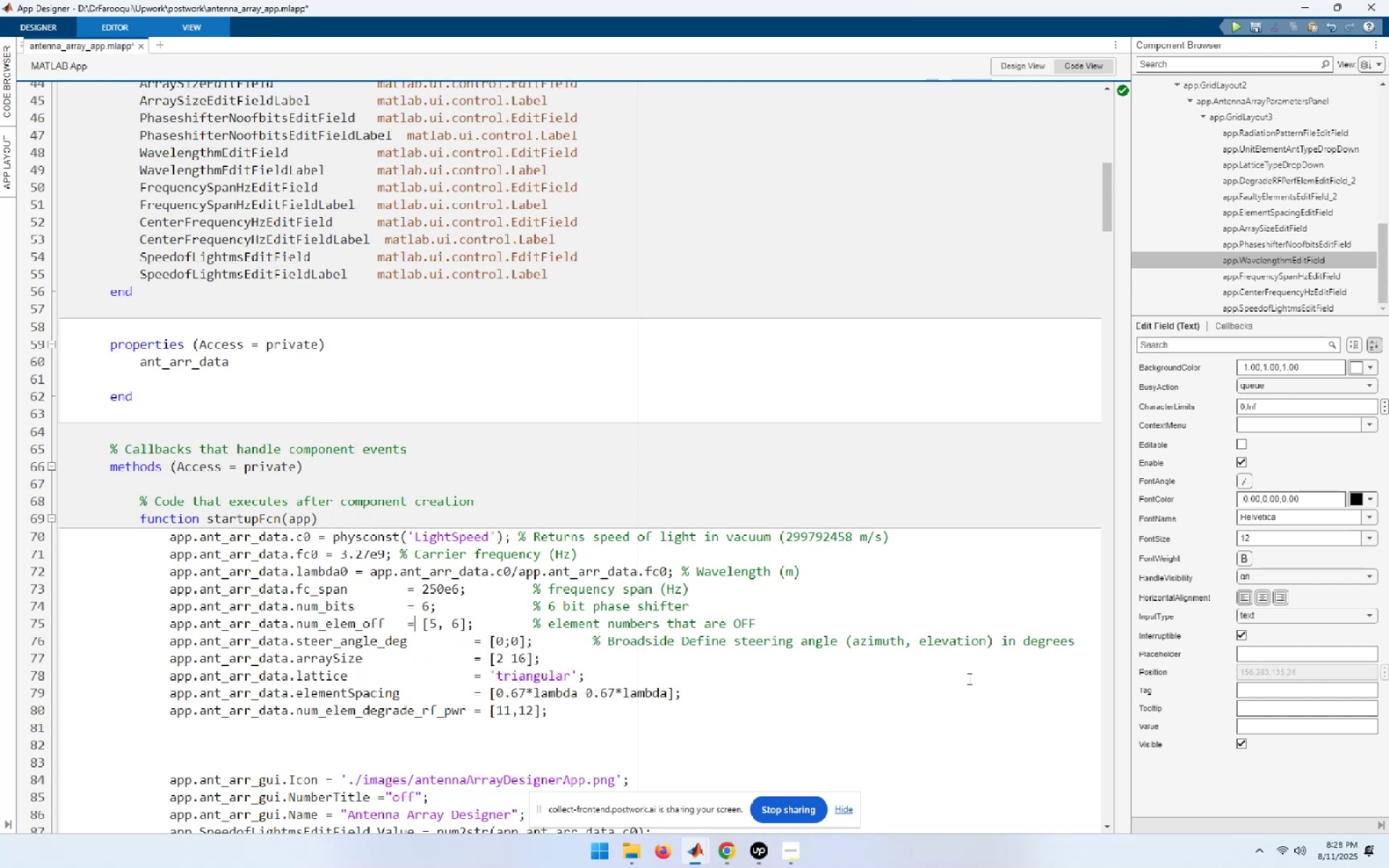 
key(ArrowLeft)
 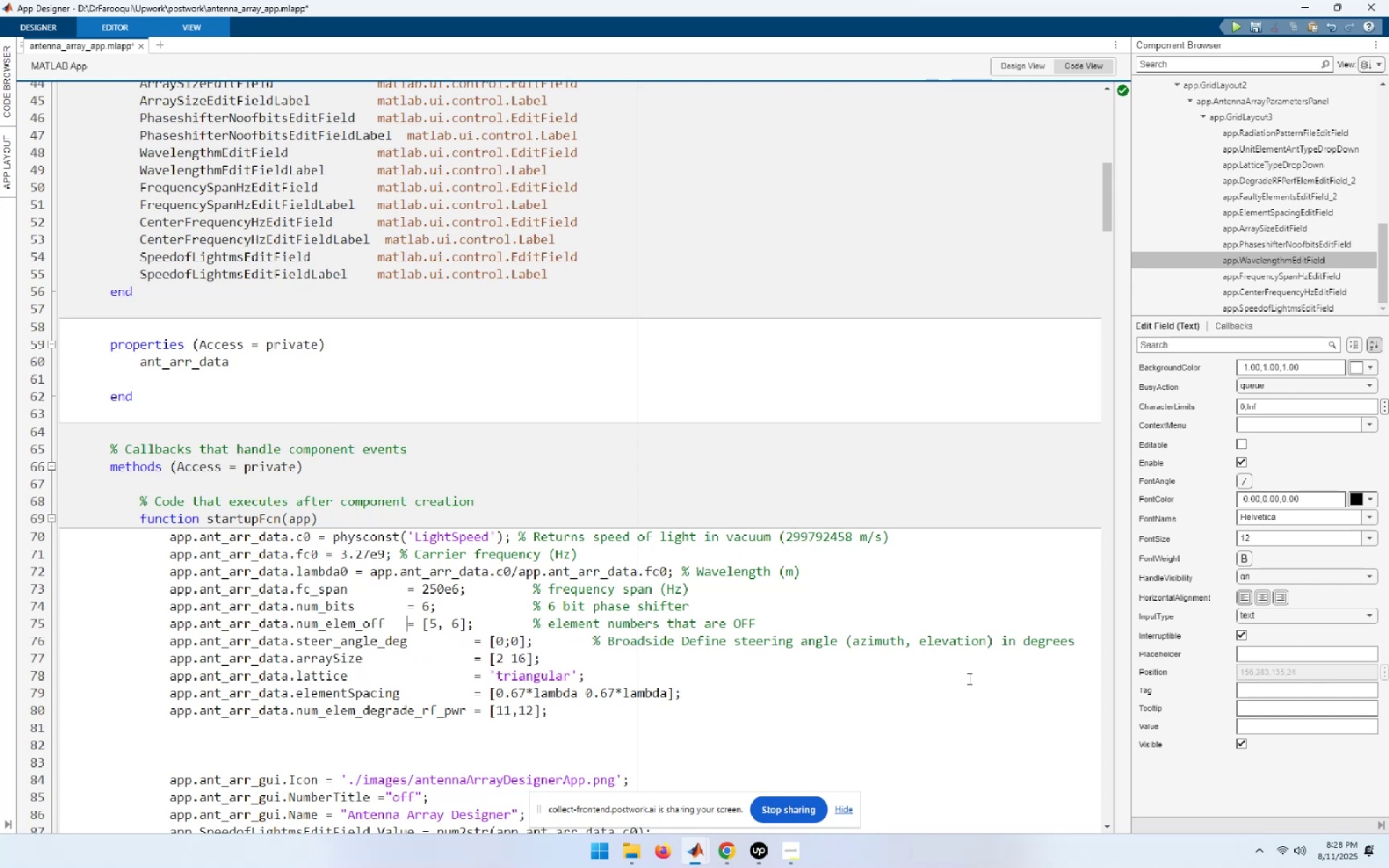 
hold_key(key=Space, duration=0.72)
 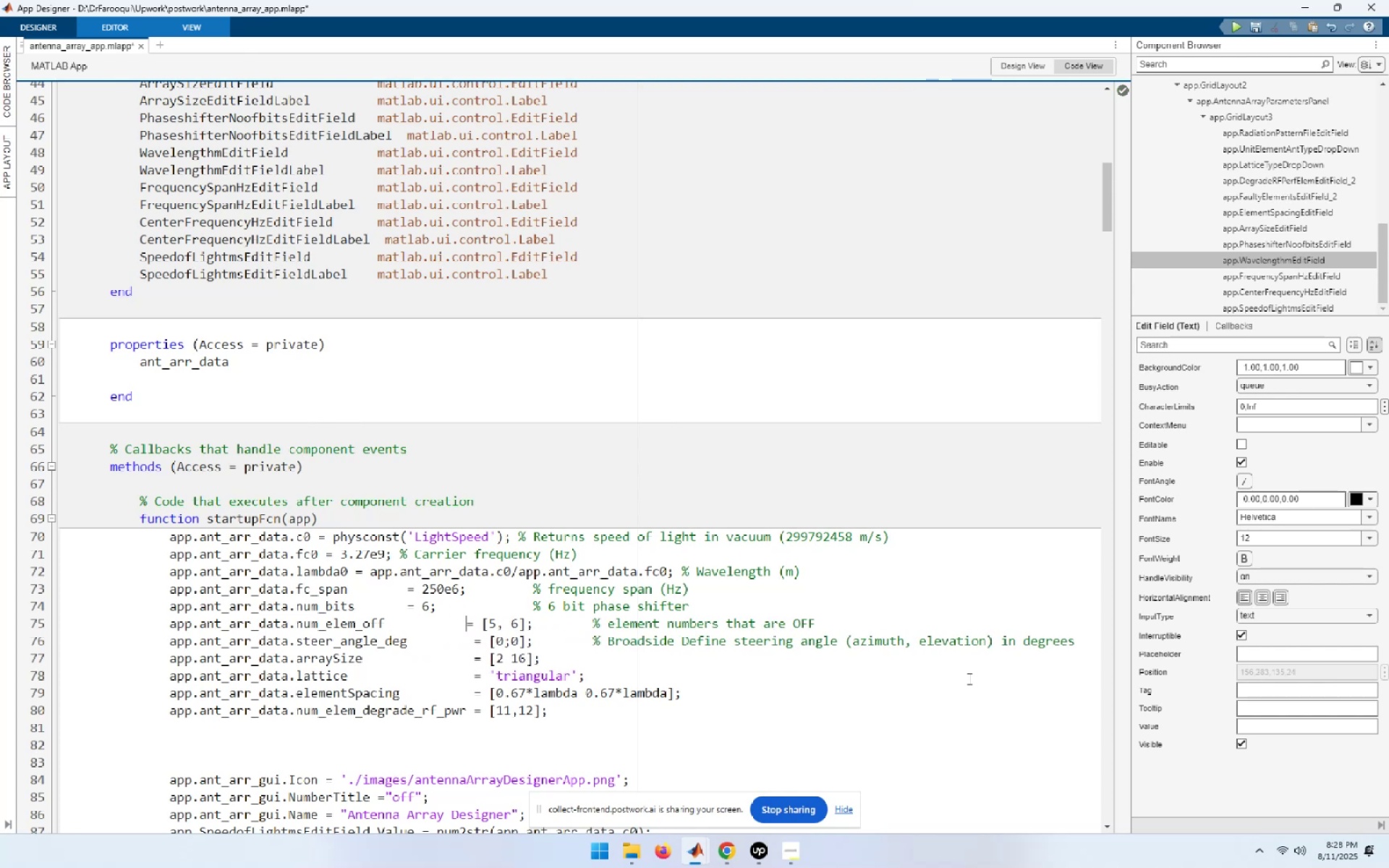 
key(Space)
 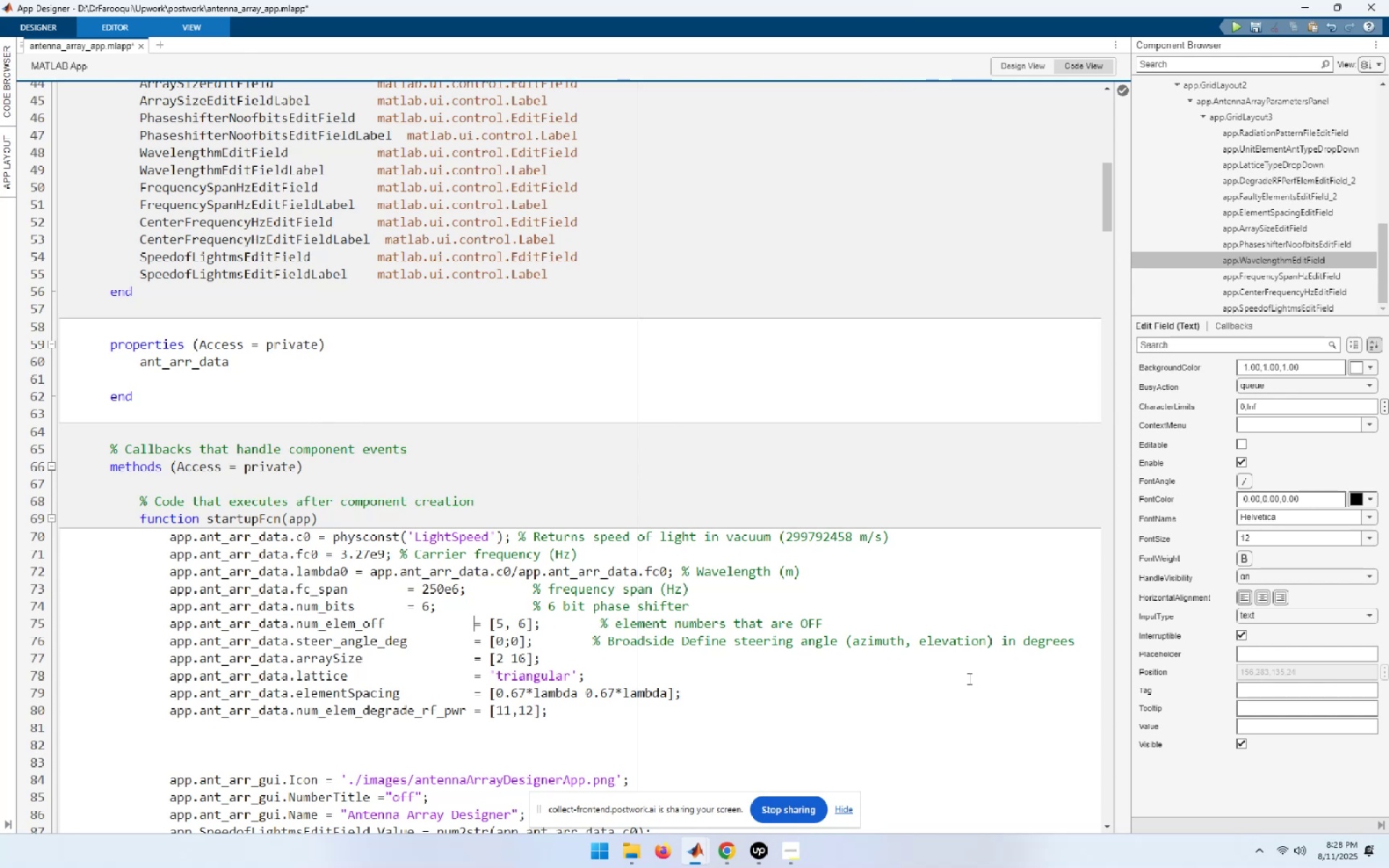 
key(ArrowUp)
 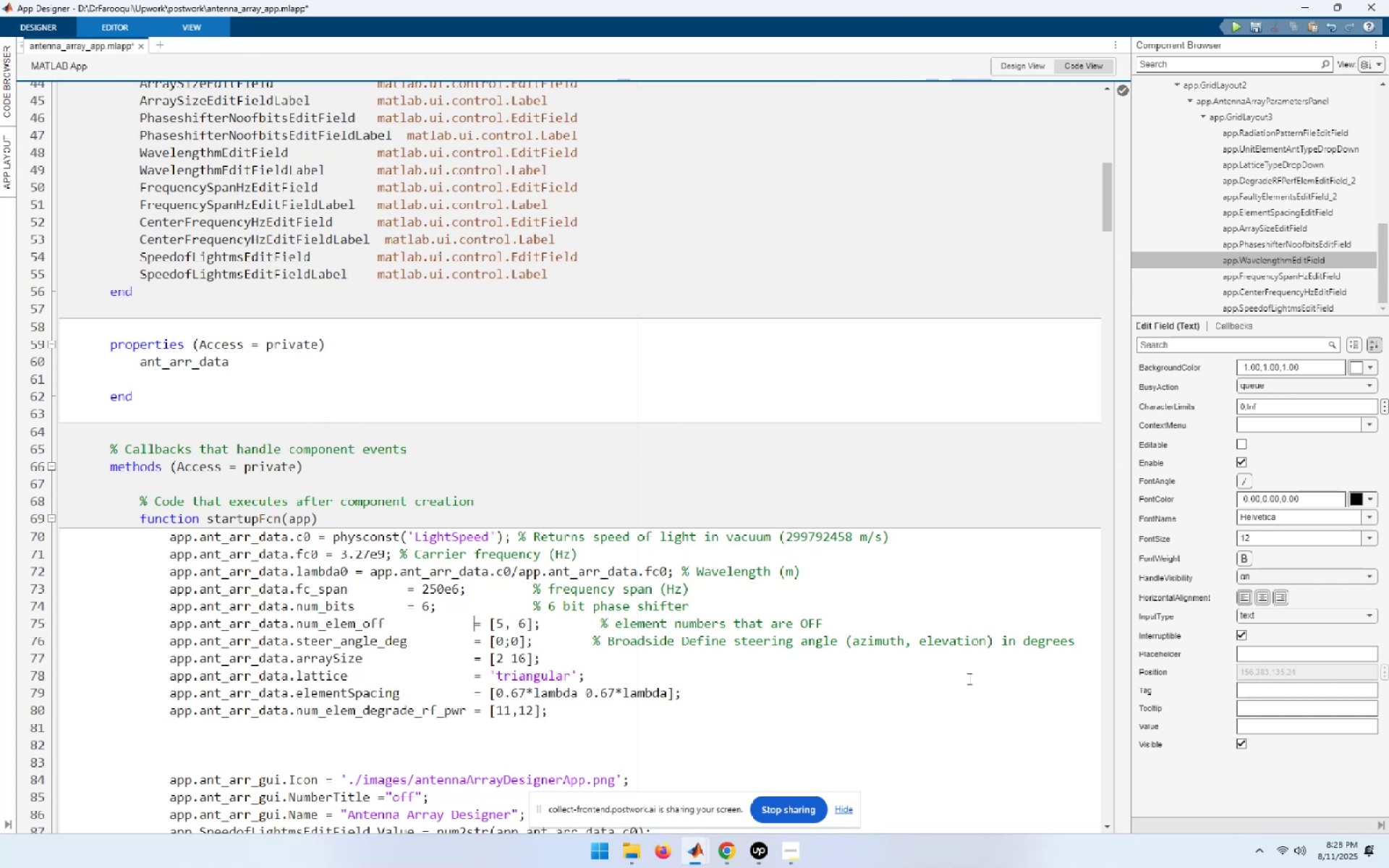 
hold_key(key=ArrowLeft, duration=0.79)
 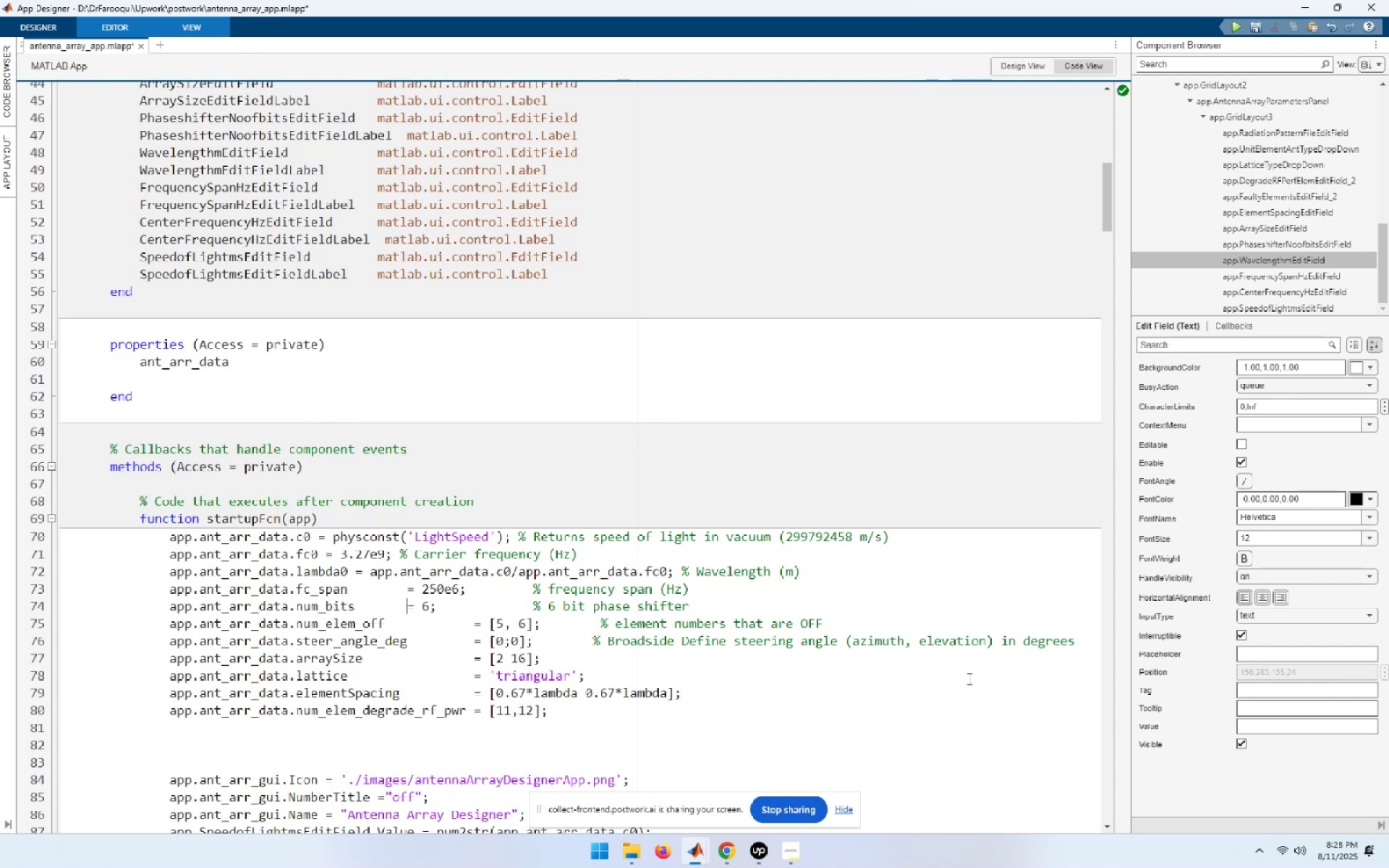 
hold_key(key=Space, duration=0.78)
 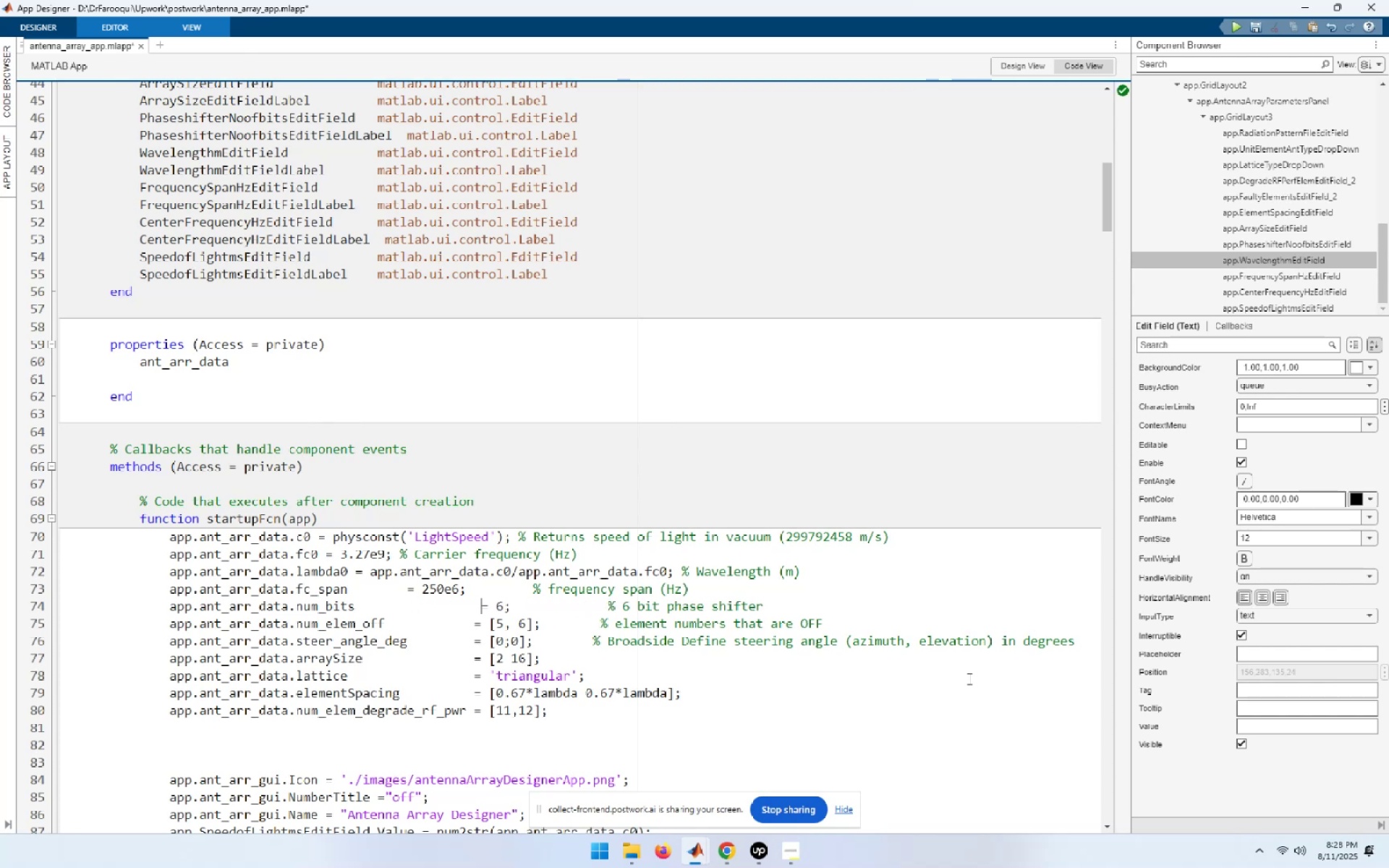 
key(Backspace)
 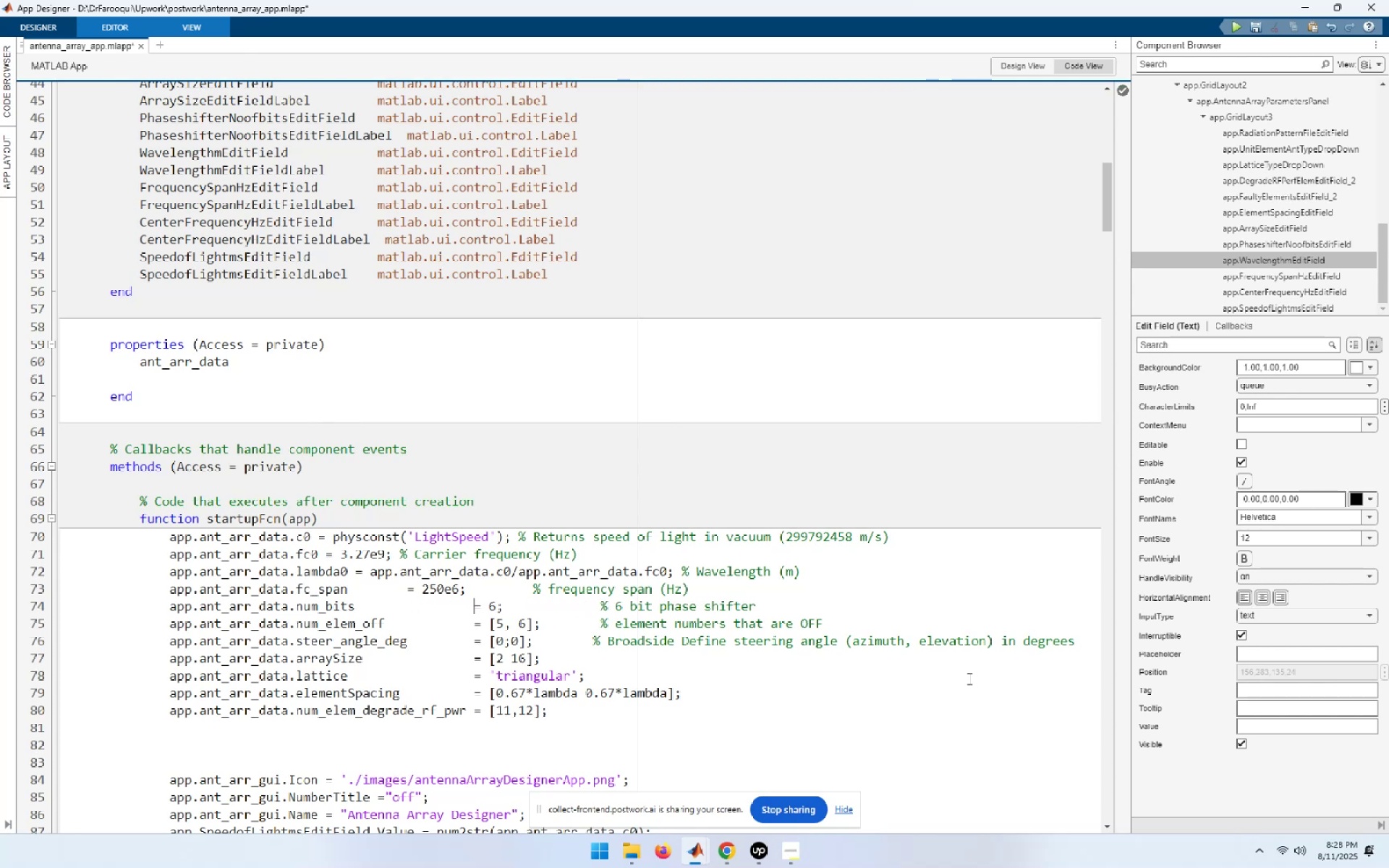 
key(ArrowUp)
 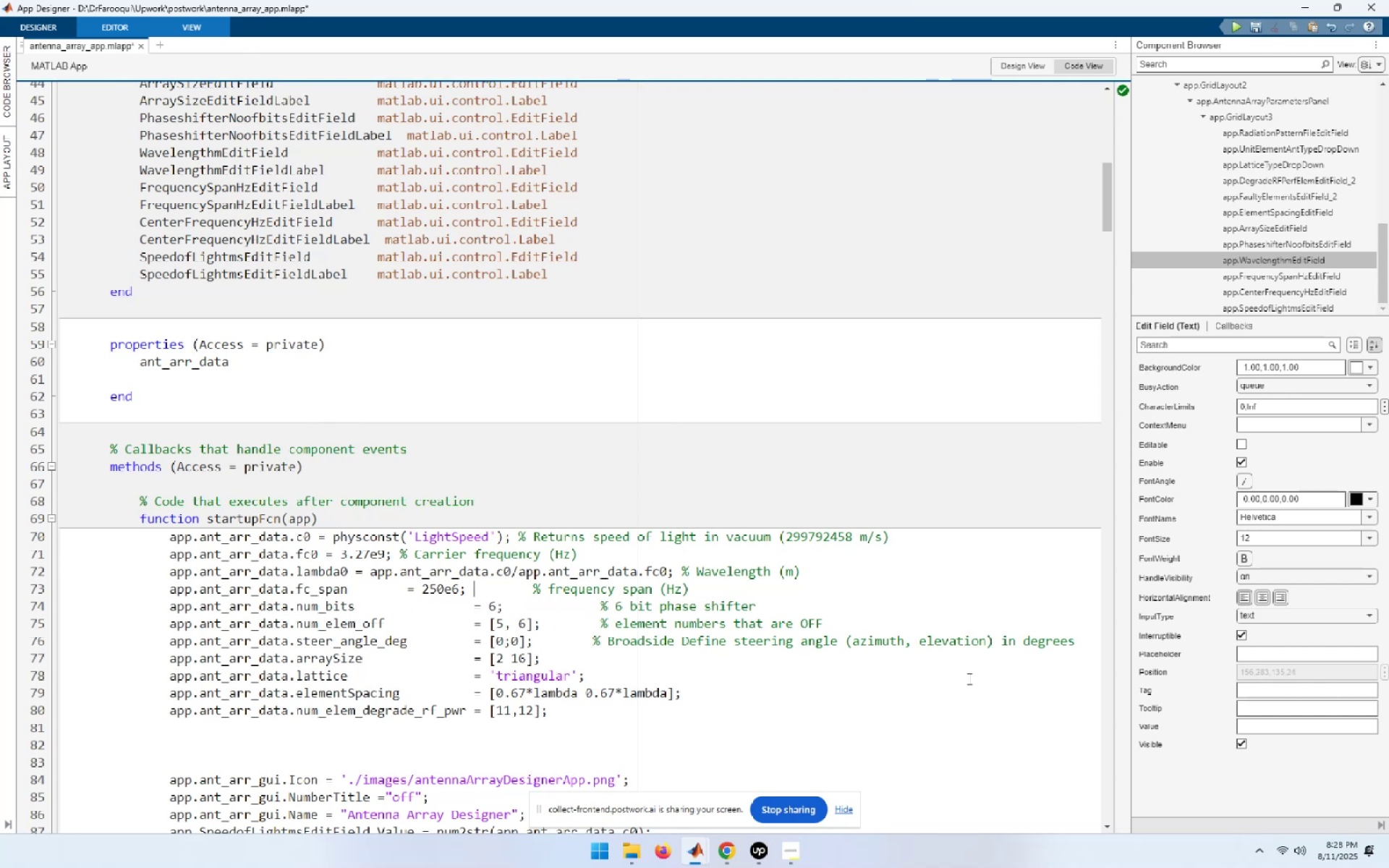 
hold_key(key=ArrowLeft, duration=0.83)
 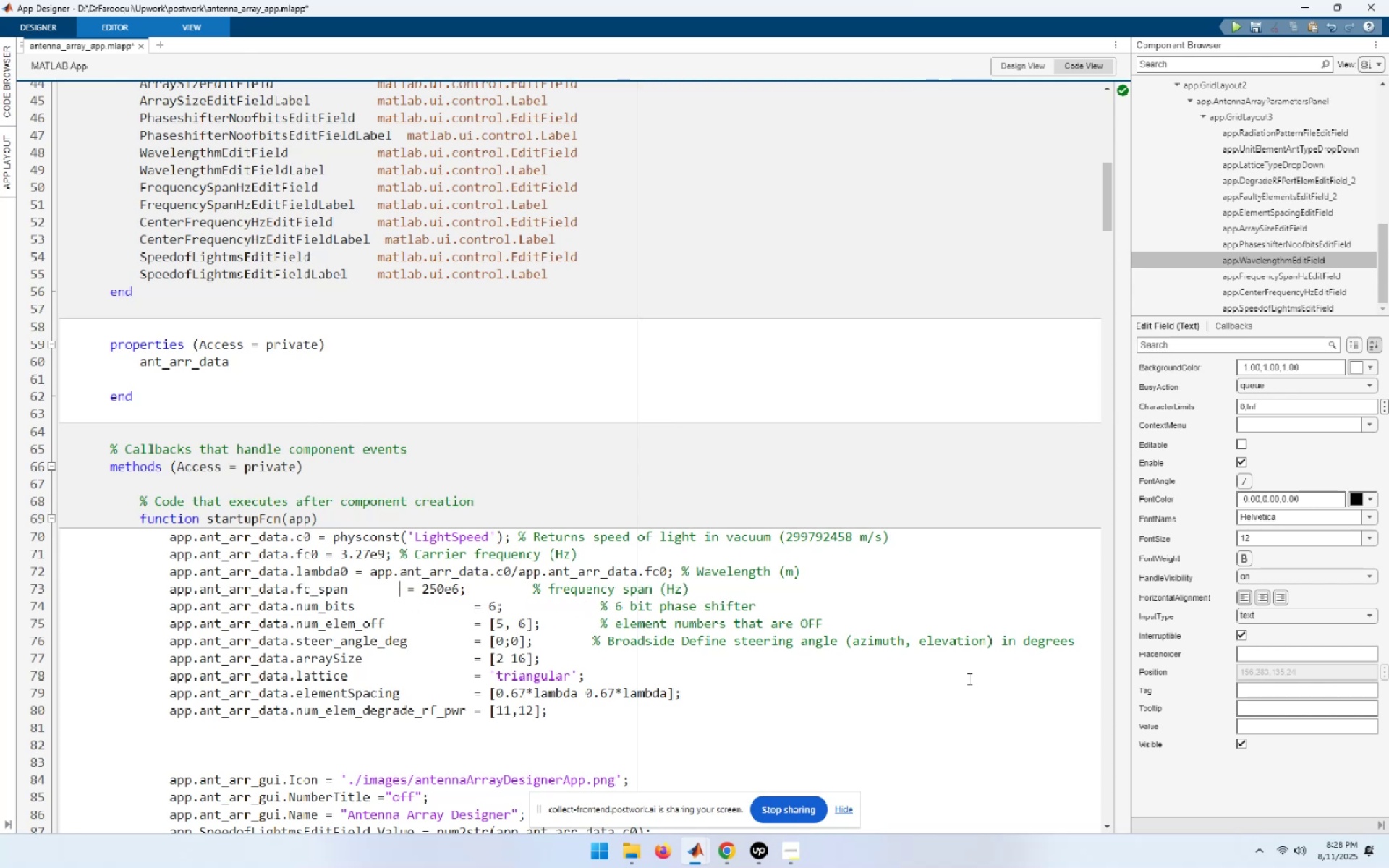 
hold_key(key=ArrowRight, duration=0.37)
 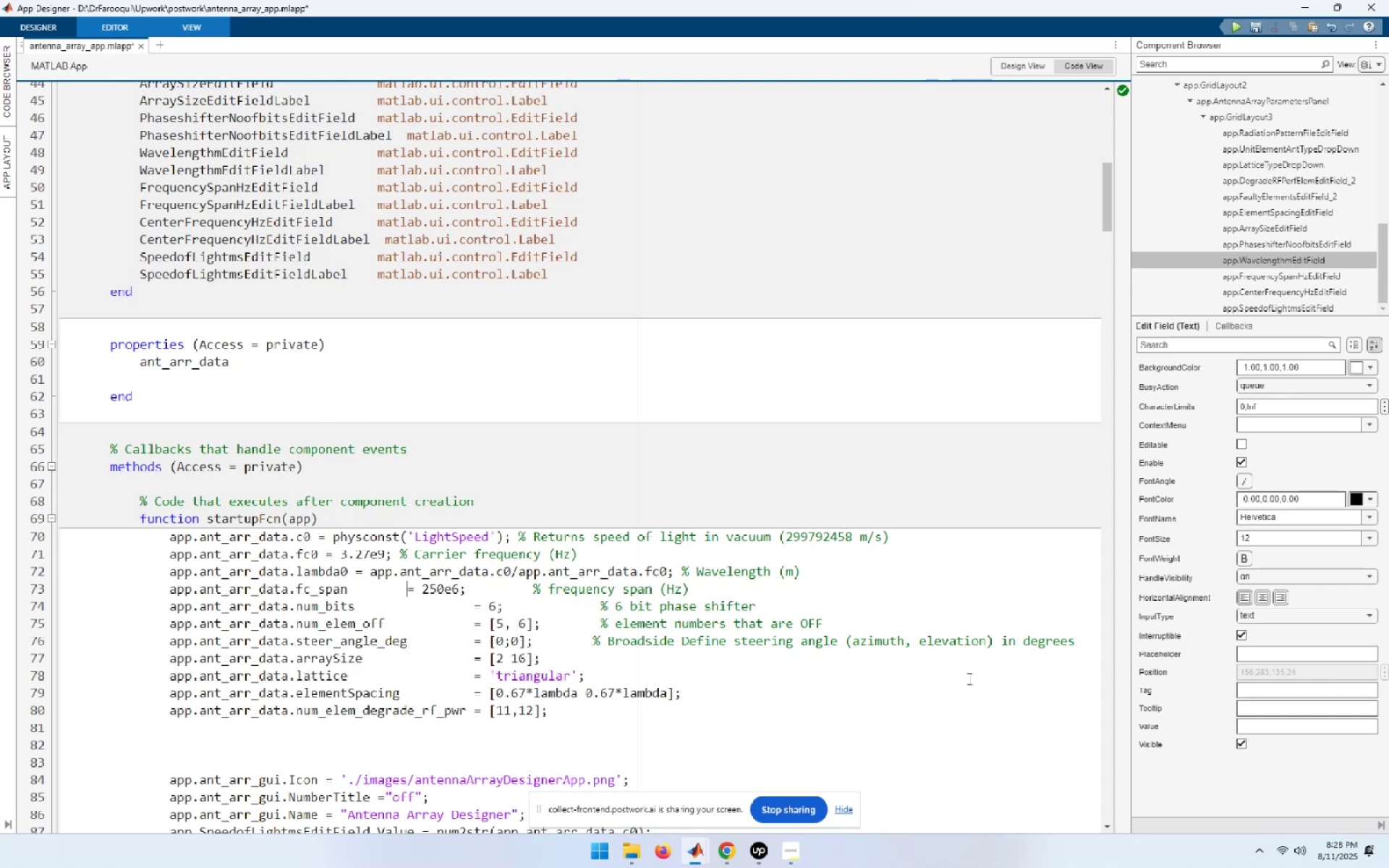 
hold_key(key=Space, duration=0.67)
 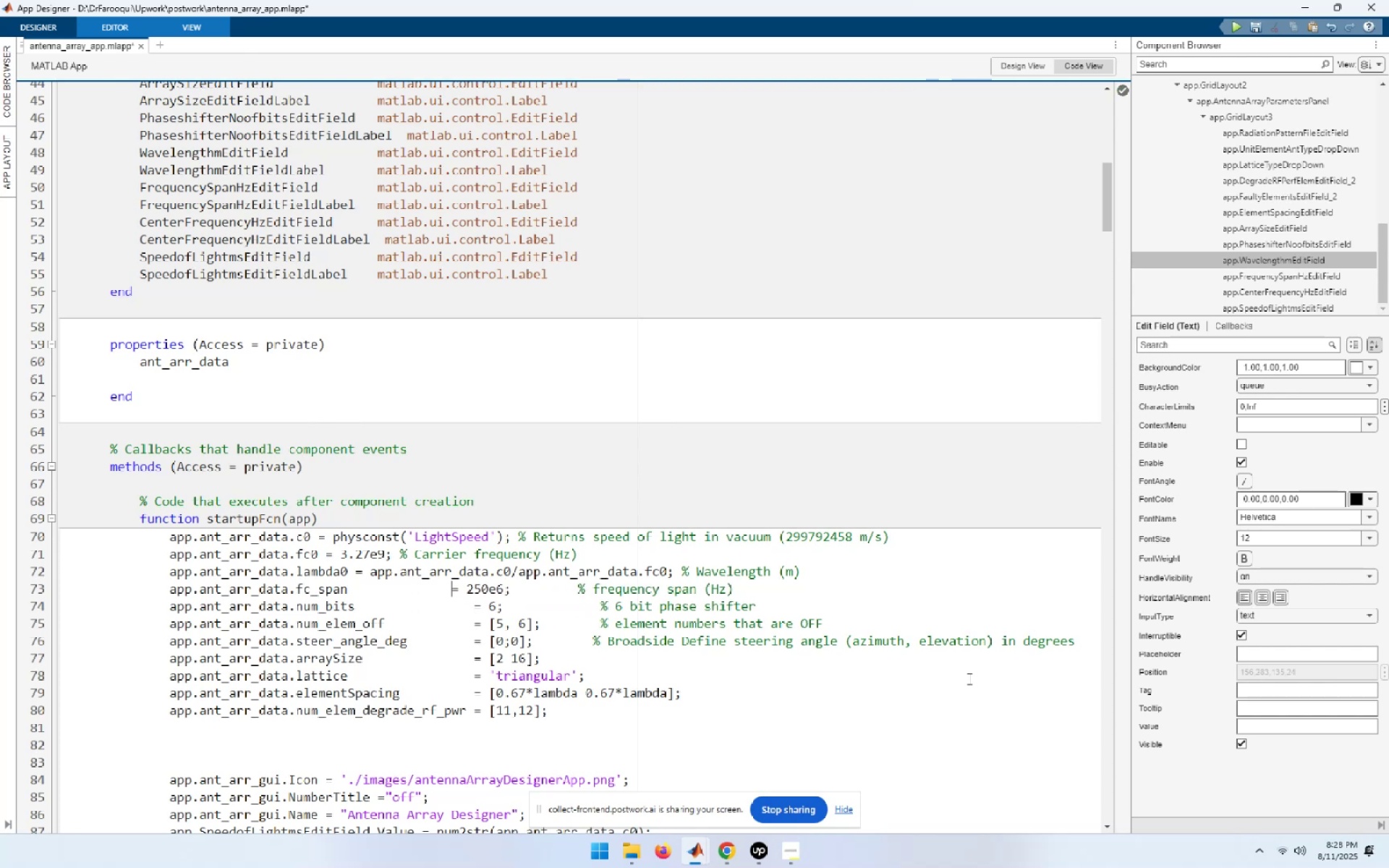 
key(Space)
 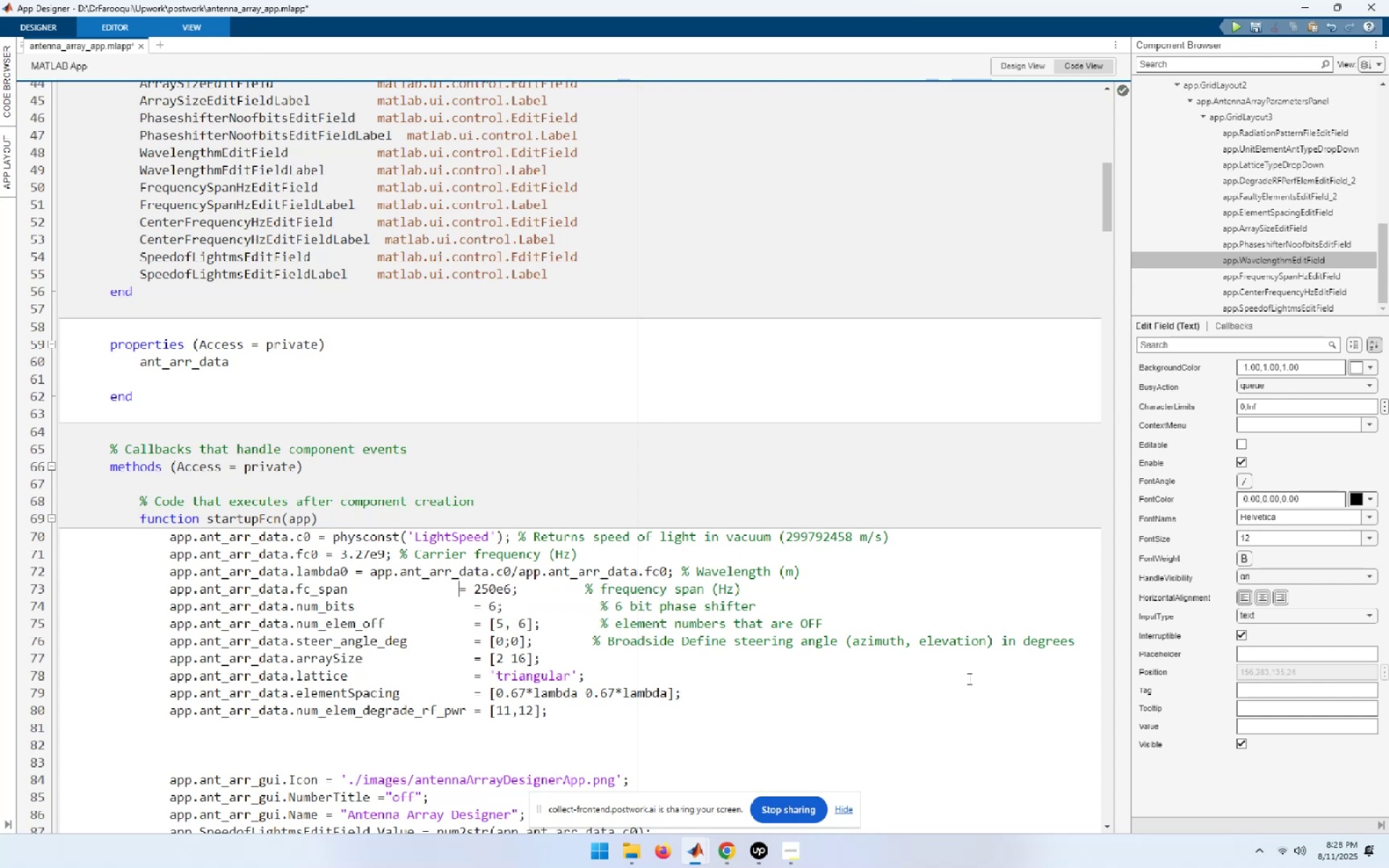 
key(Space)
 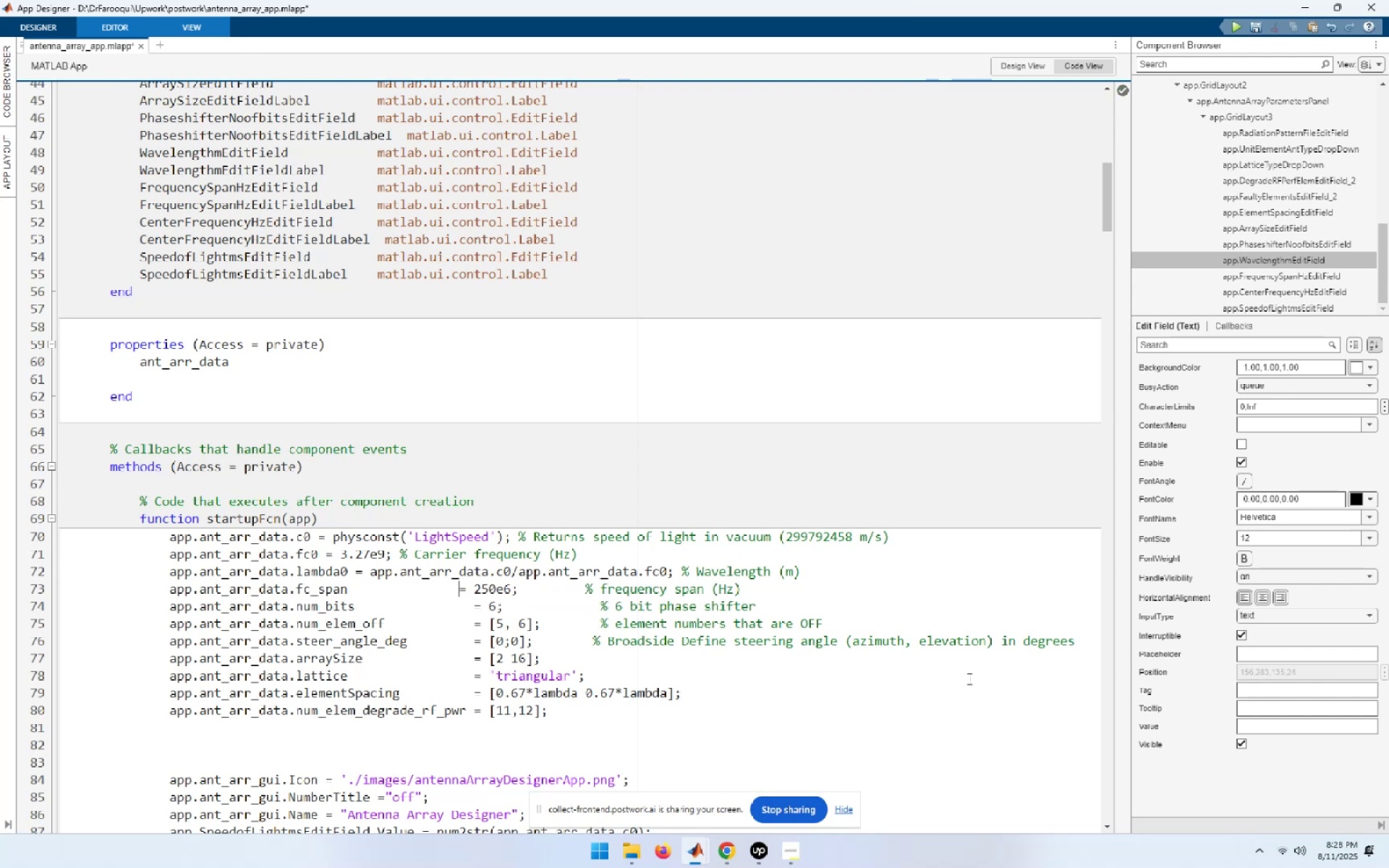 
key(Space)
 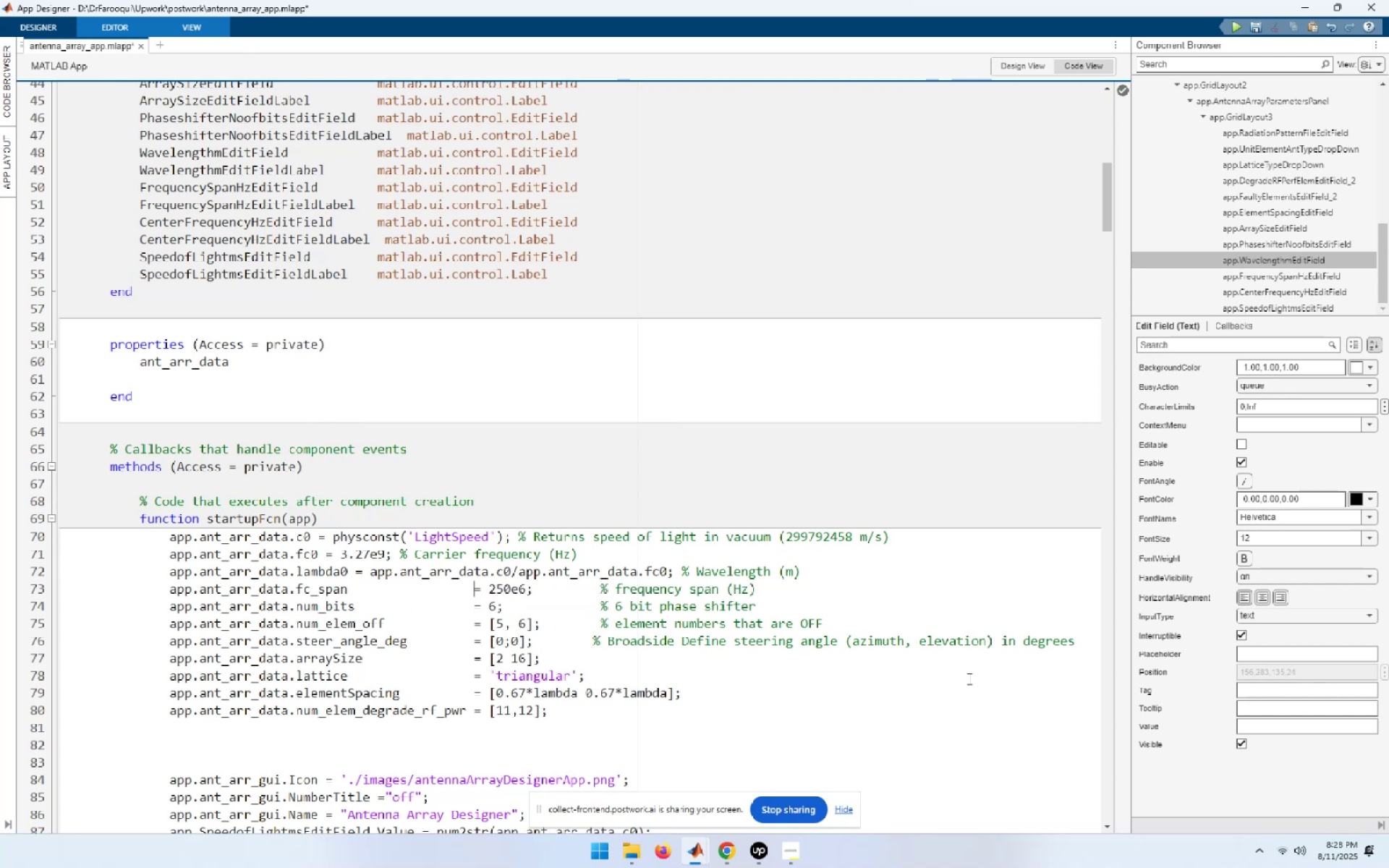 
key(ArrowUp)
 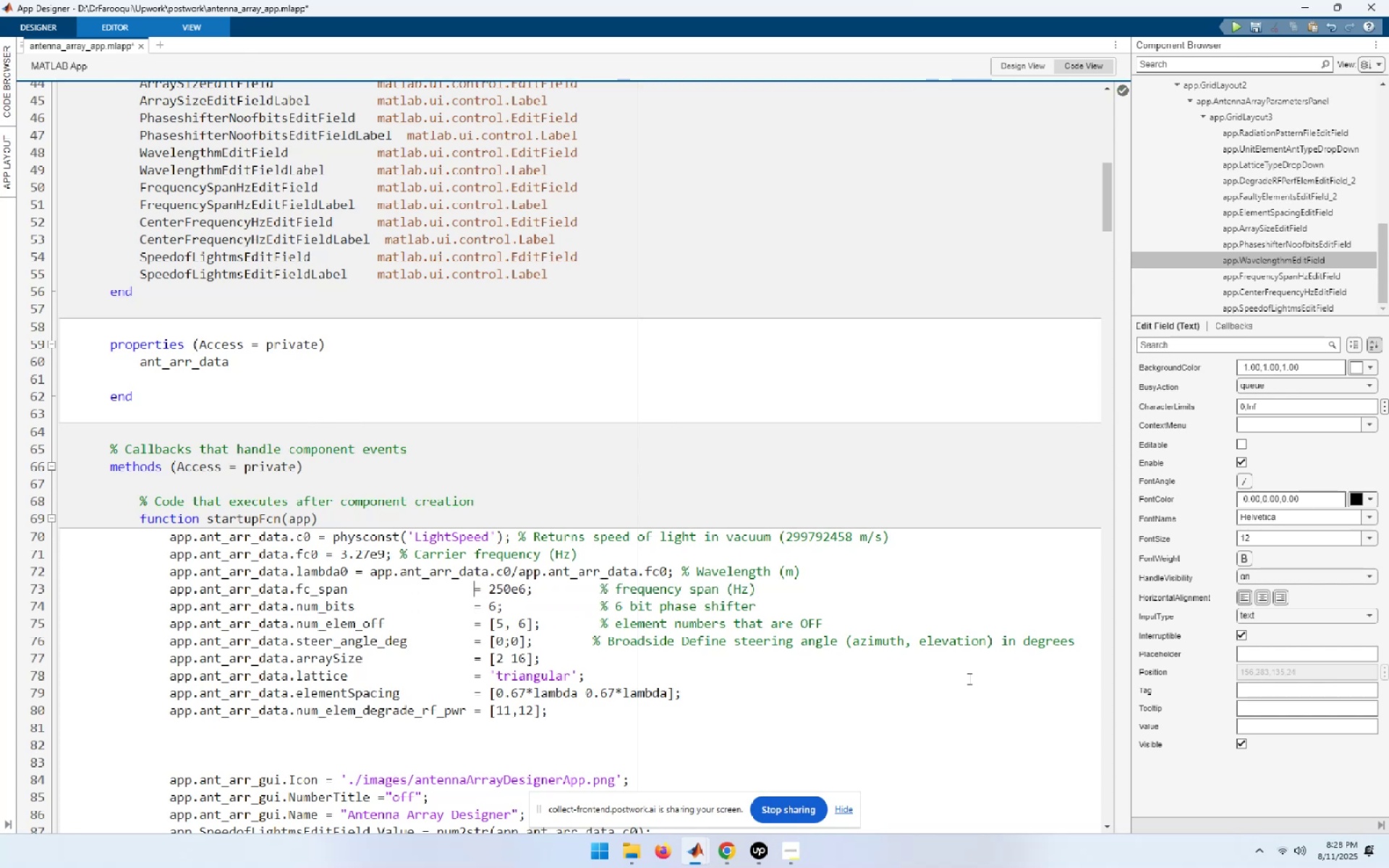 
hold_key(key=ArrowLeft, duration=1.05)
 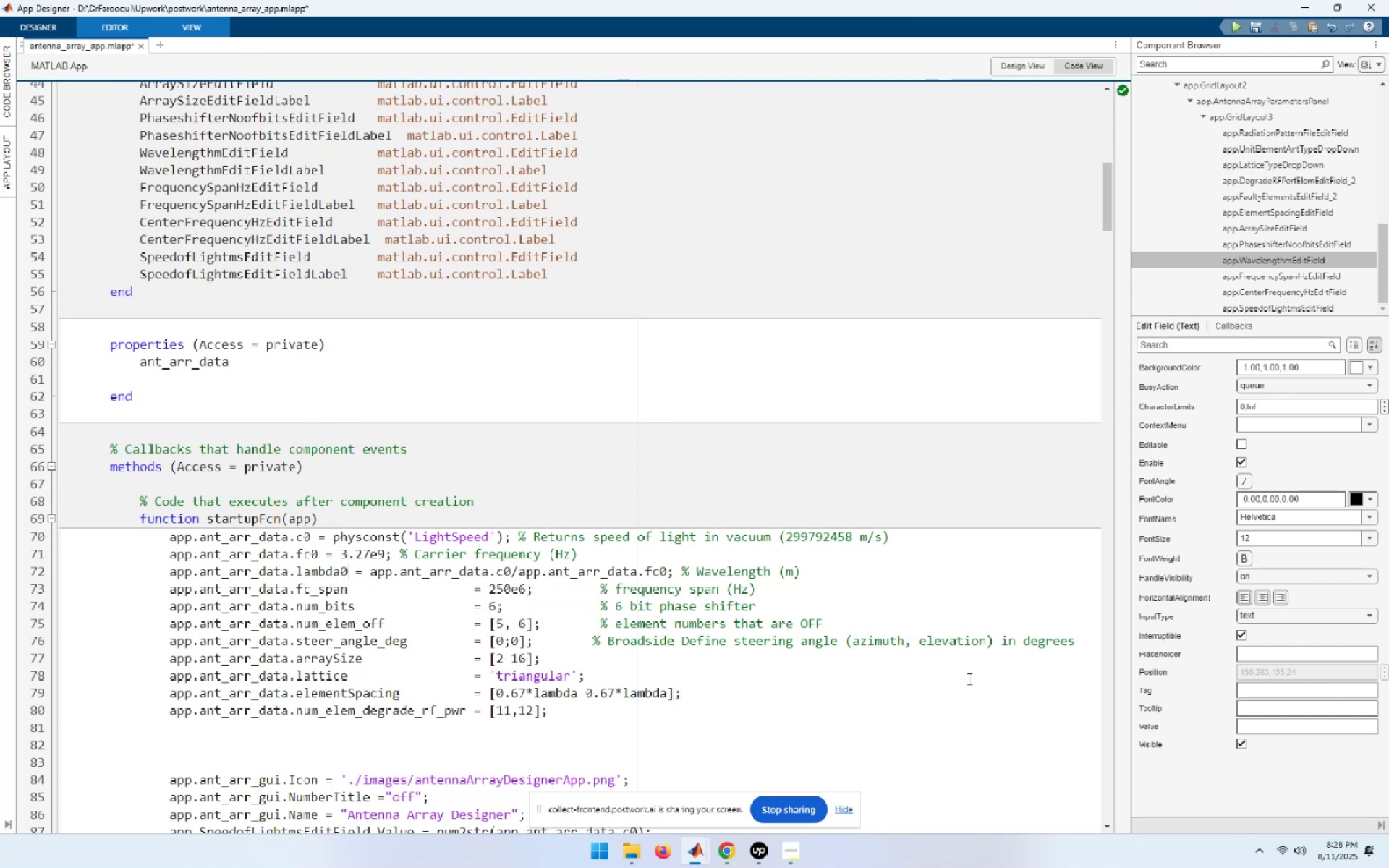 
key(ArrowRight)
 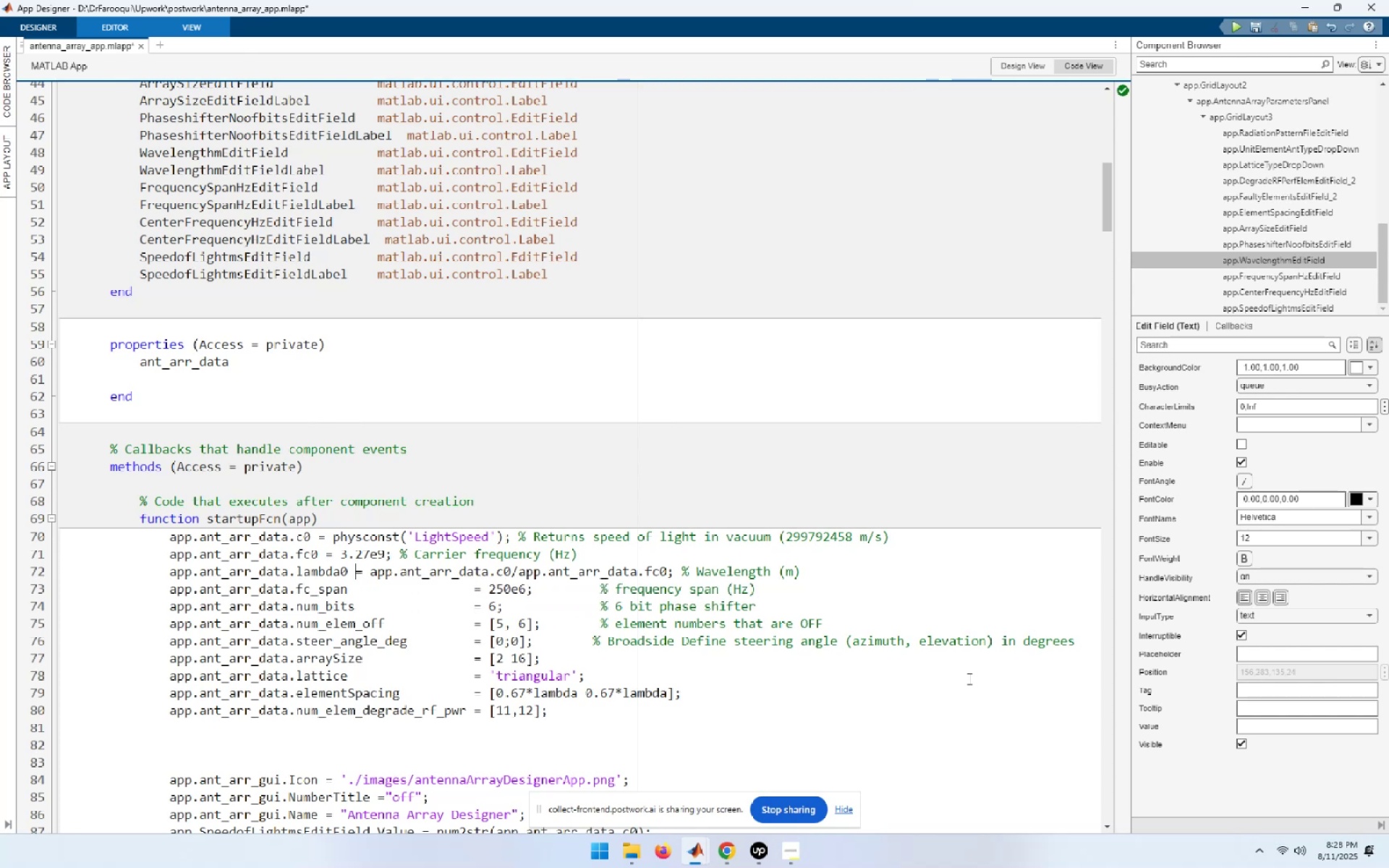 
hold_key(key=Space, duration=0.88)
 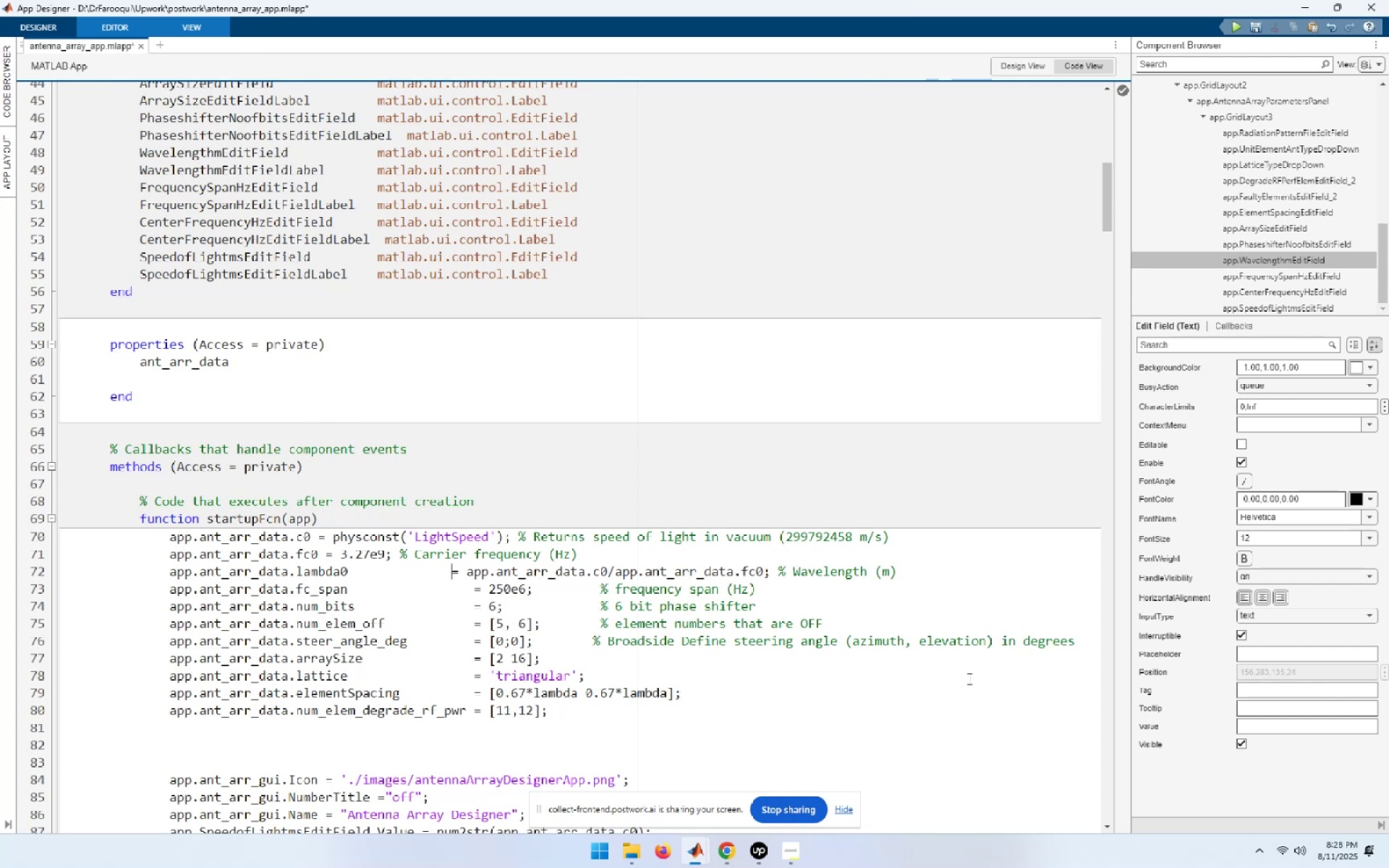 
key(Space)
 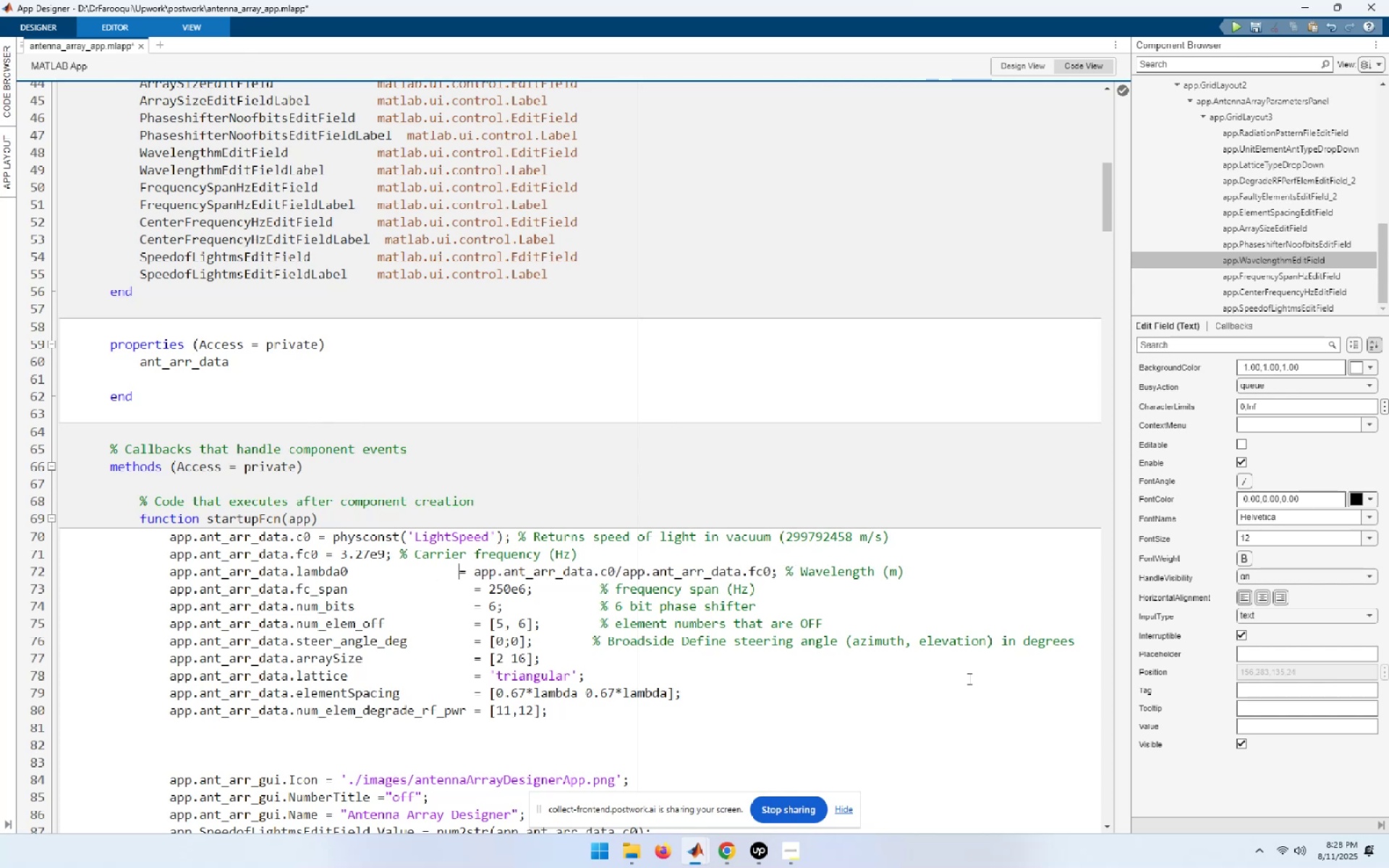 
key(Space)
 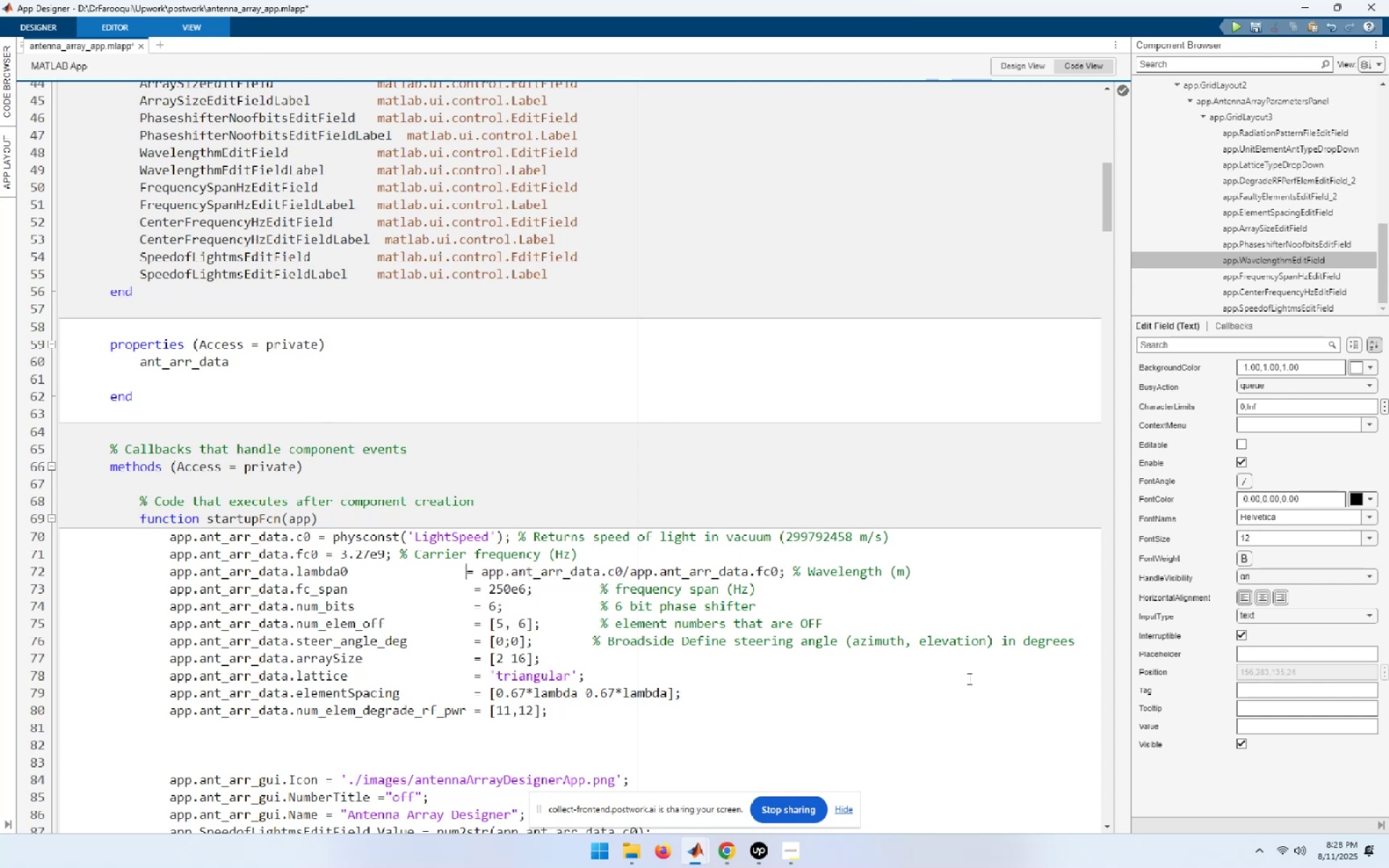 
key(Space)
 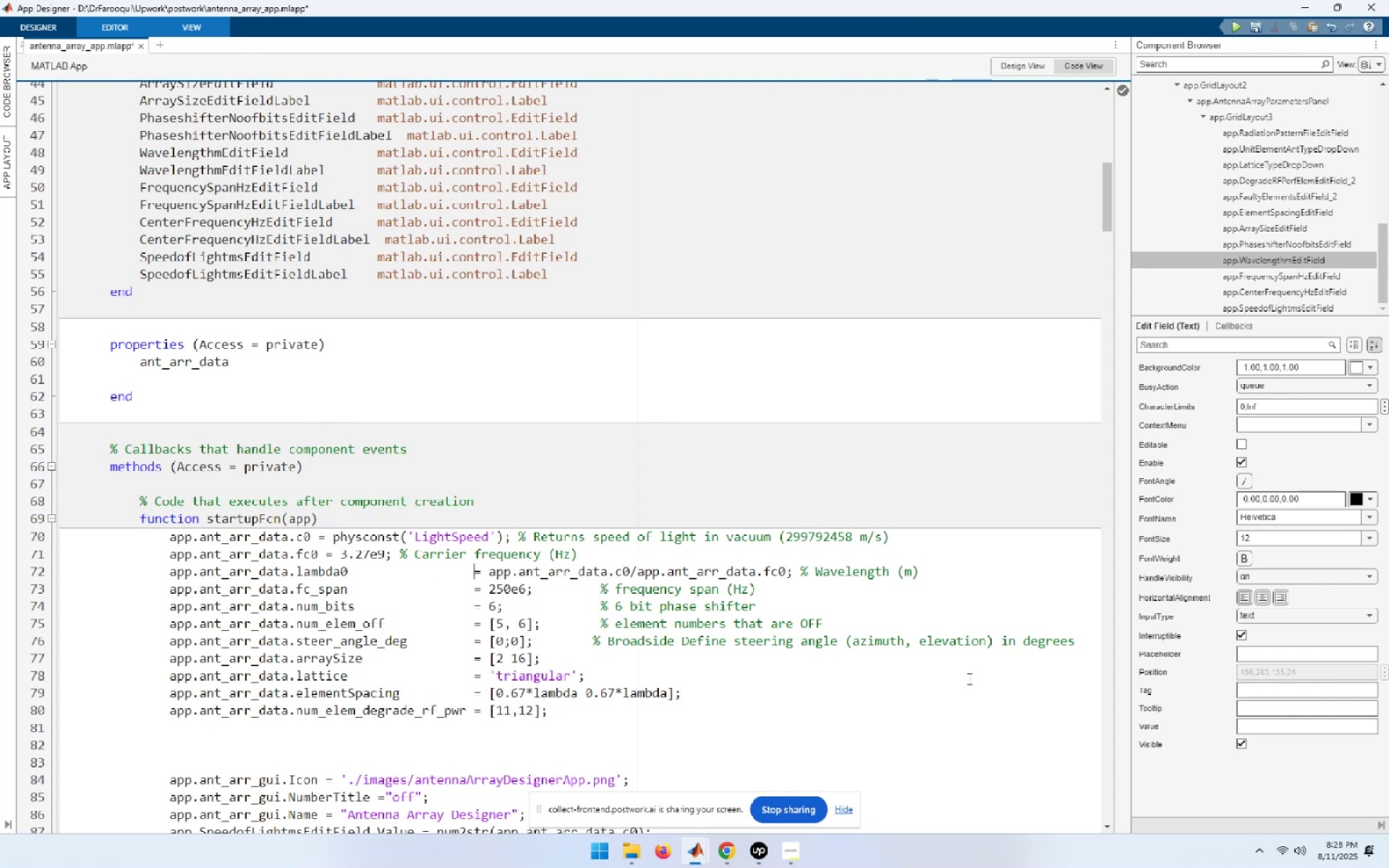 
key(ArrowUp)
 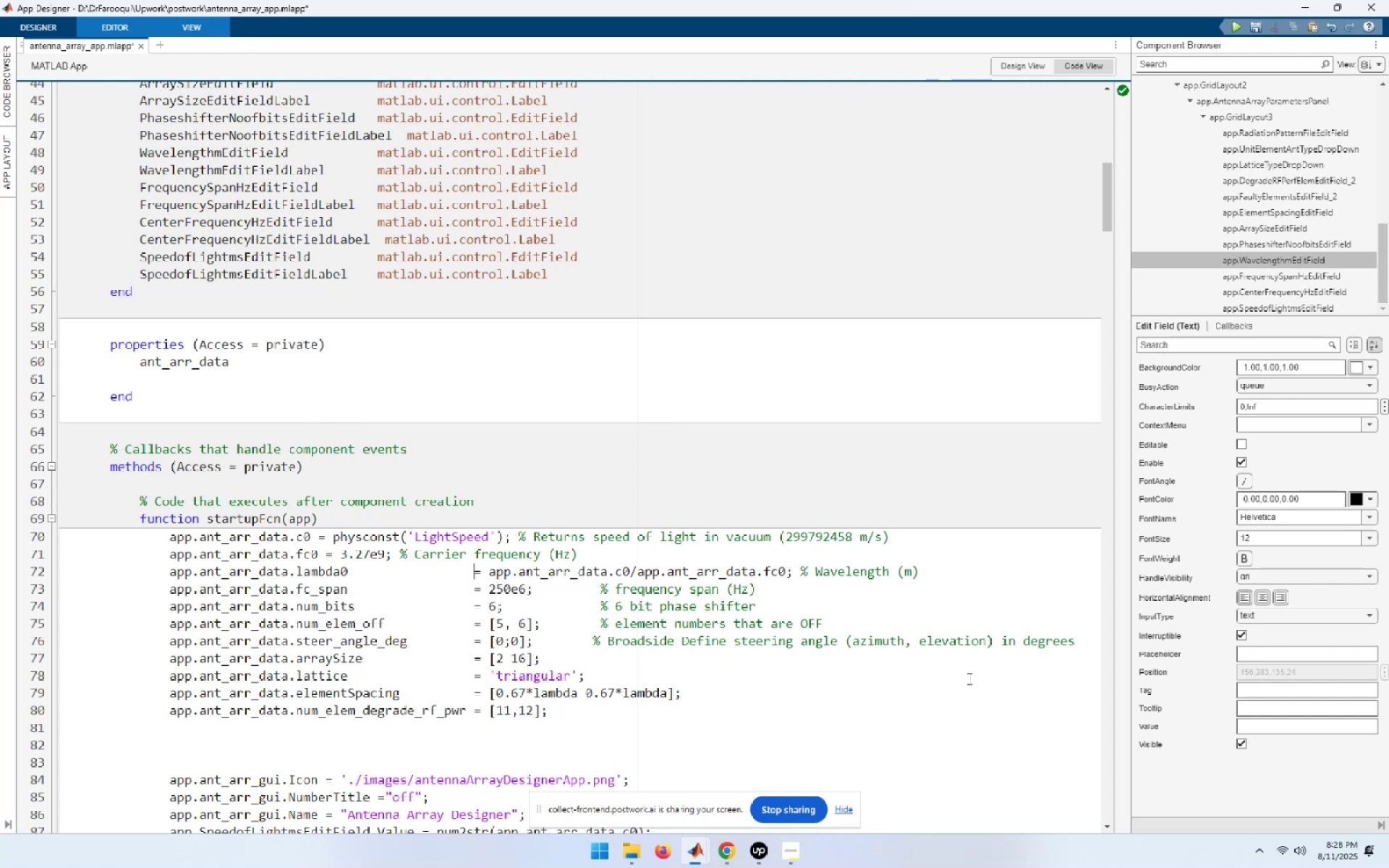 
hold_key(key=ArrowLeft, duration=1.12)
 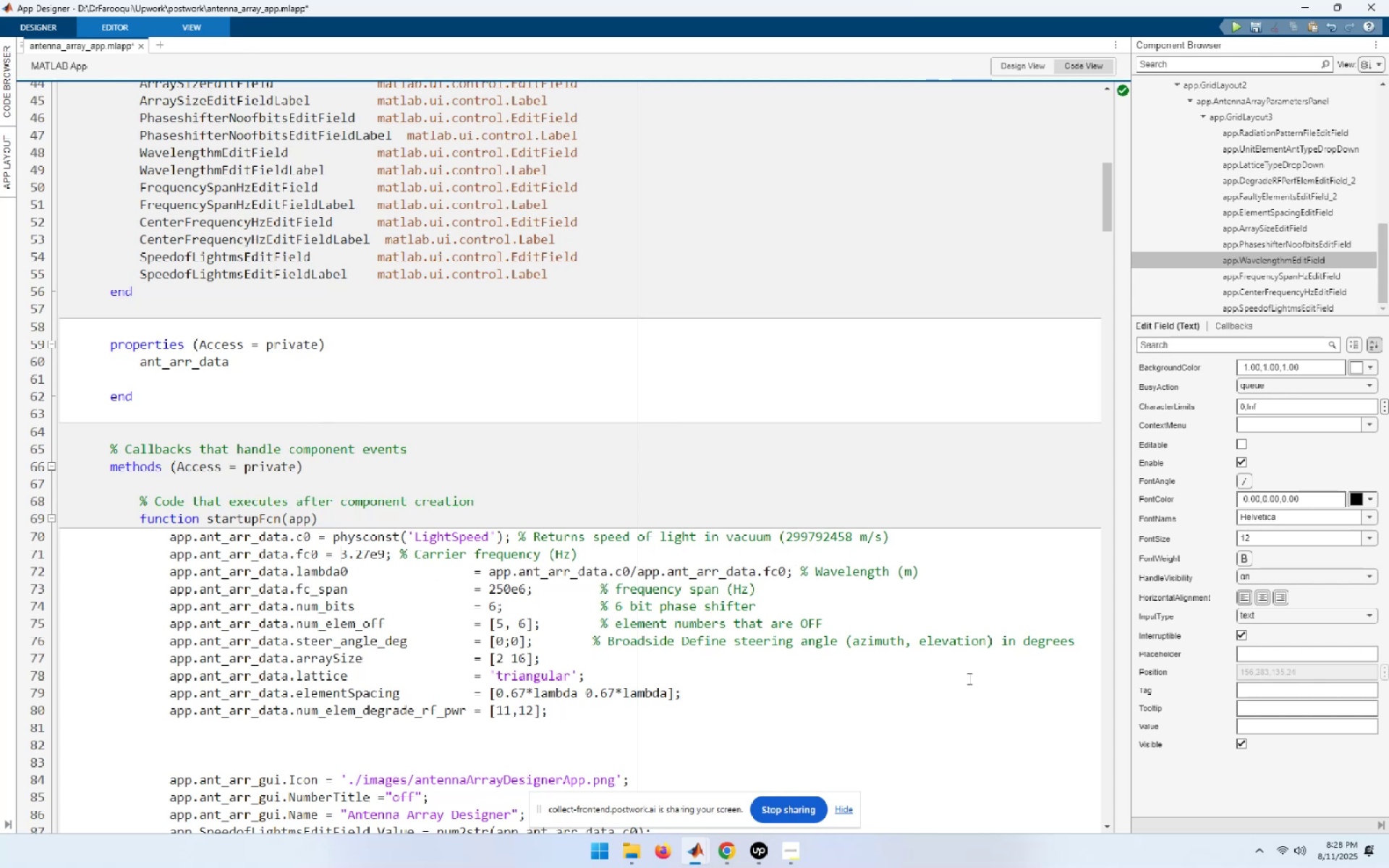 
key(ArrowLeft)
 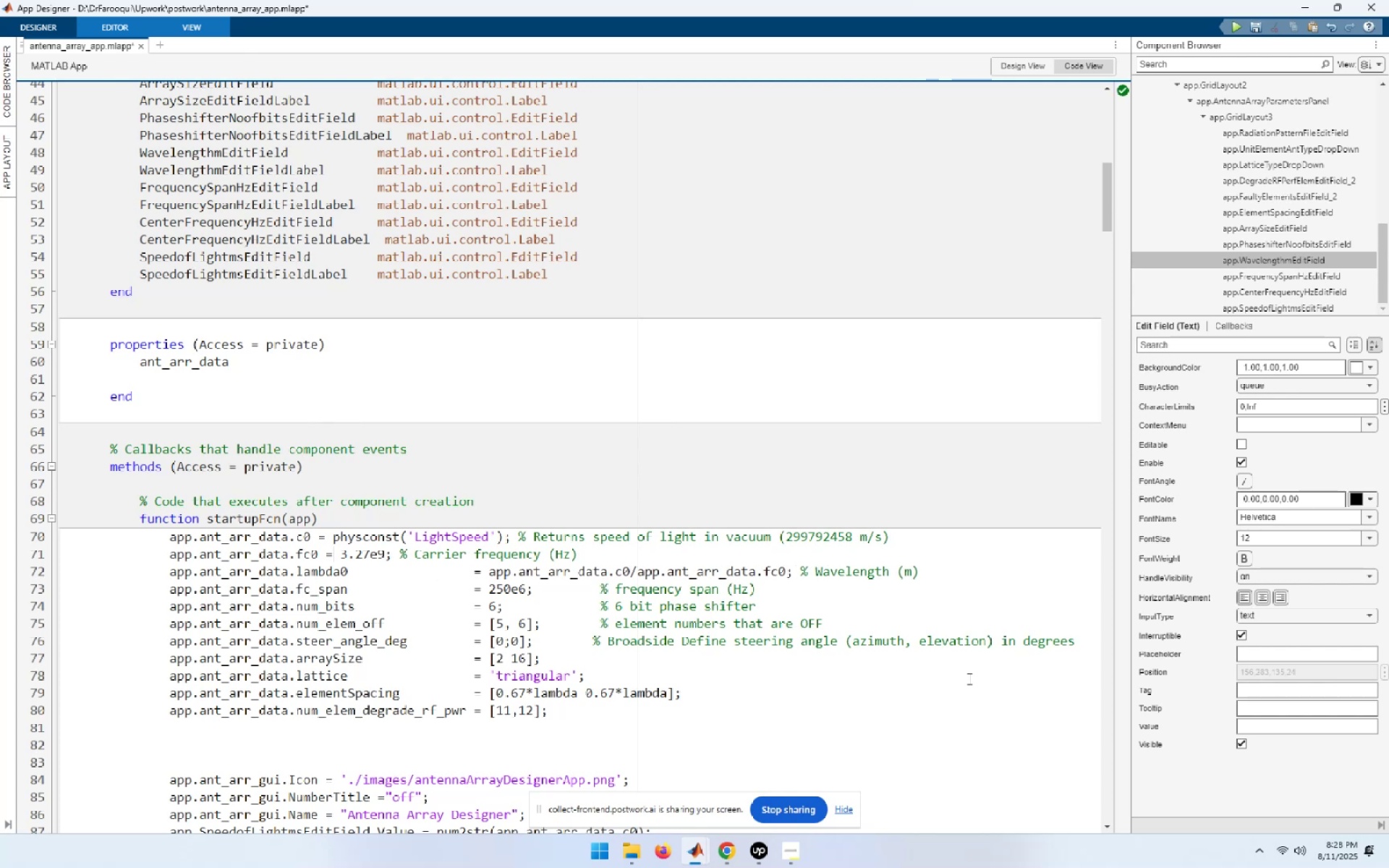 
key(ArrowLeft)
 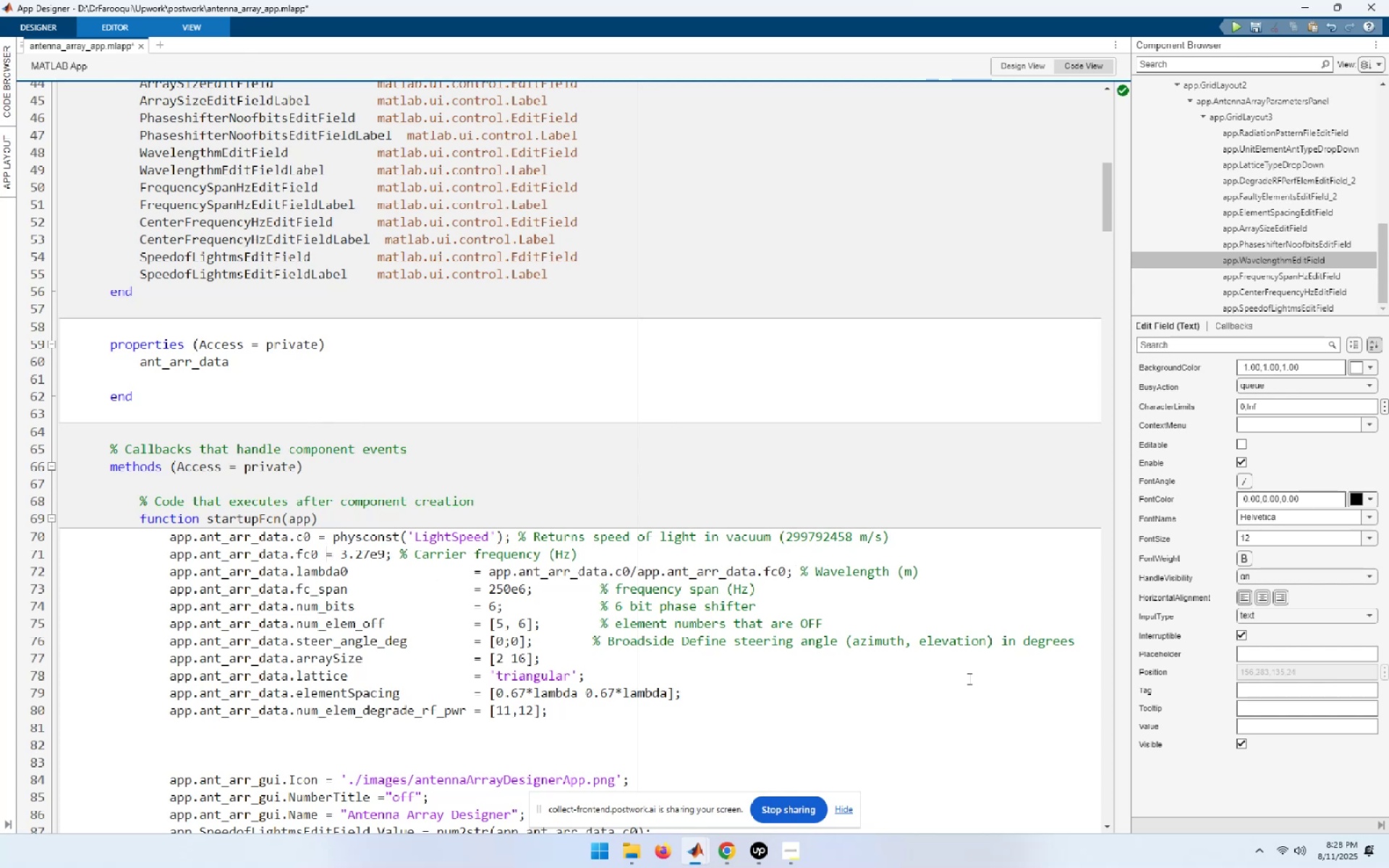 
hold_key(key=Space, duration=0.99)
 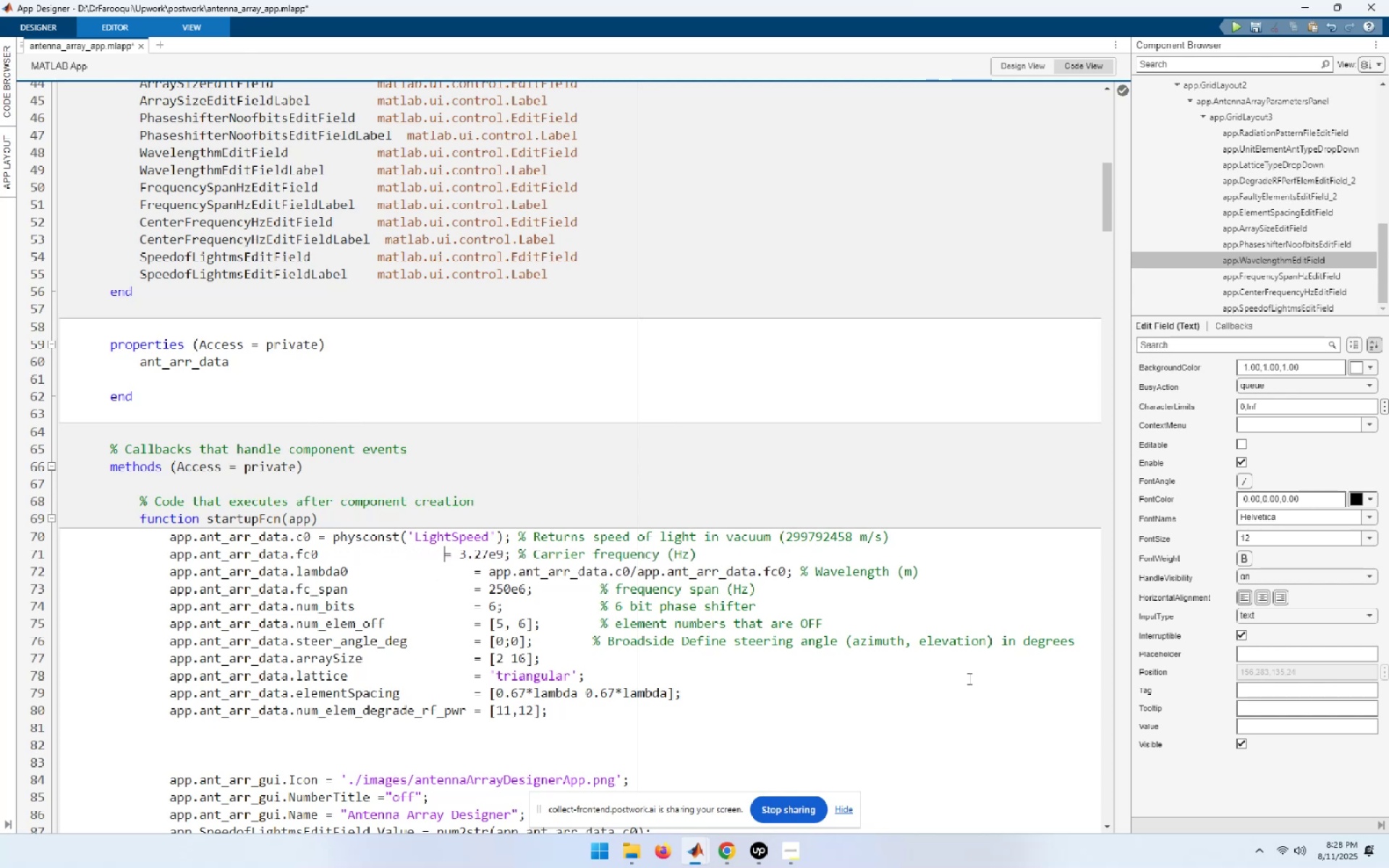 
key(Space)
 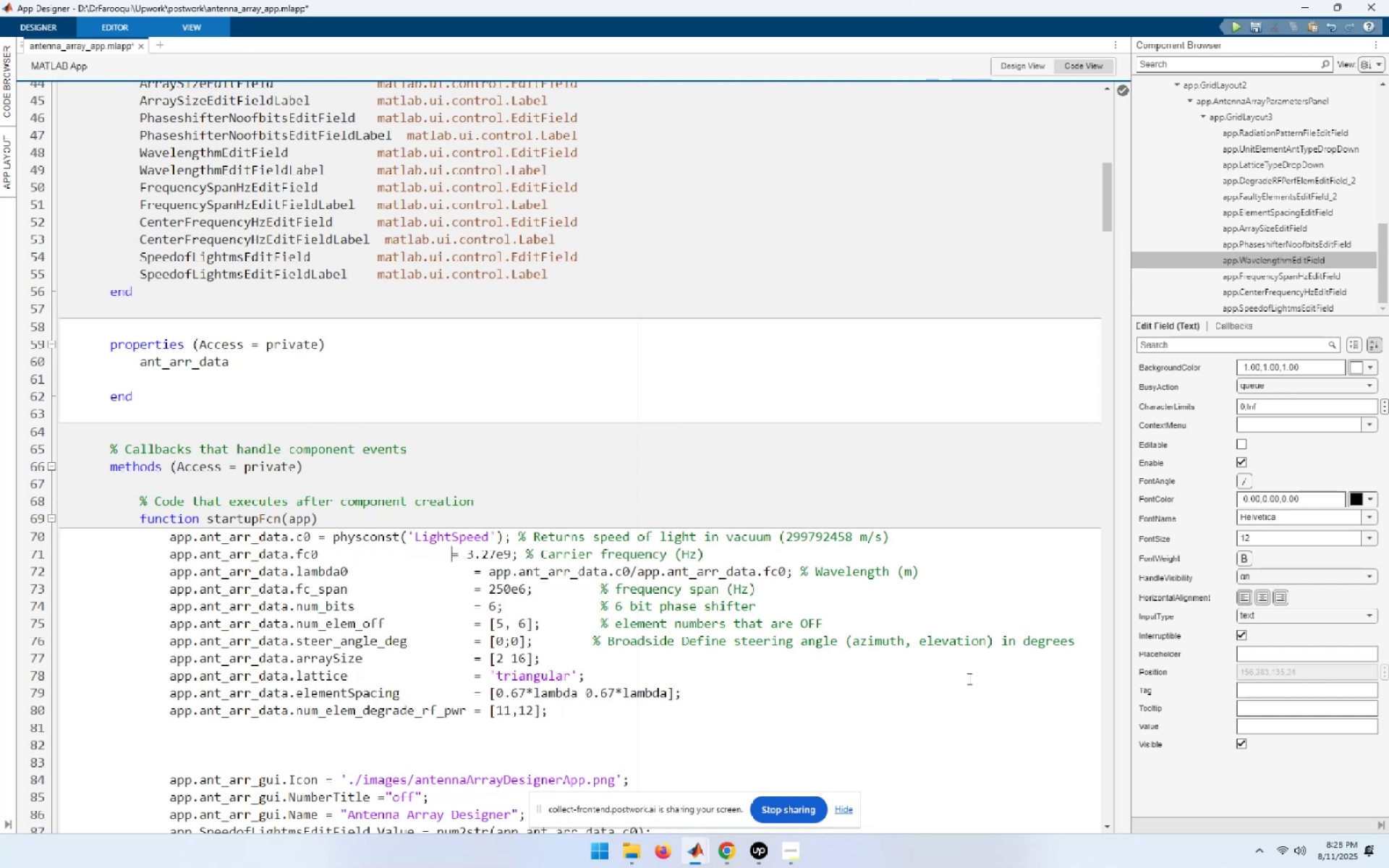 
key(Space)
 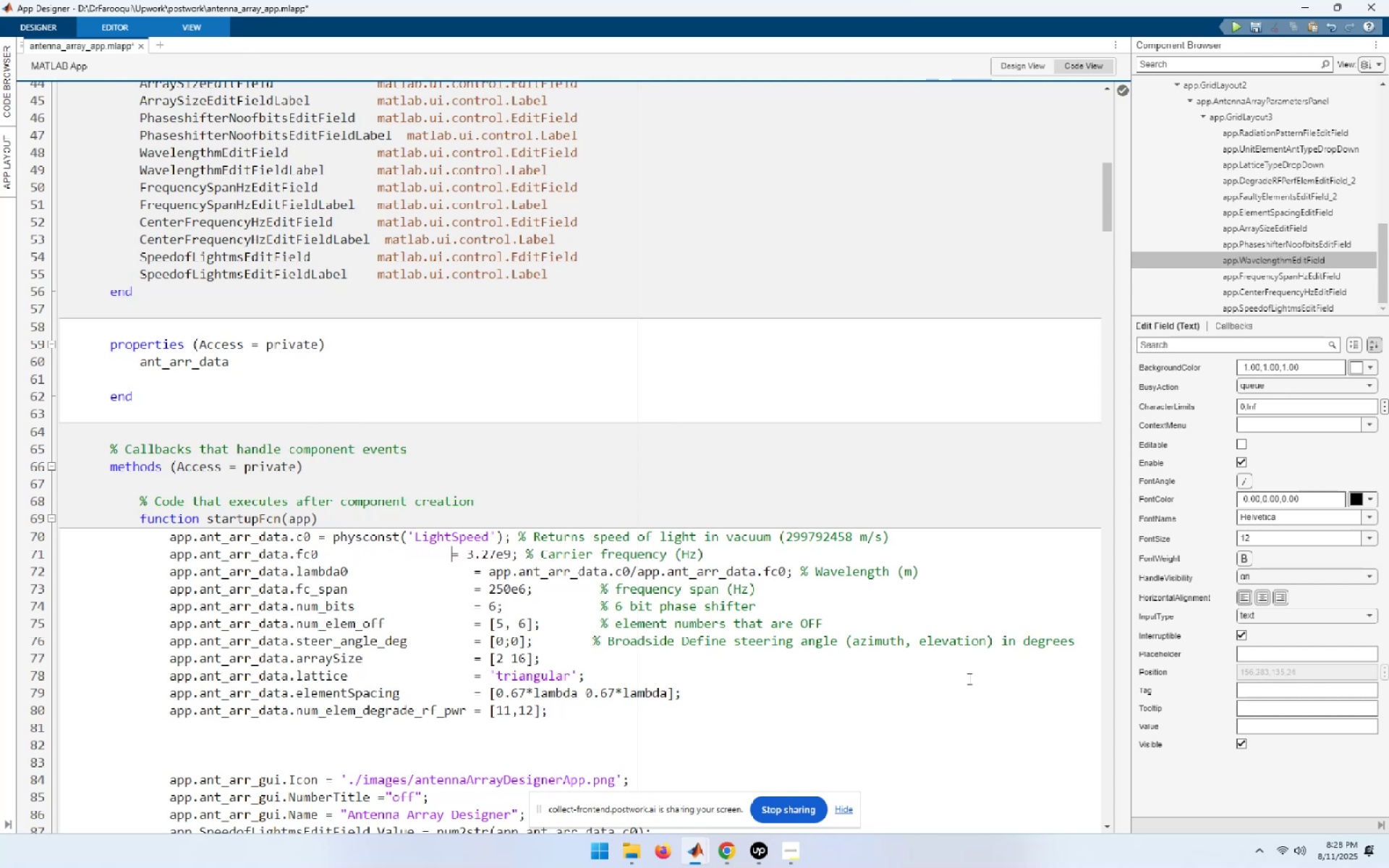 
key(Space)
 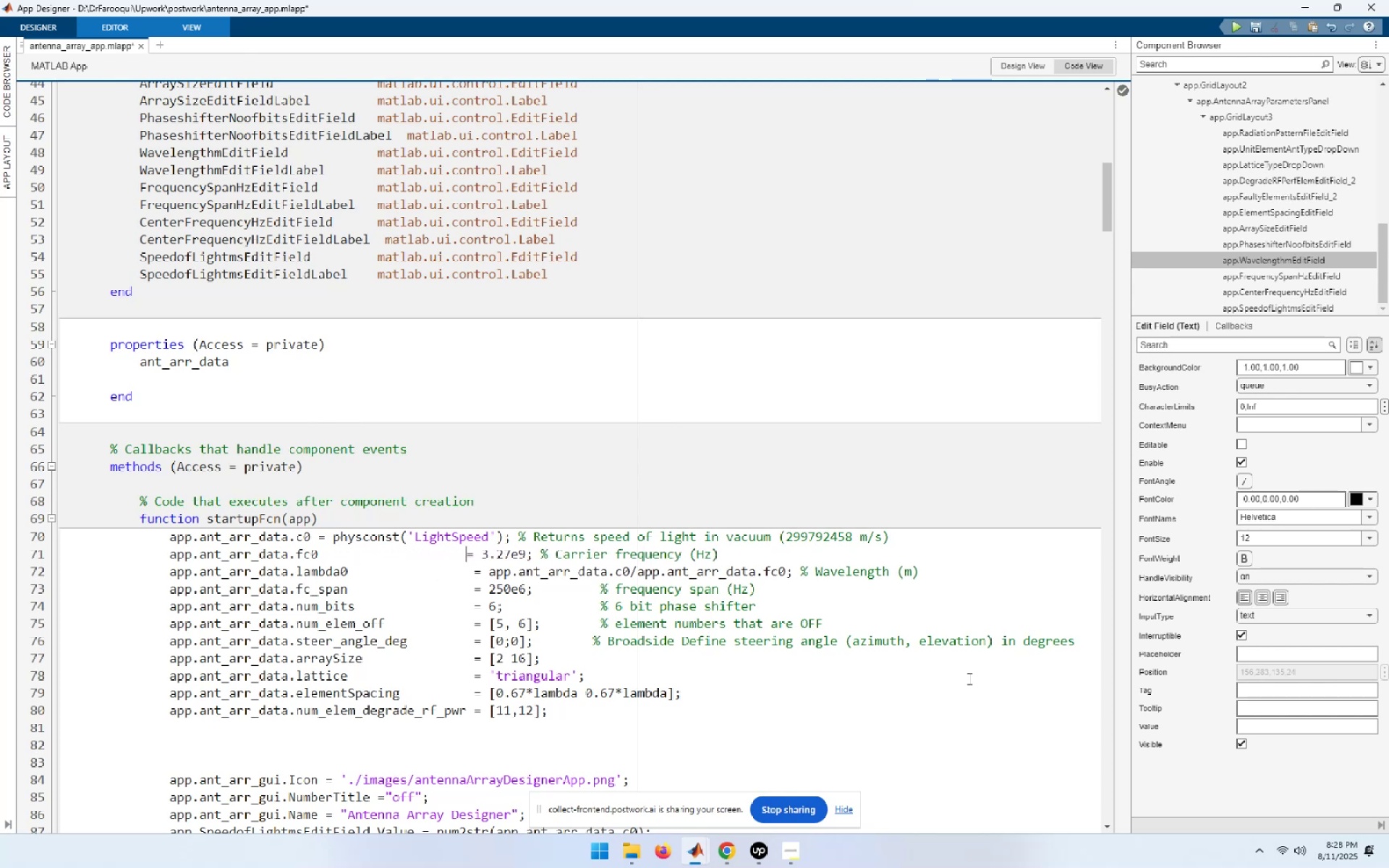 
key(Space)
 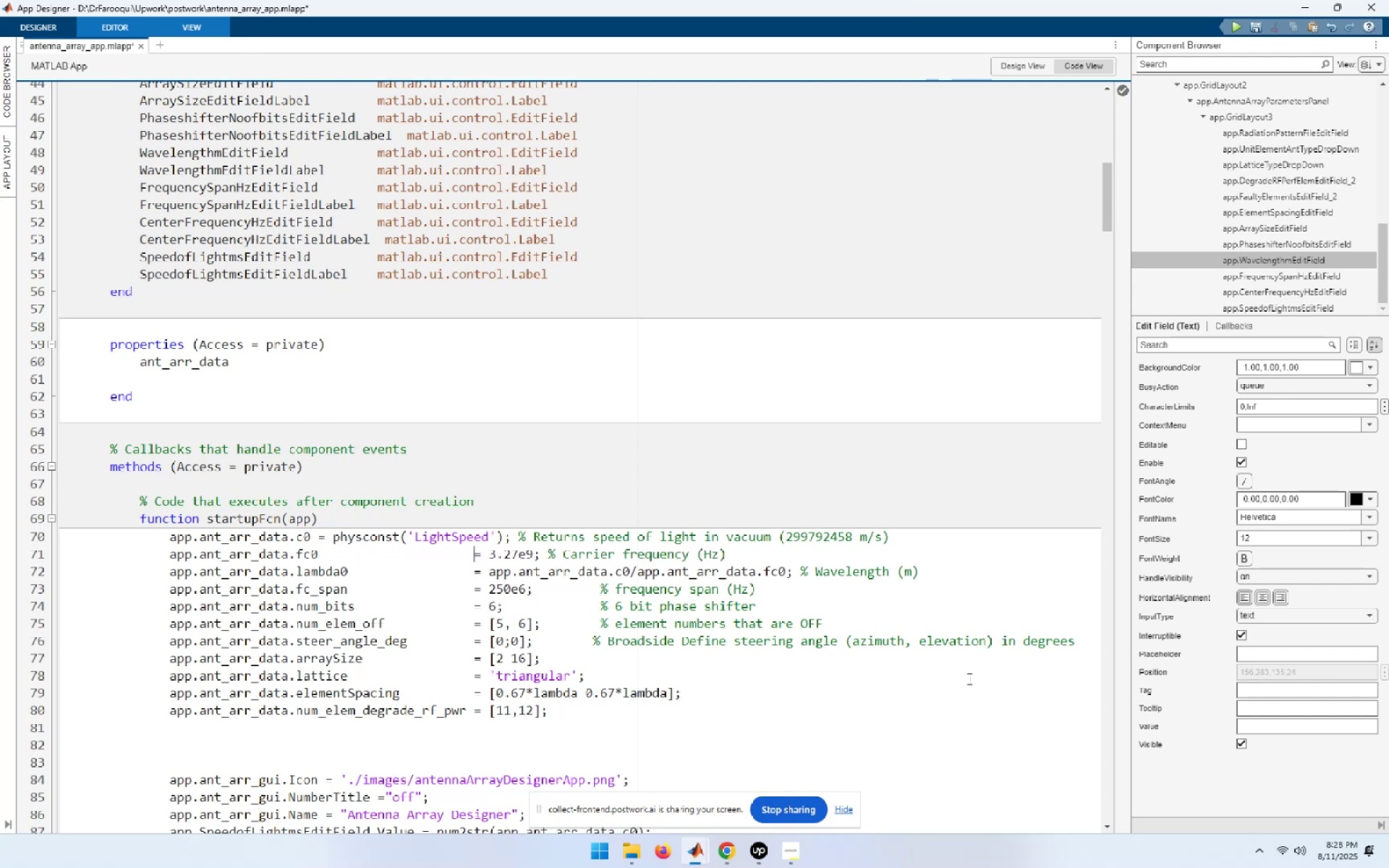 
key(ArrowUp)
 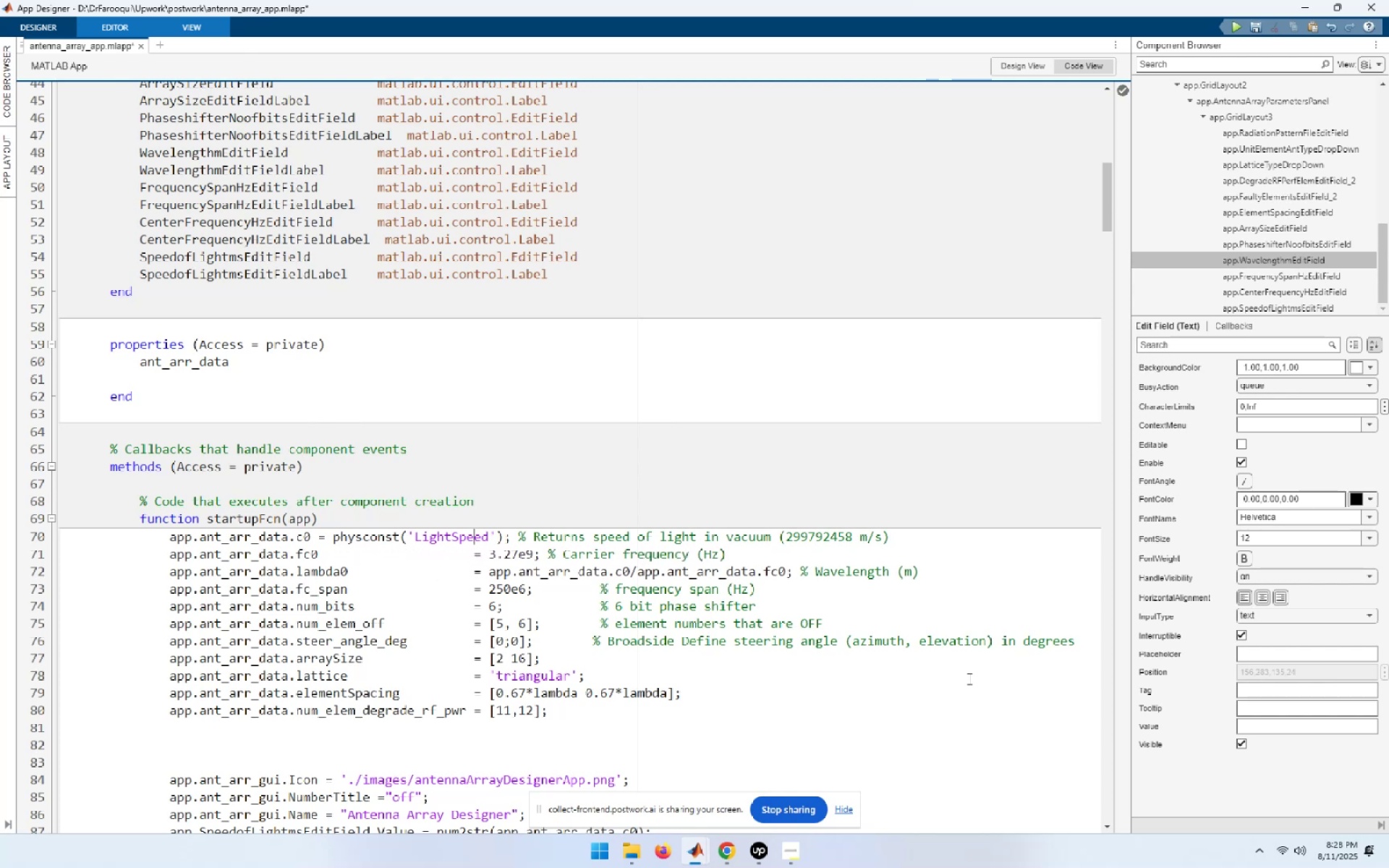 
hold_key(key=ArrowLeft, duration=1.18)
 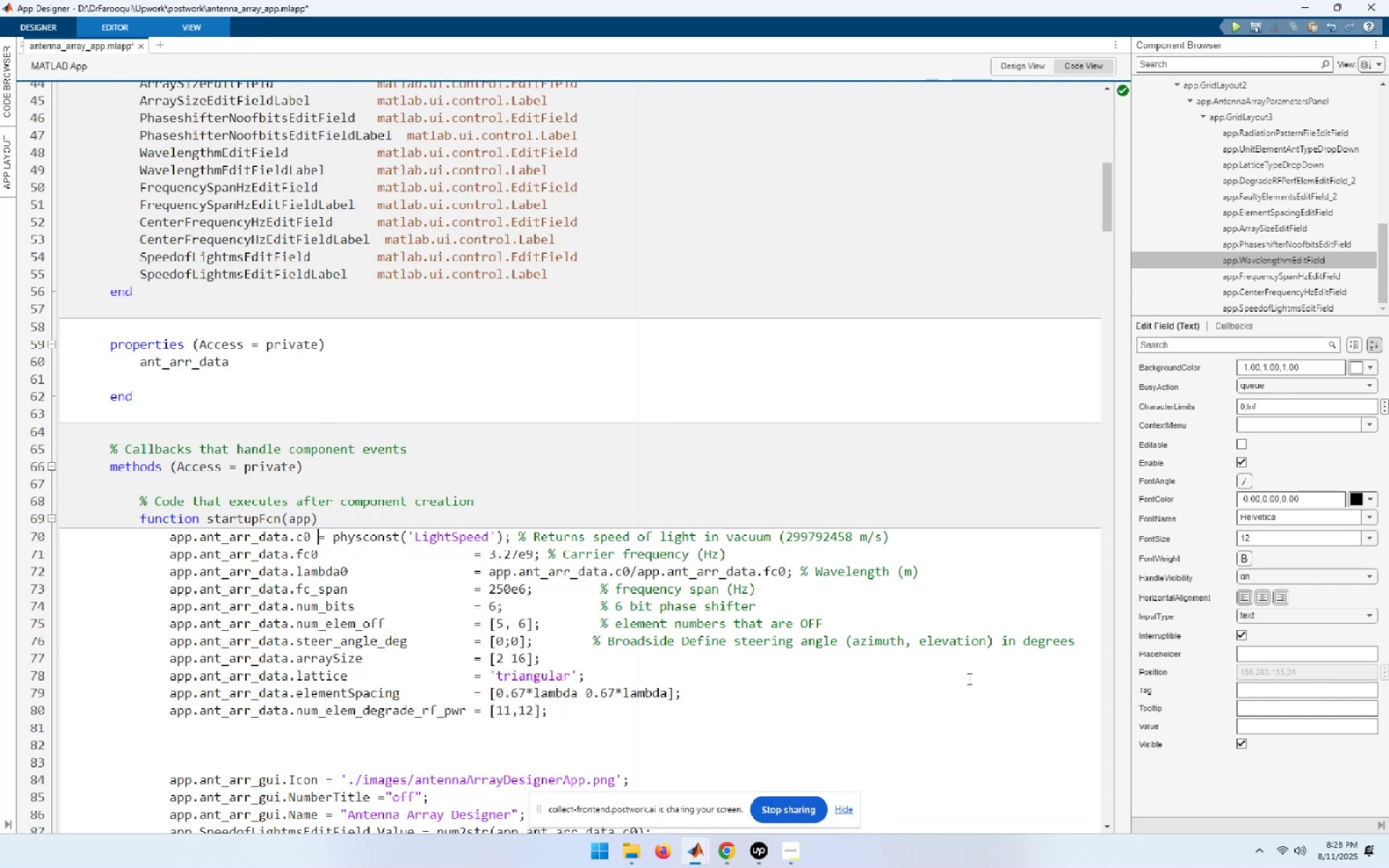 
hold_key(key=Space, duration=1.07)
 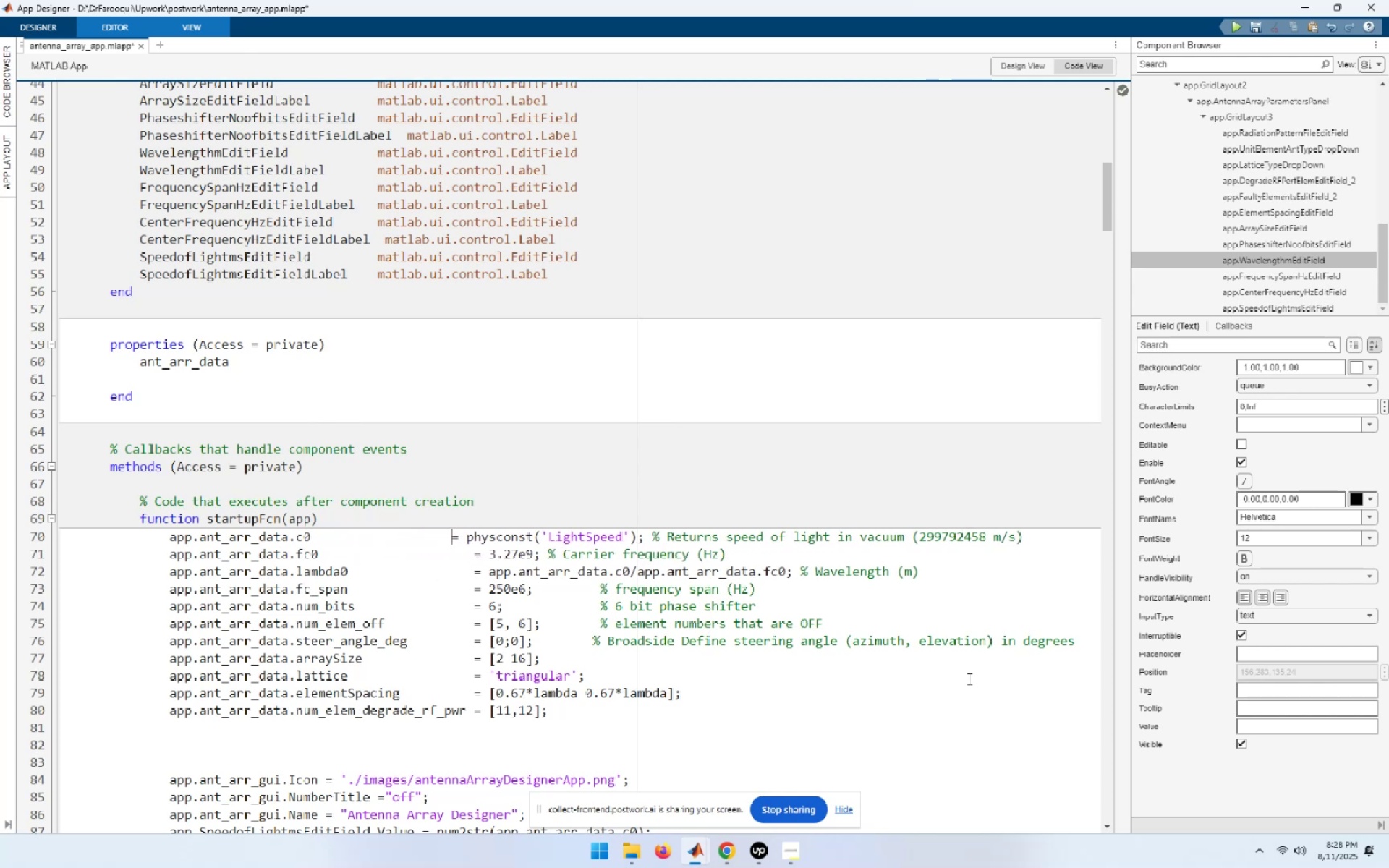 
key(Space)
 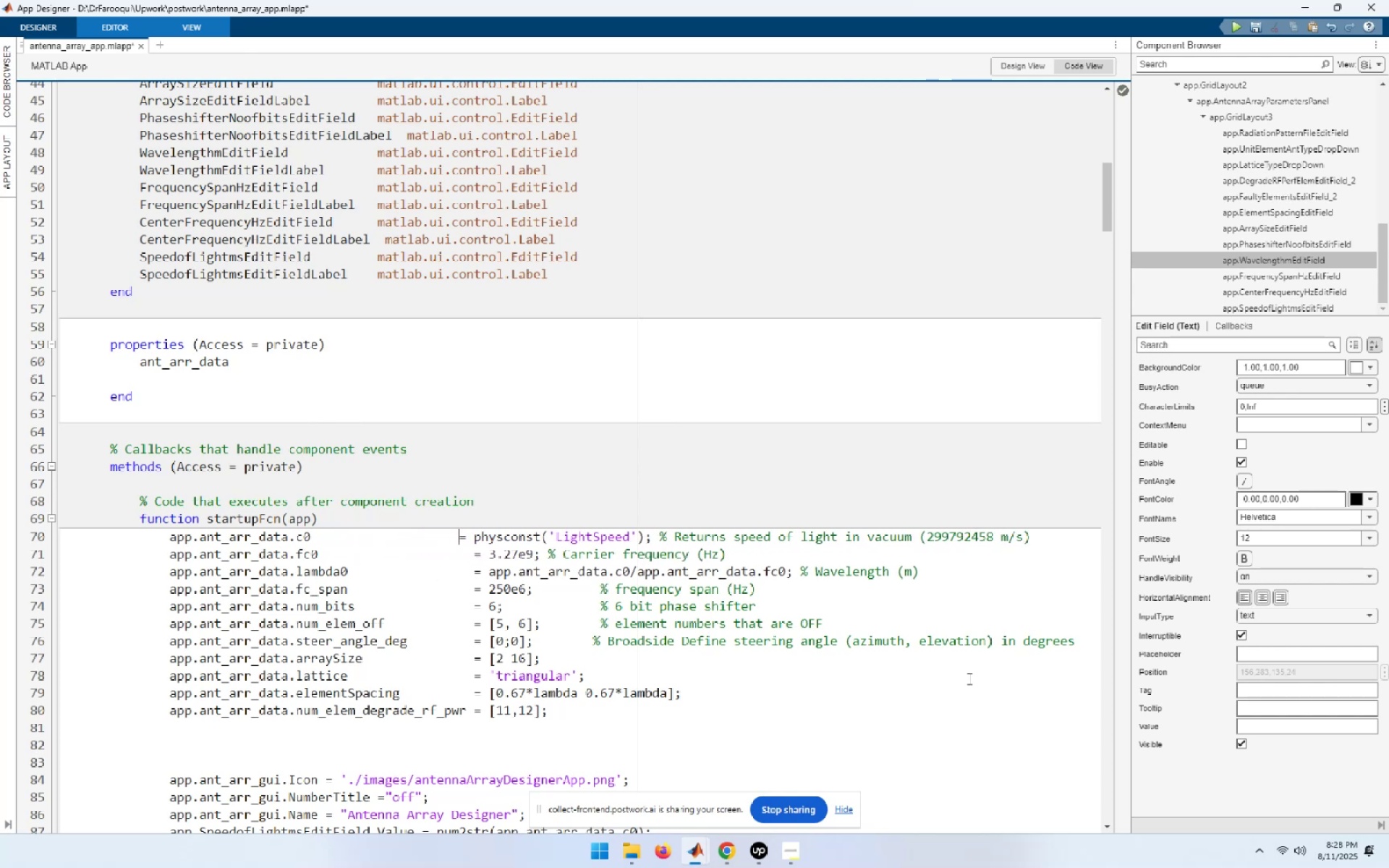 
key(Space)
 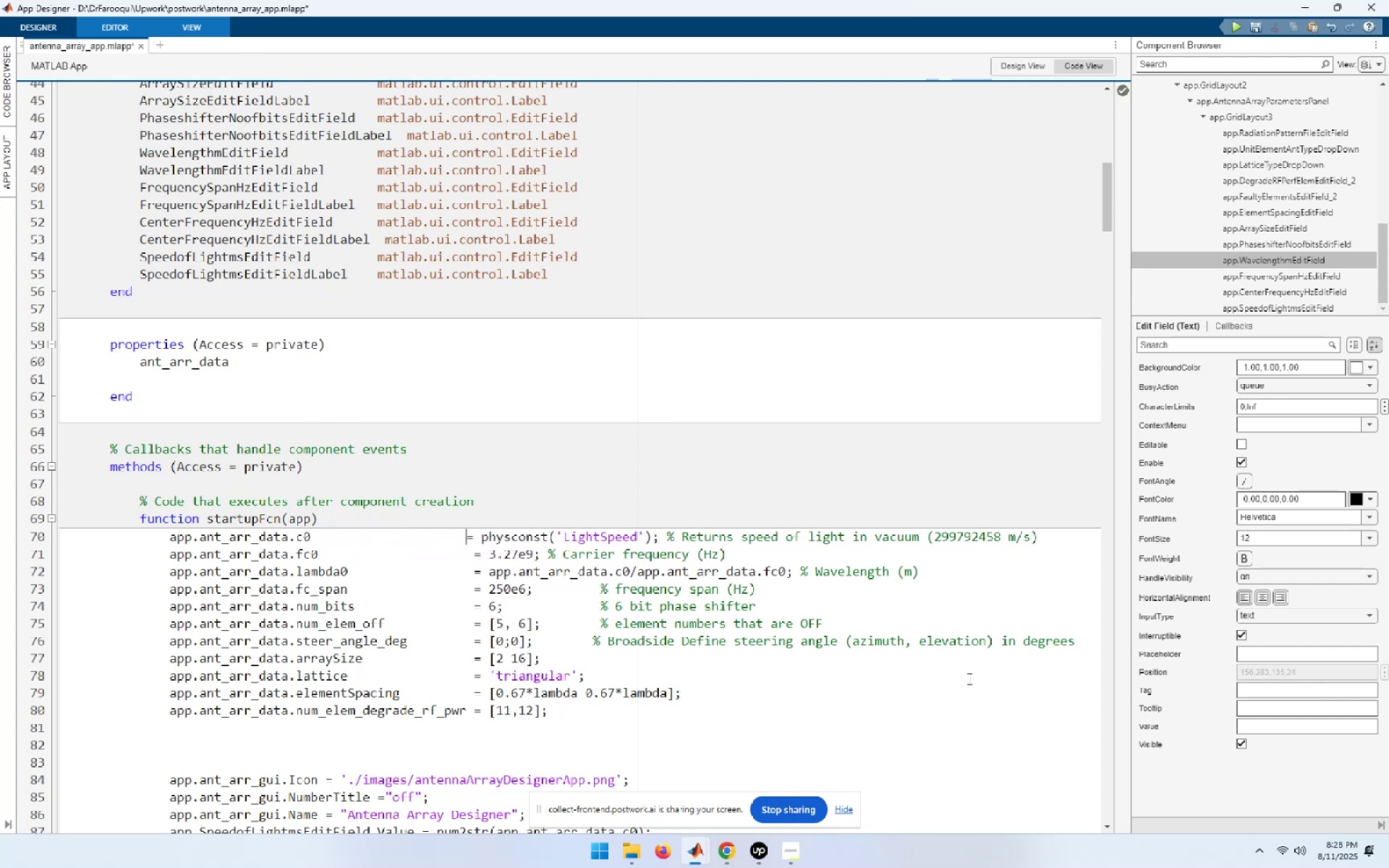 
key(Space)
 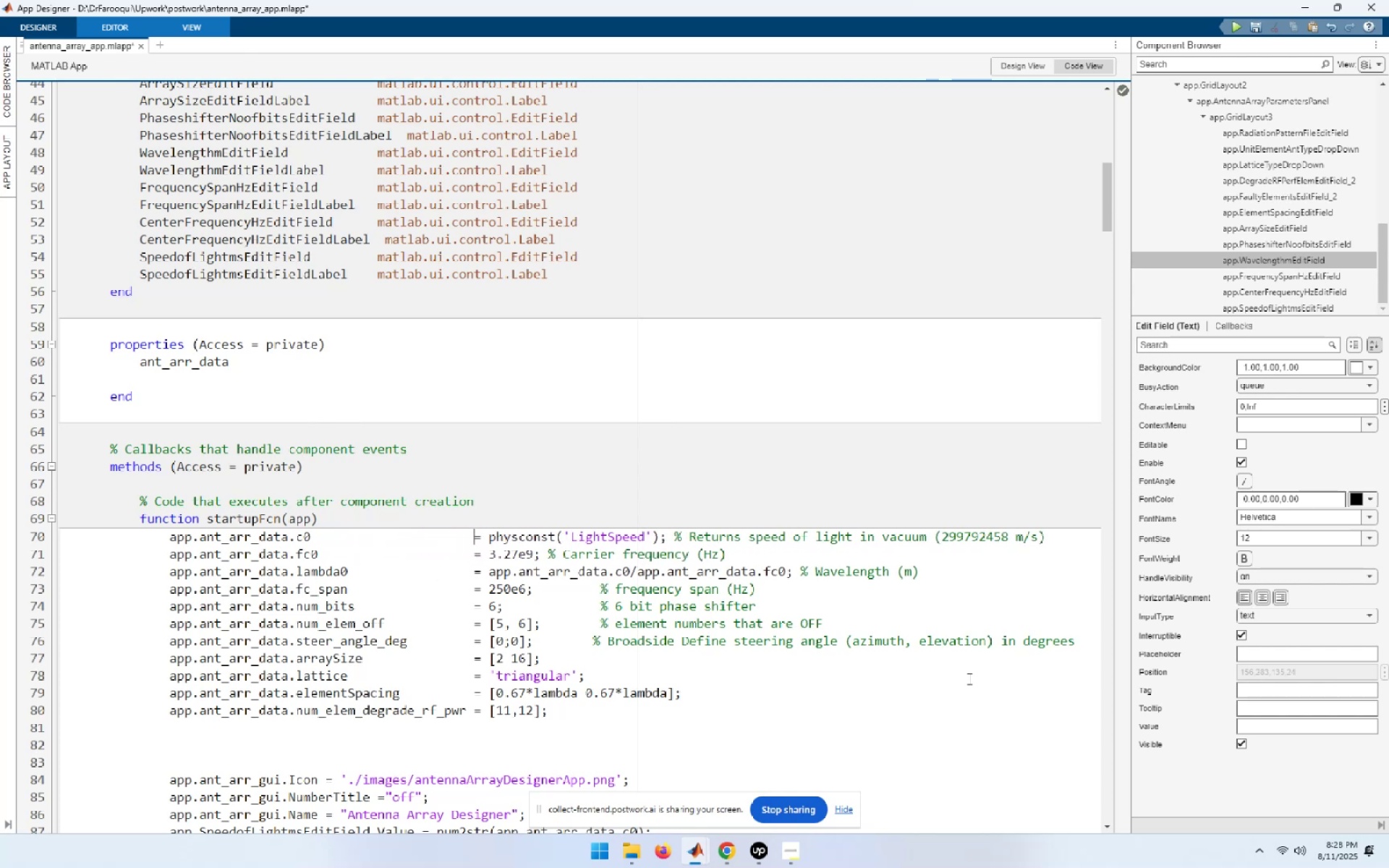 
key(ArrowDown)
 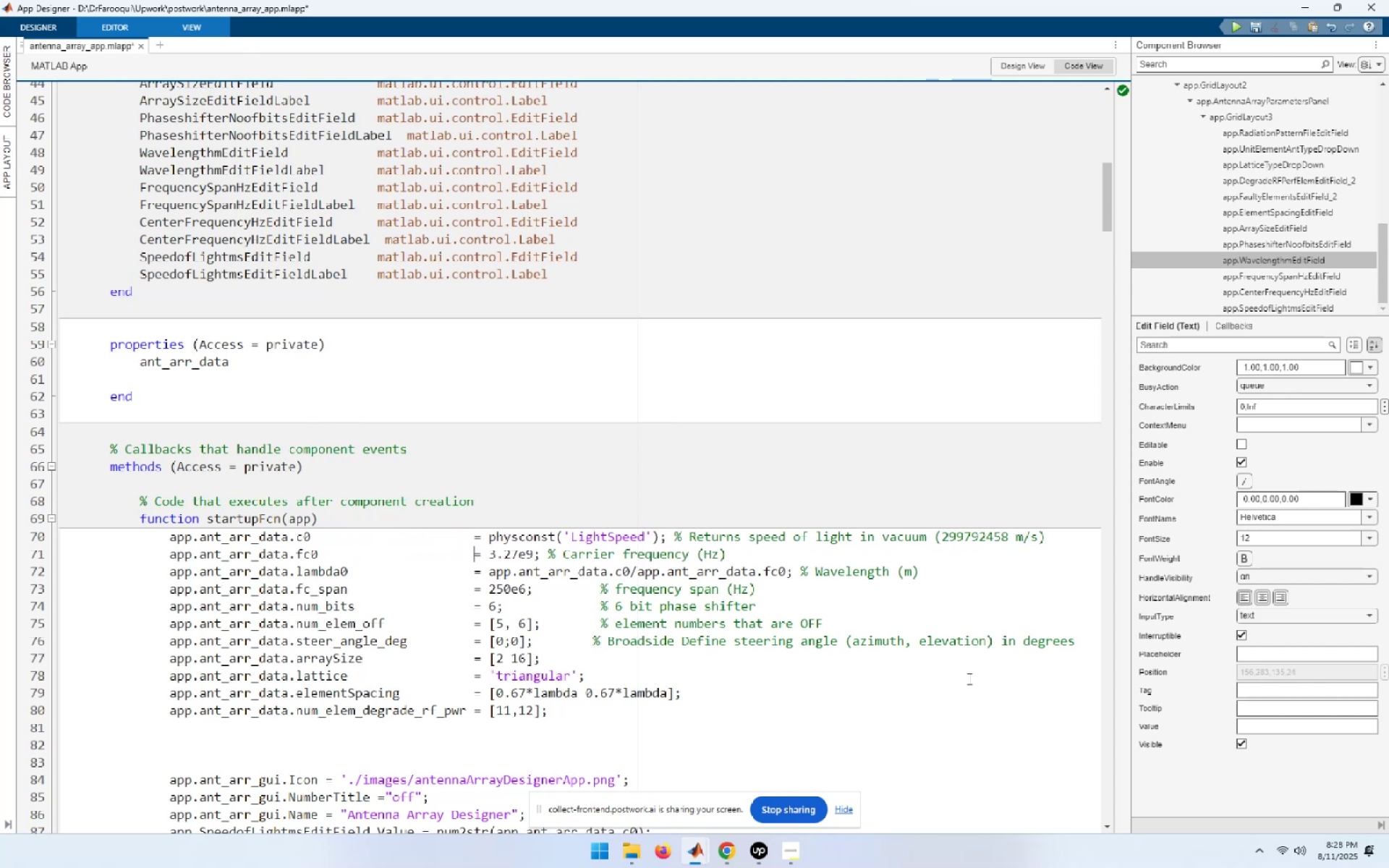 
hold_key(key=ArrowRight, duration=0.91)
 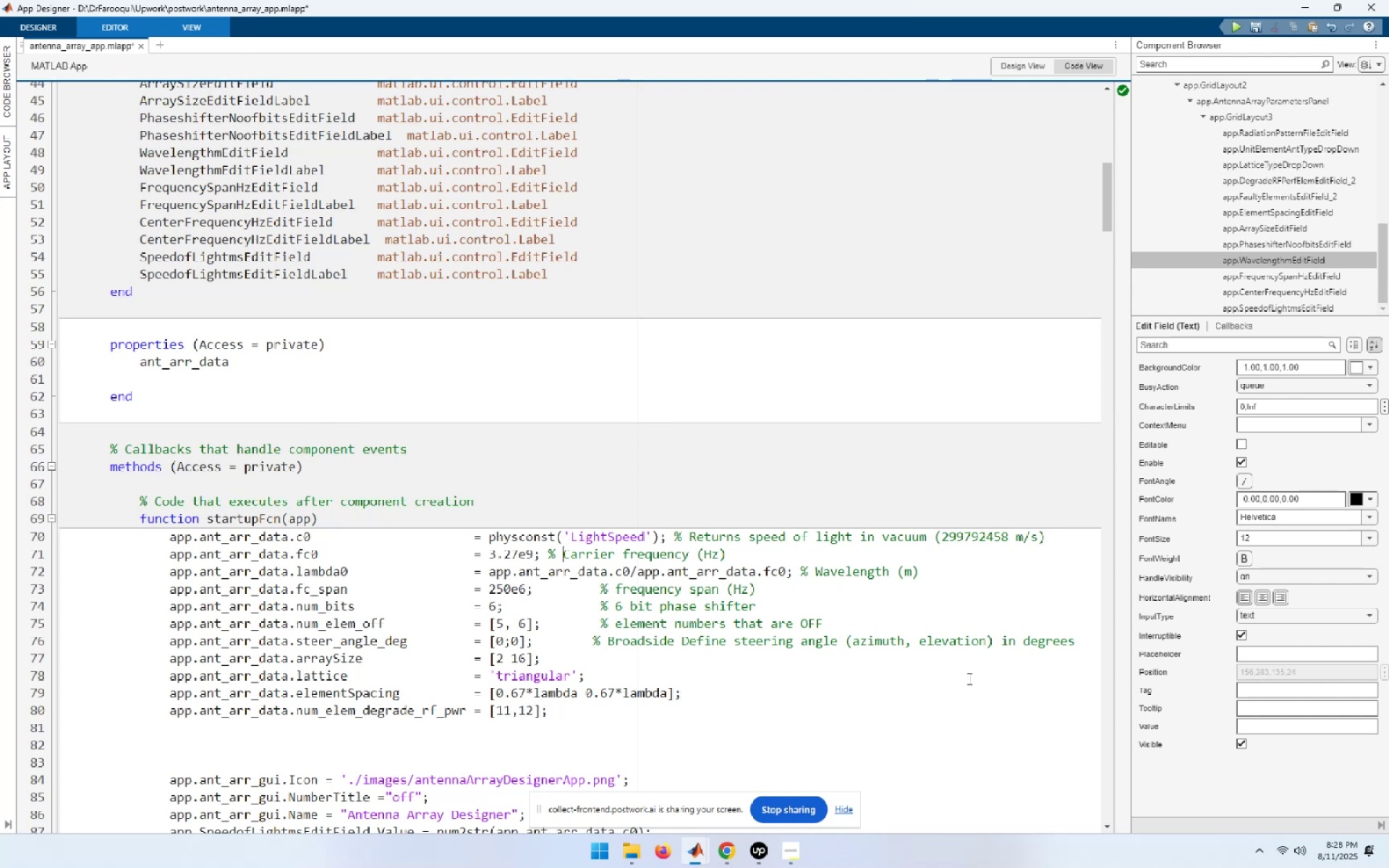 
key(ArrowDown)
 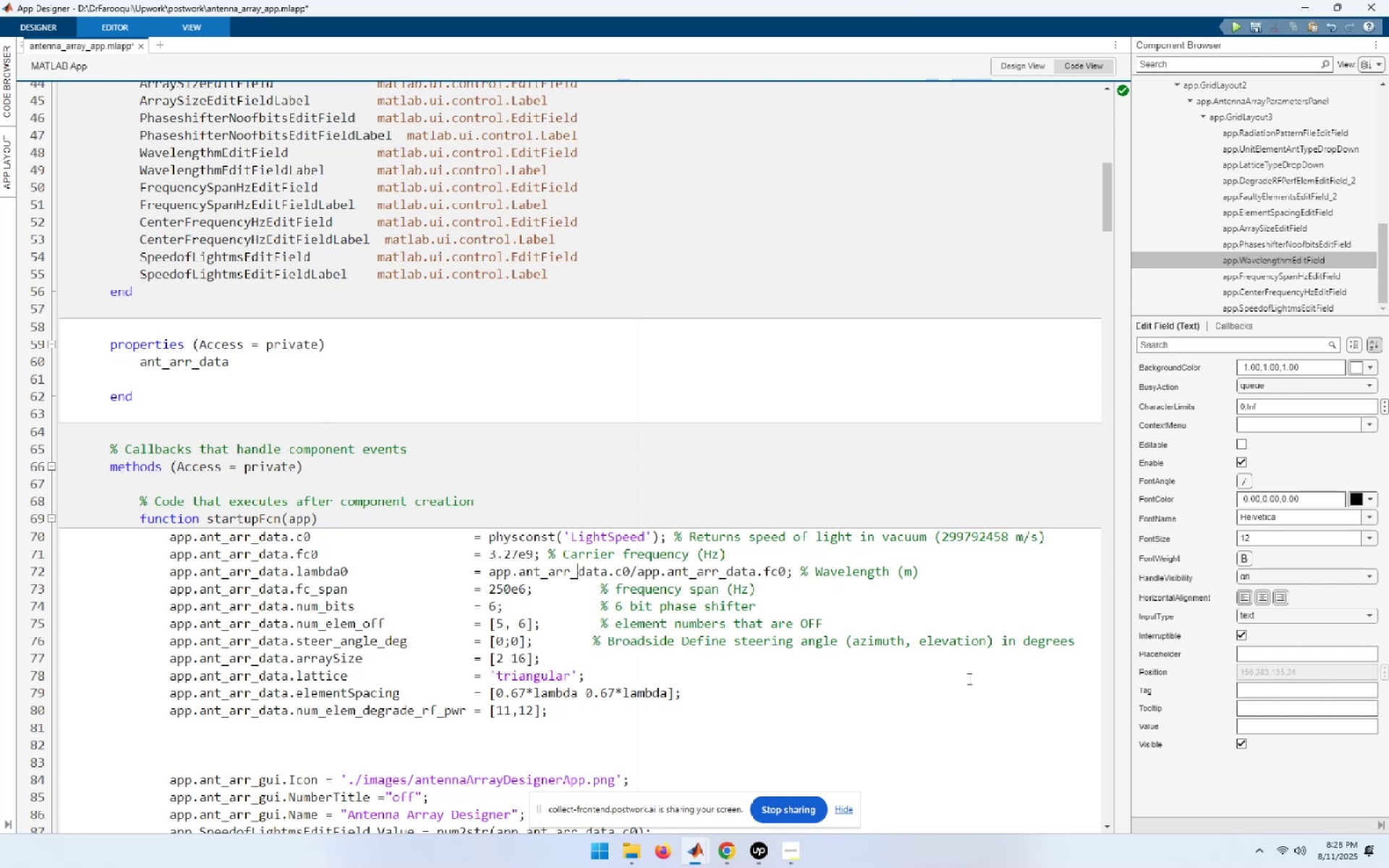 
key(ArrowDown)
 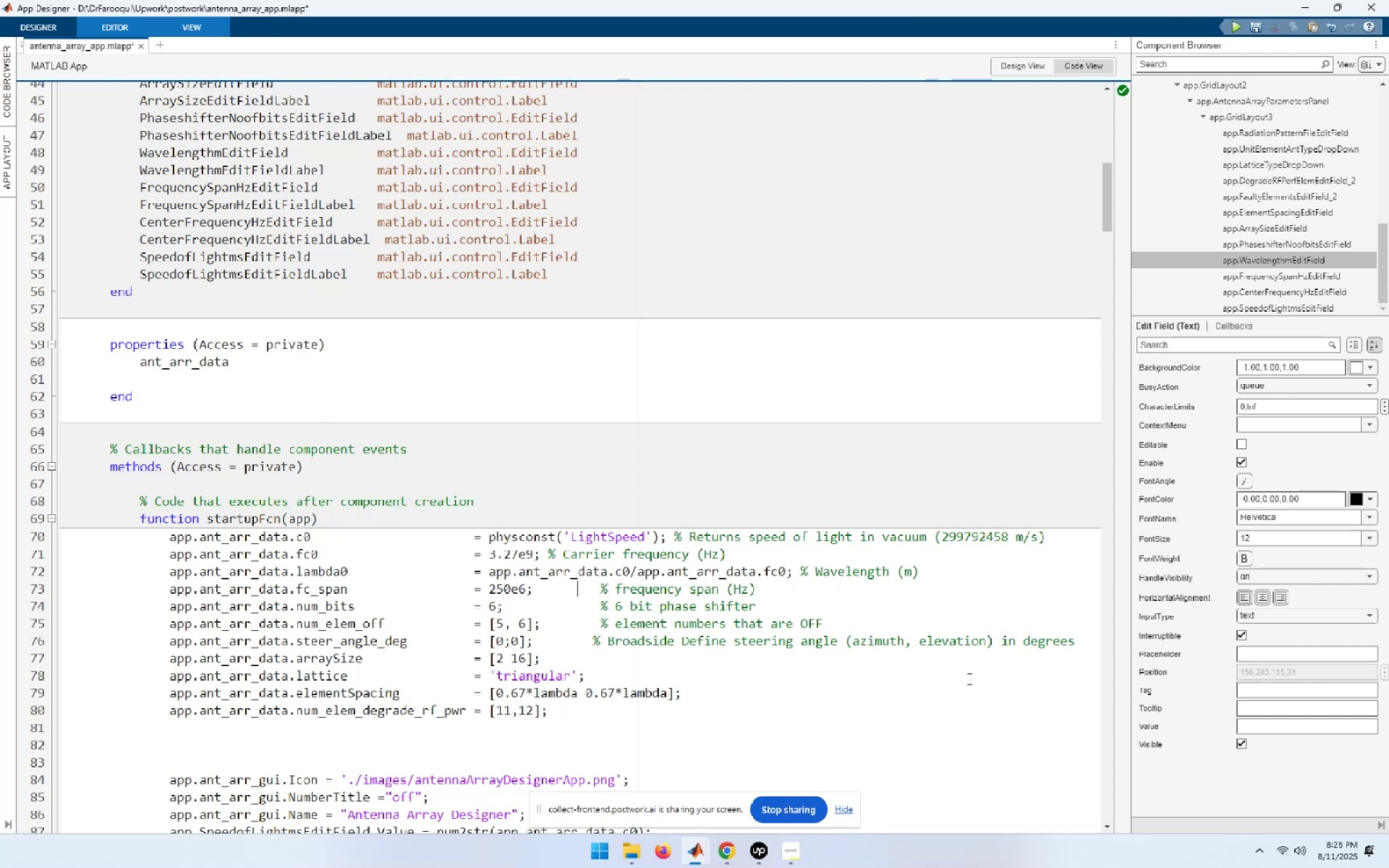 
key(ArrowDown)
 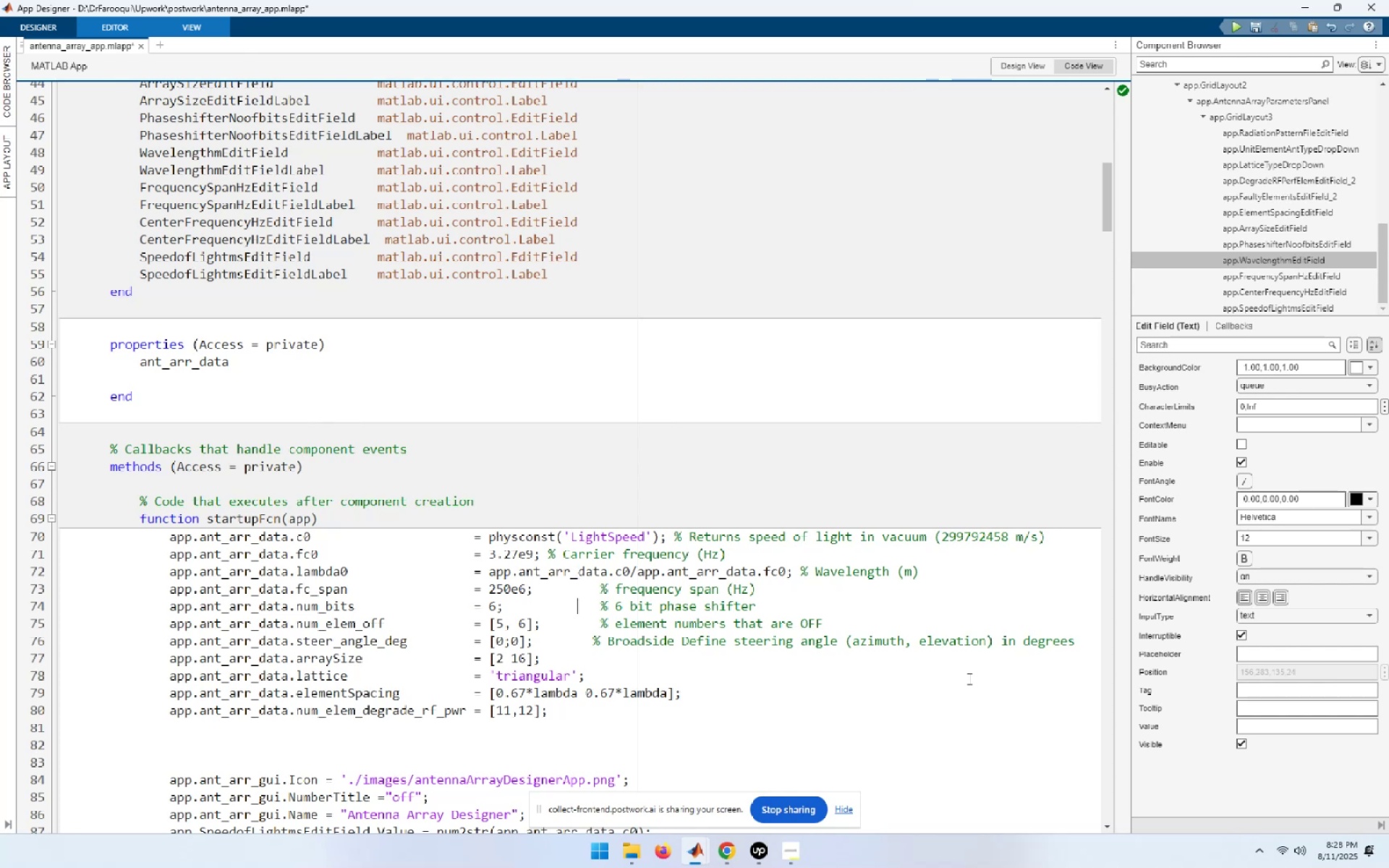 
key(ArrowDown)
 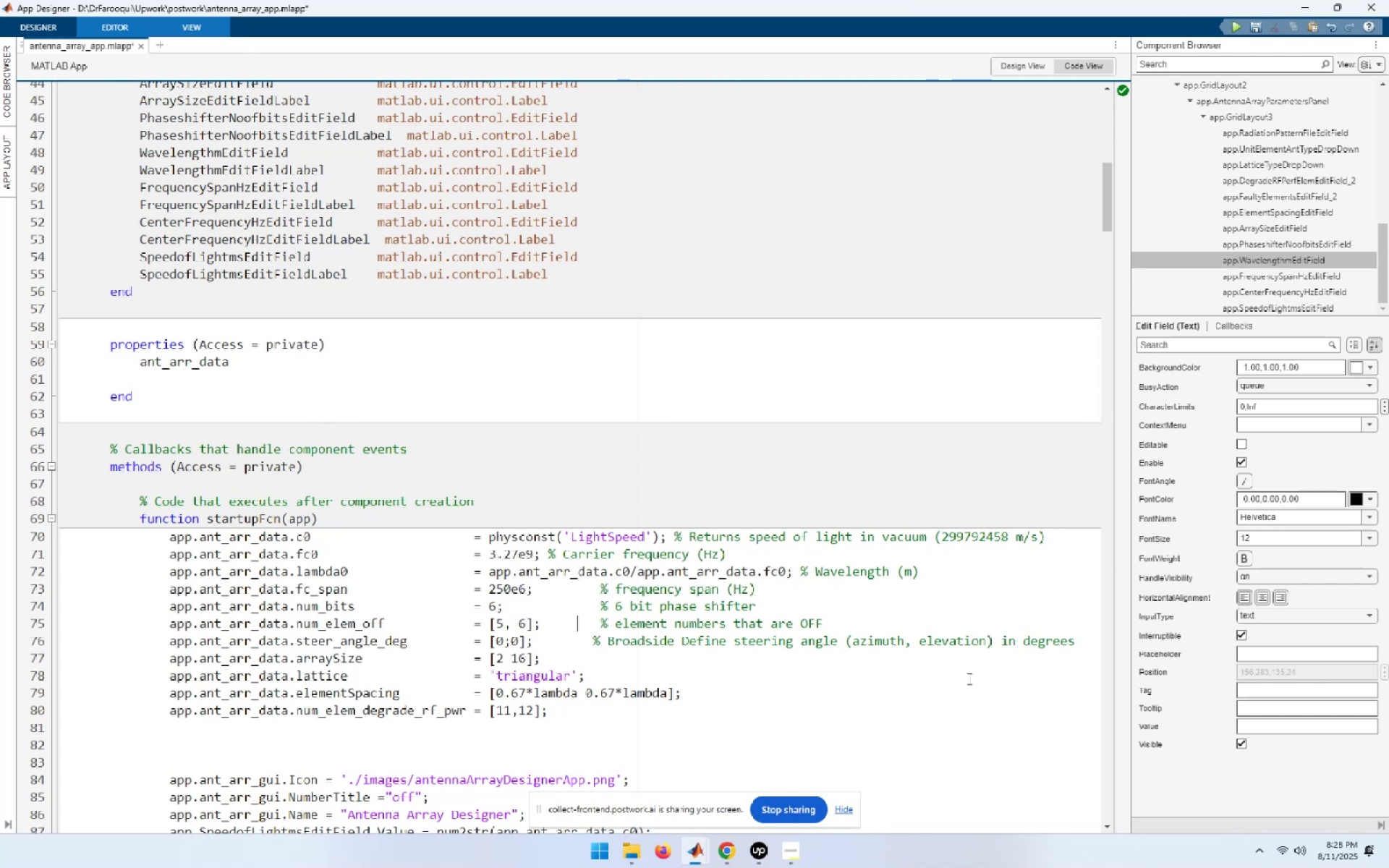 
key(ArrowRight)
 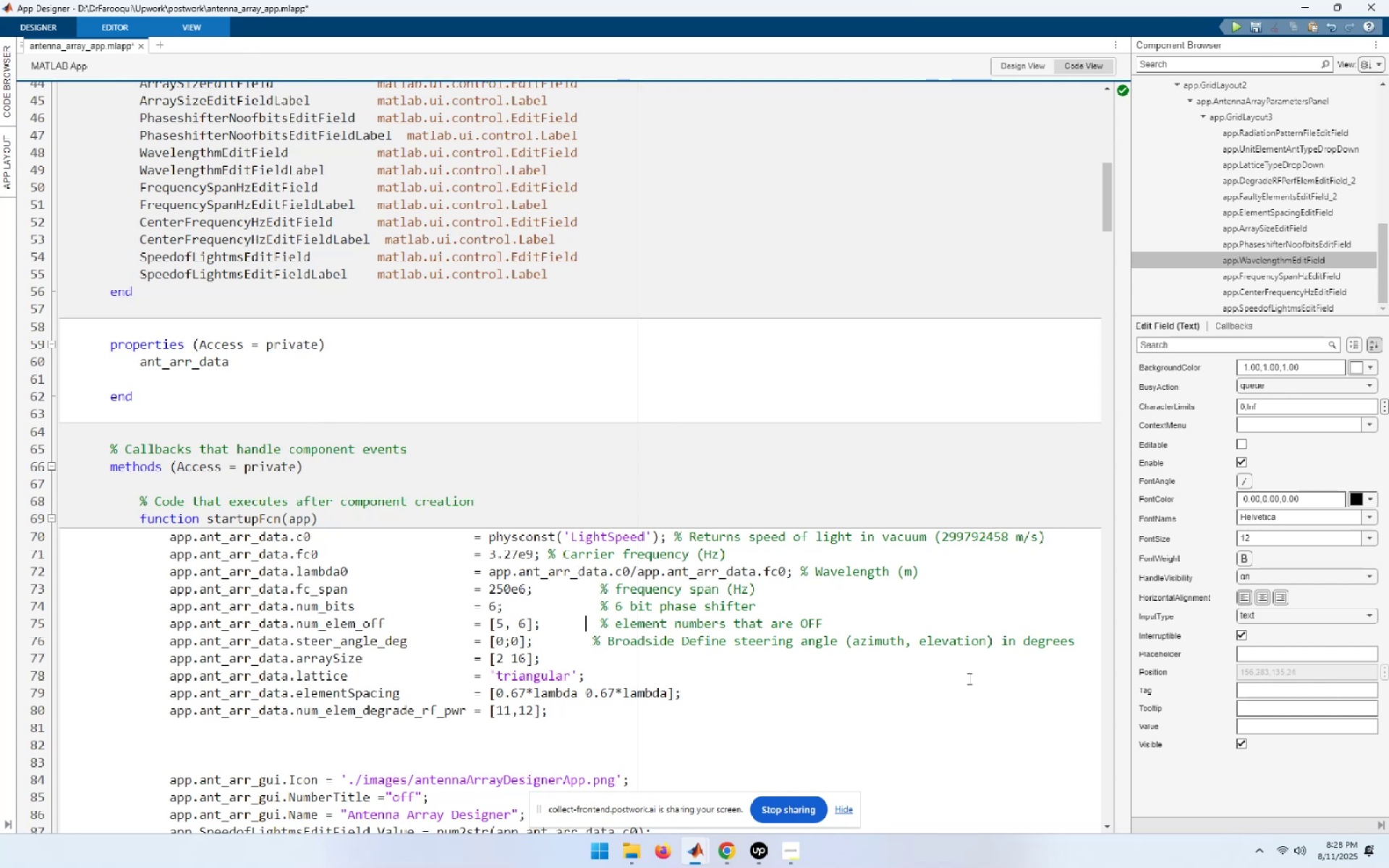 
key(ArrowDown)
 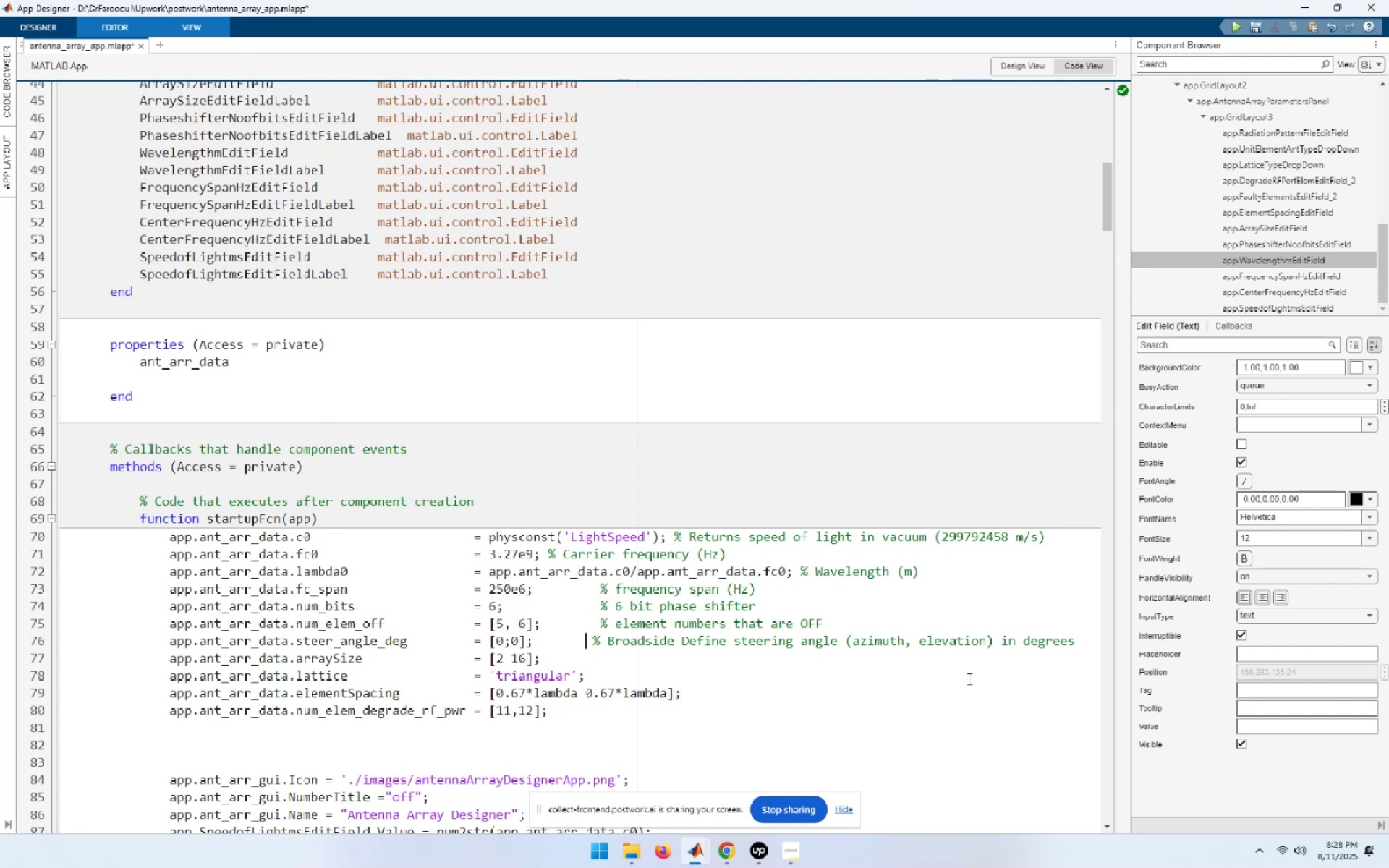 
key(ArrowRight)
 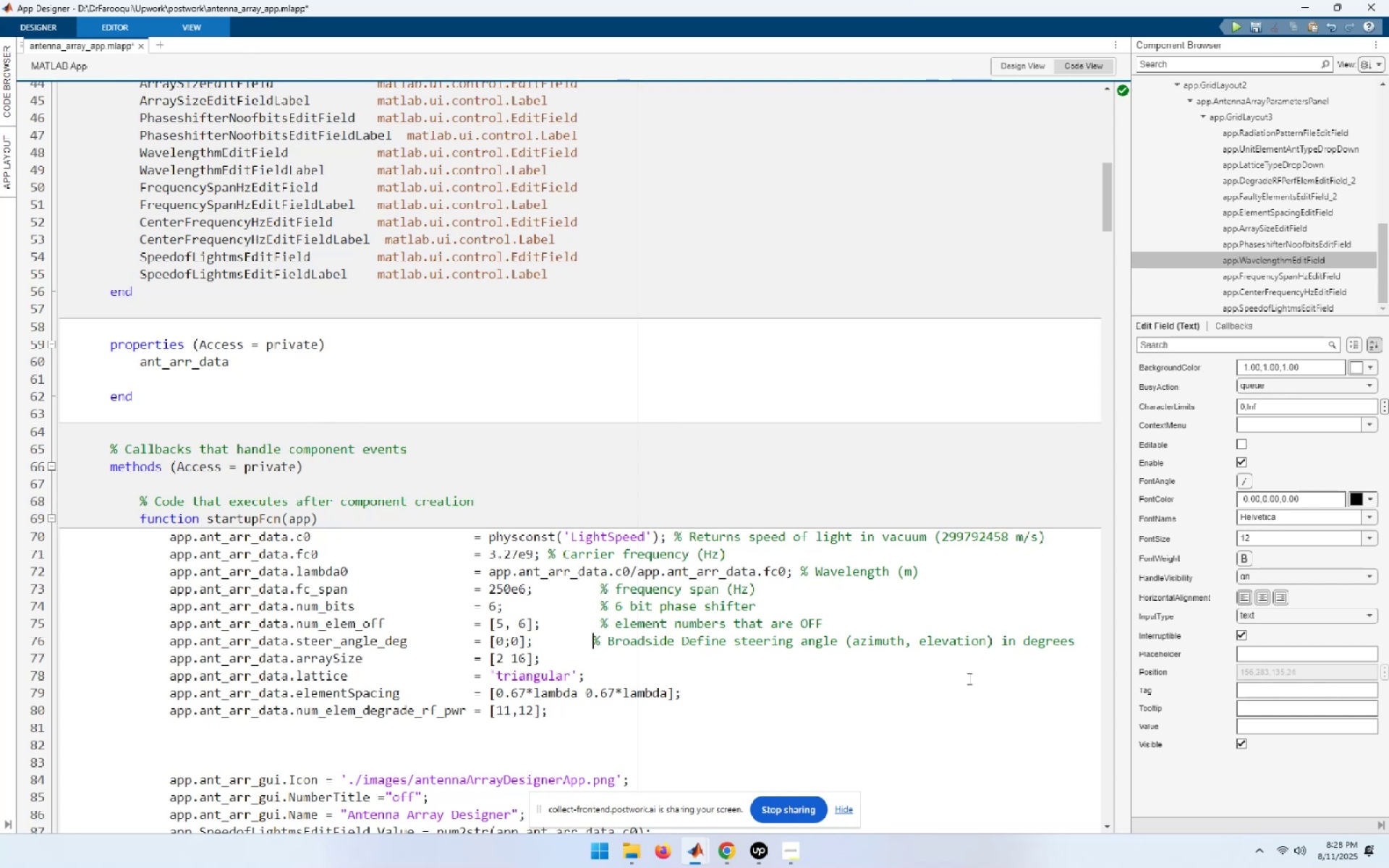 
hold_key(key=Space, duration=0.32)
 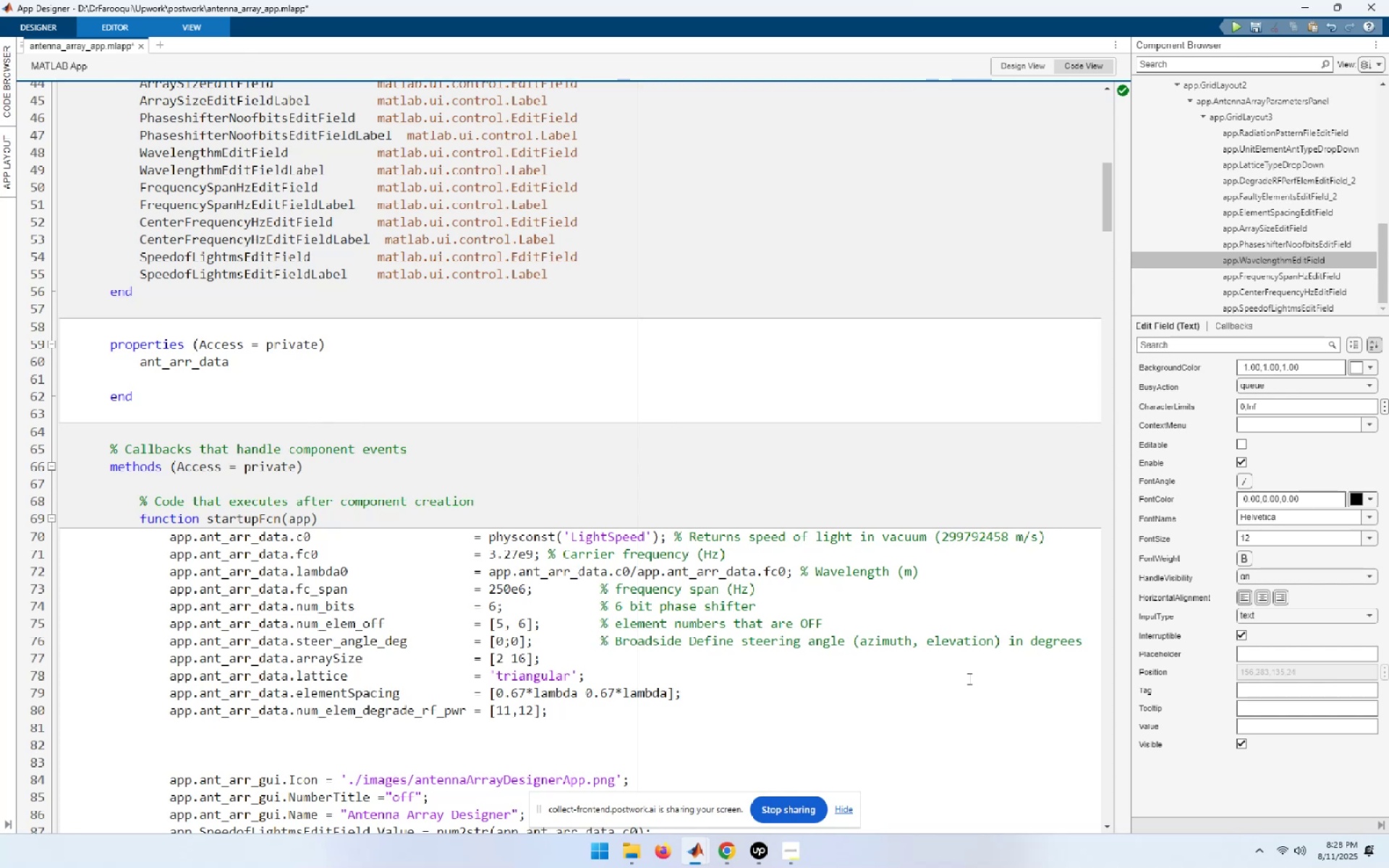 
key(ArrowUp)
 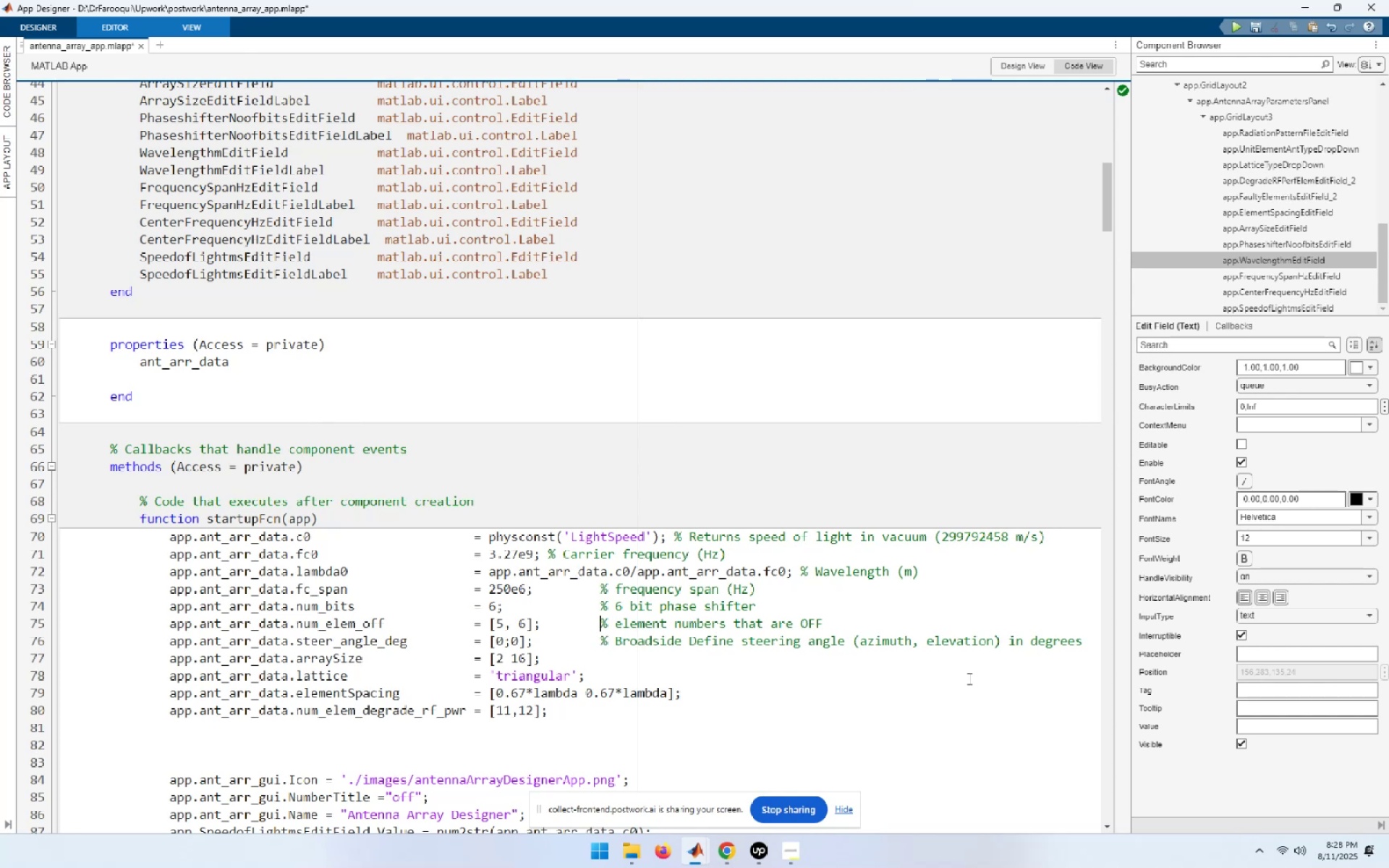 
key(ArrowUp)
 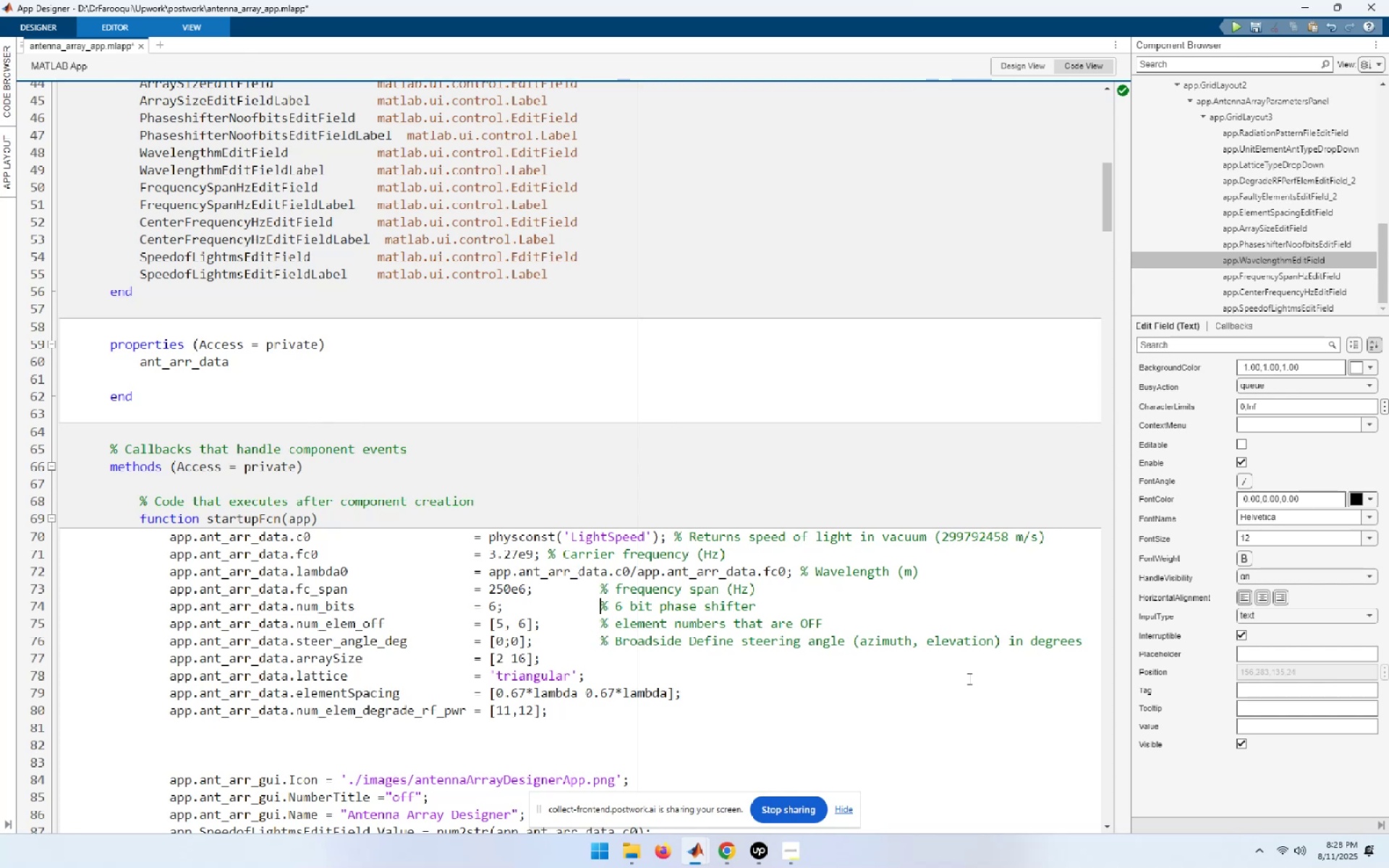 
key(ArrowUp)
 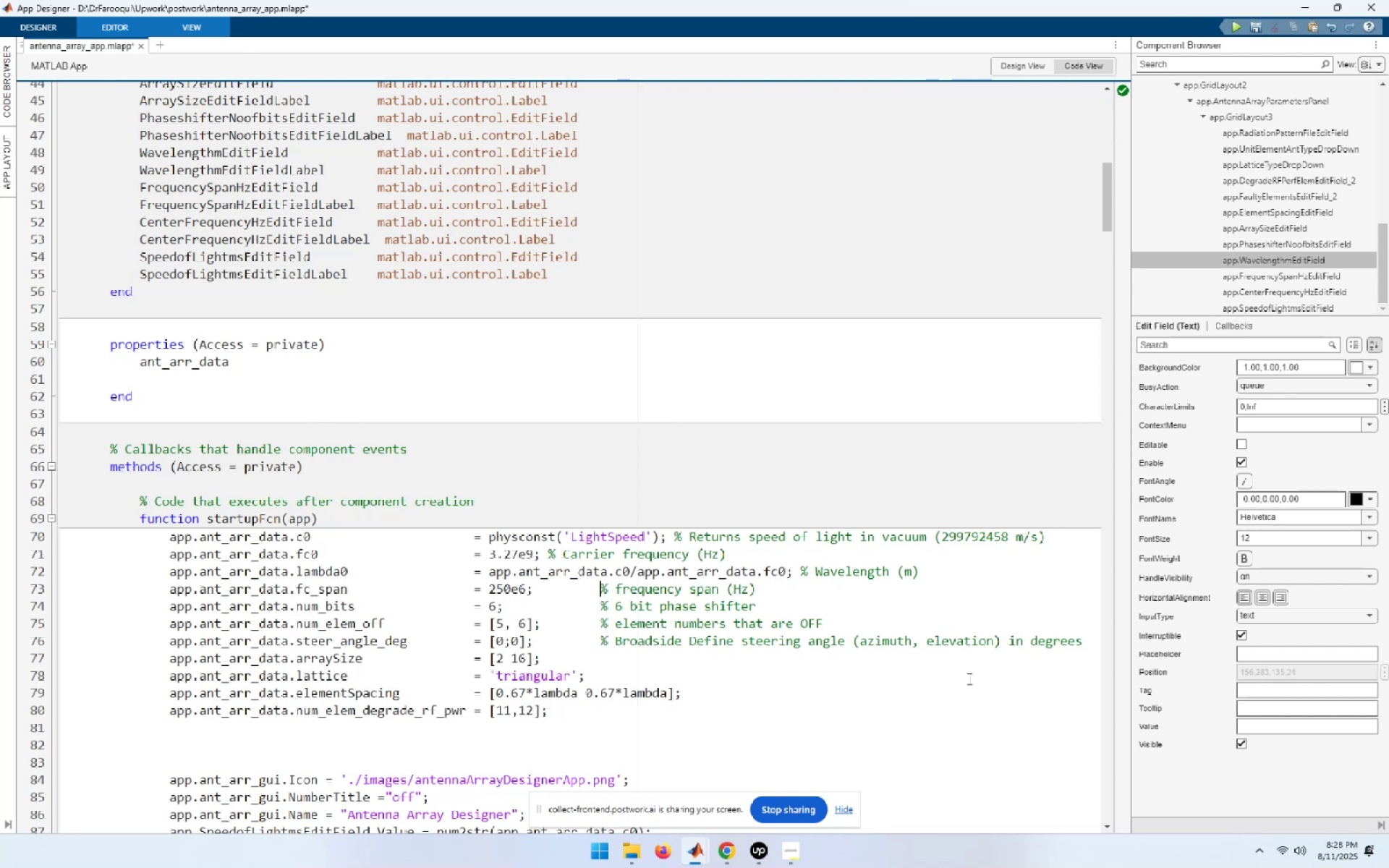 
key(ArrowUp)
 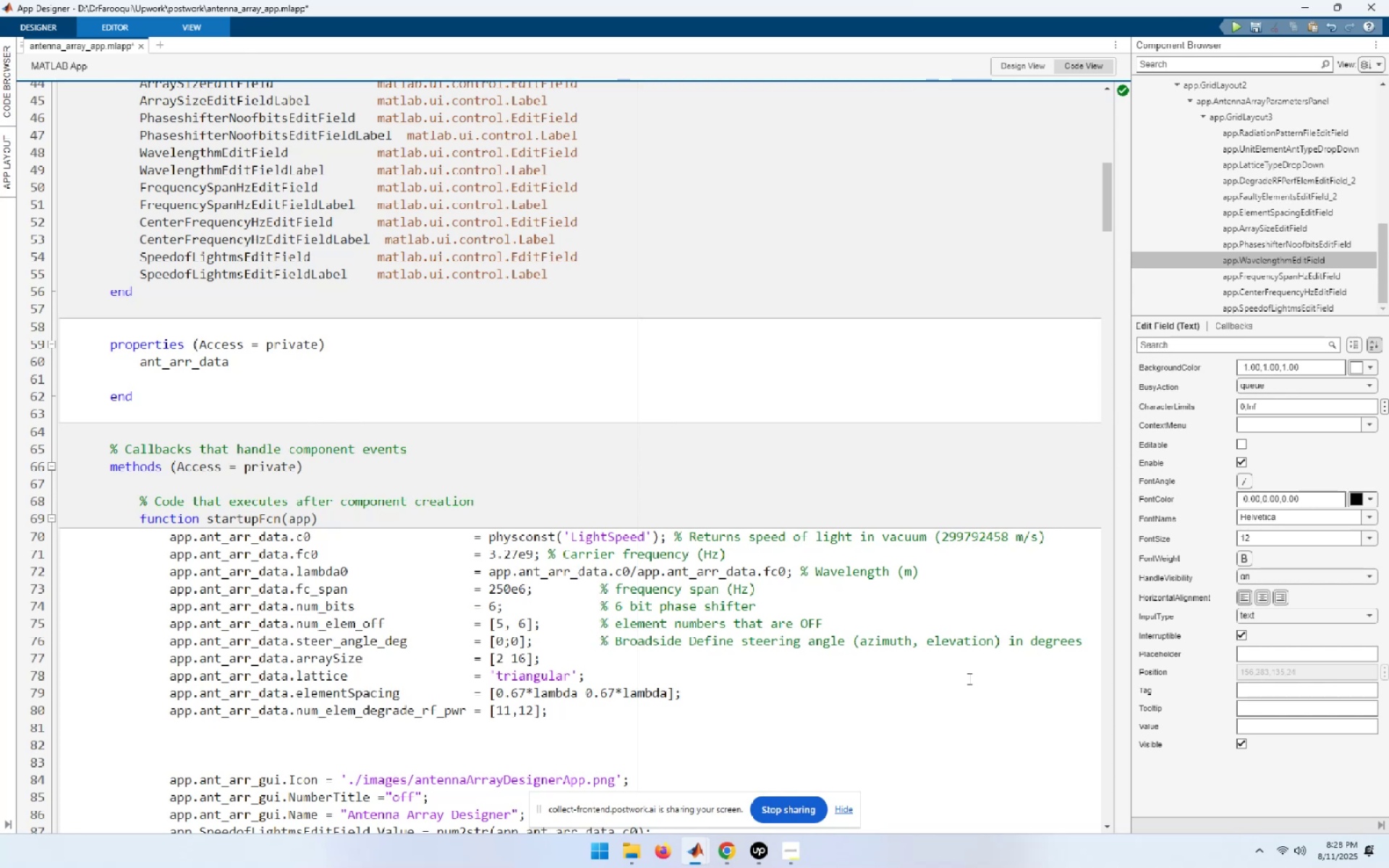 
key(ArrowUp)
 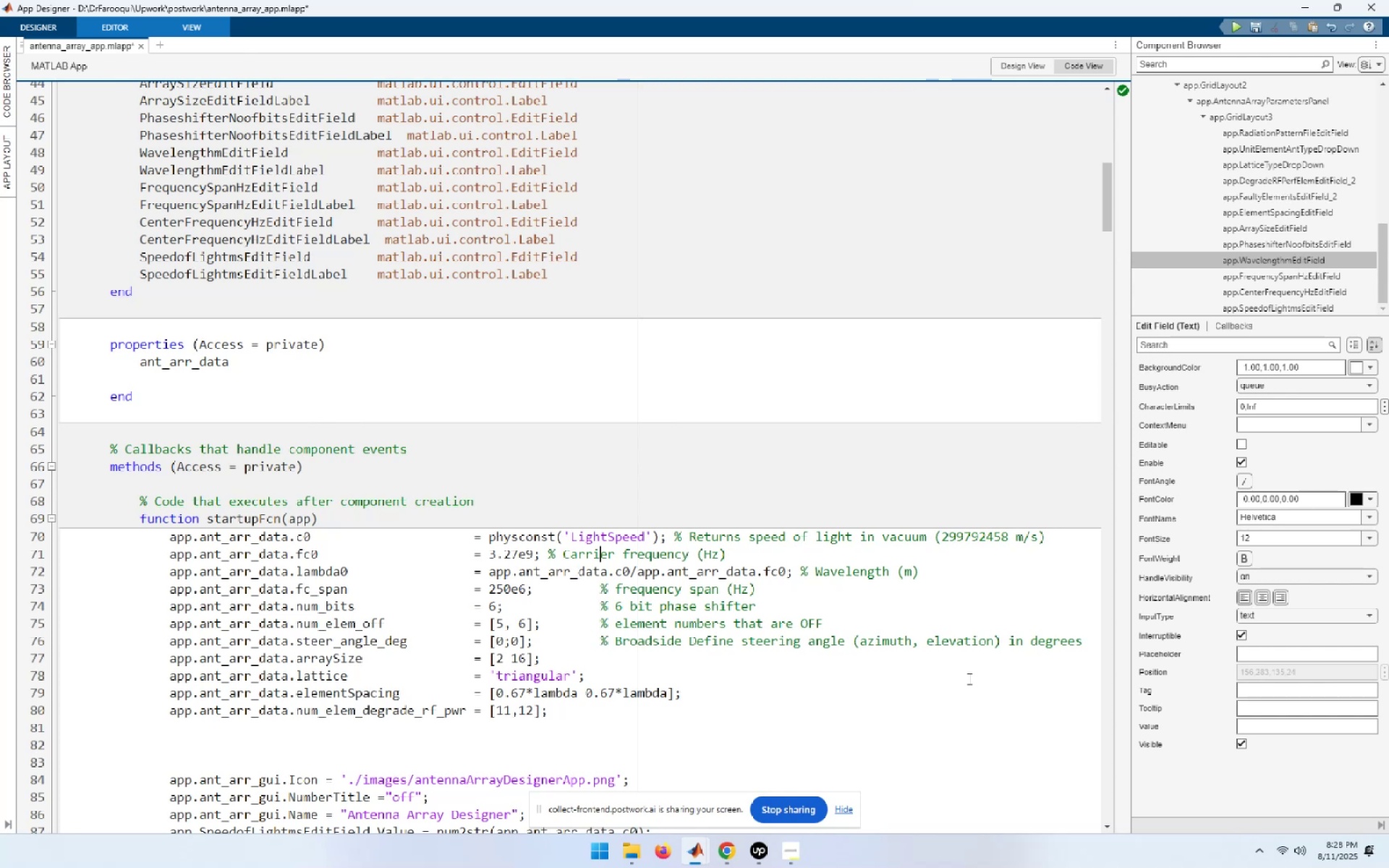 
hold_key(key=ArrowLeft, duration=0.61)
 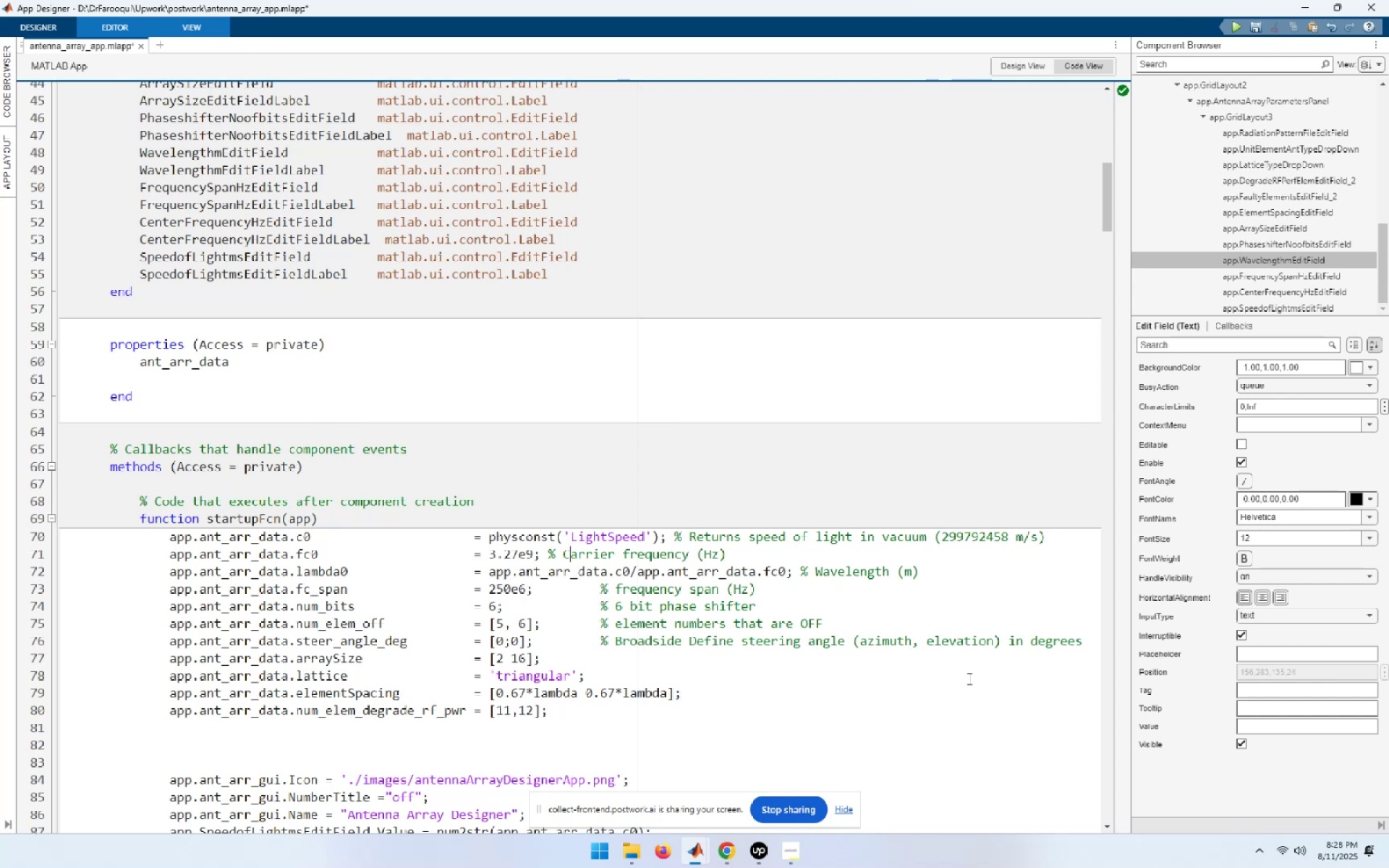 
key(ArrowLeft)
 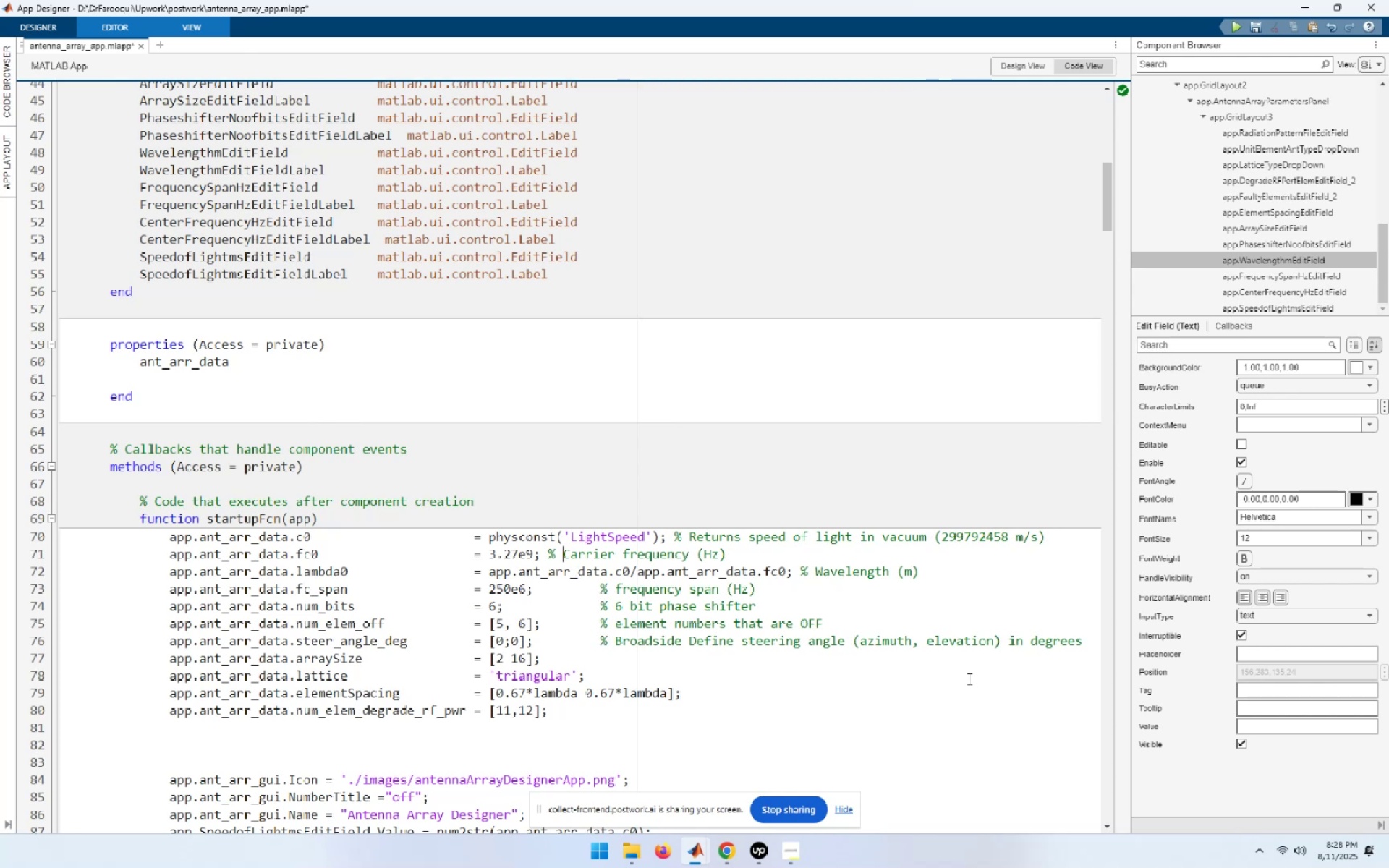 
key(ArrowLeft)
 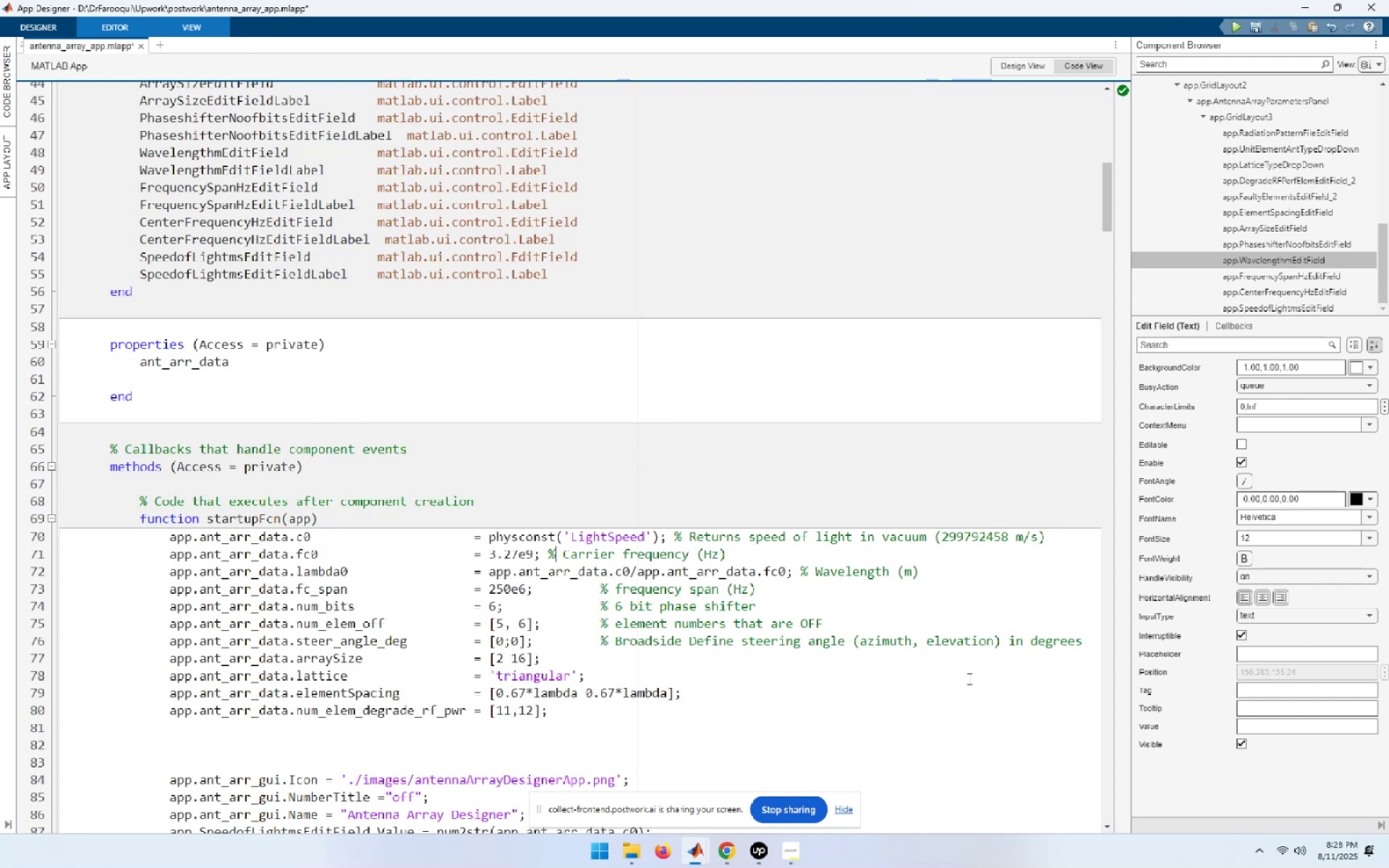 
key(ArrowLeft)
 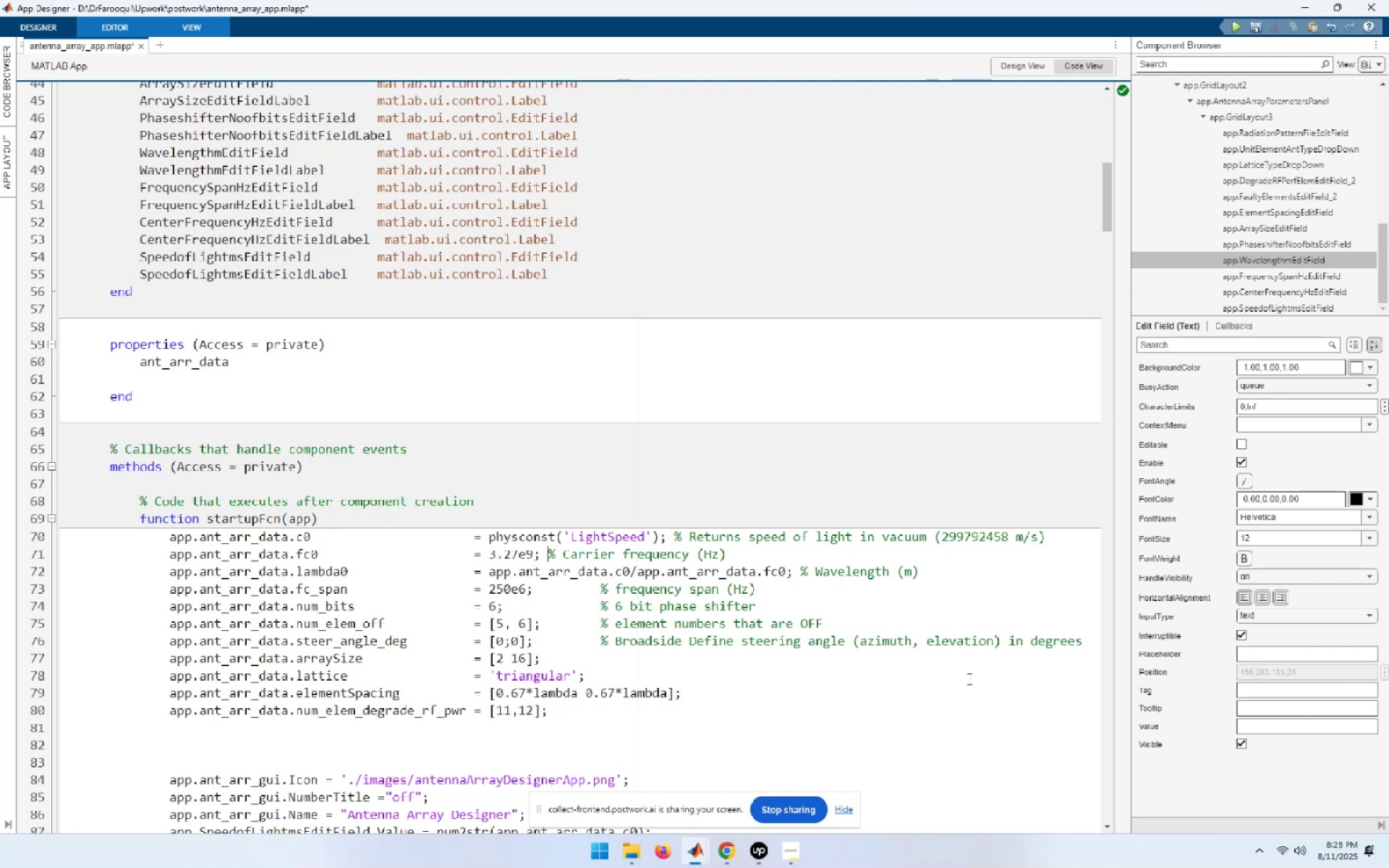 
hold_key(key=Space, duration=0.9)
 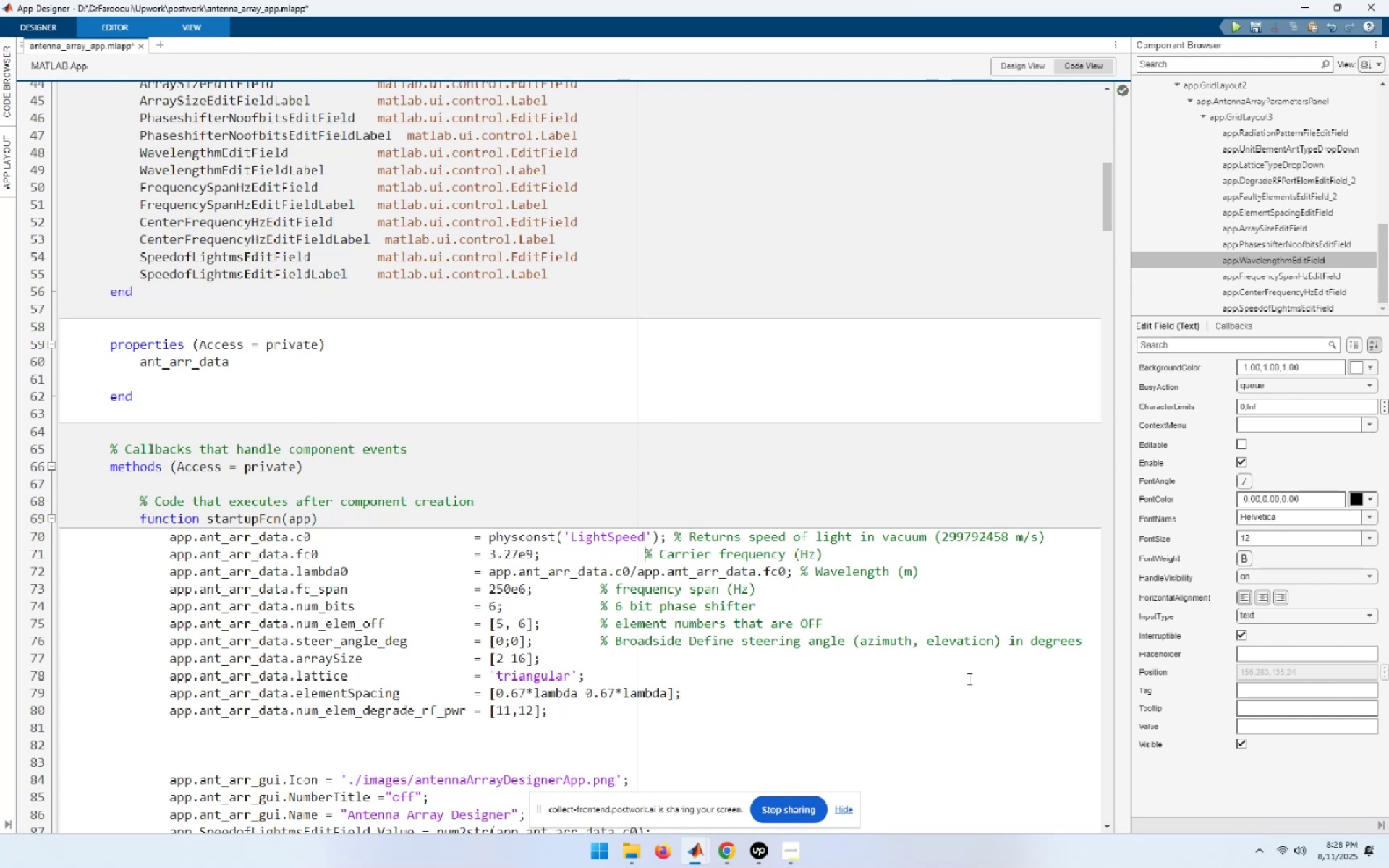 
key(Space)
 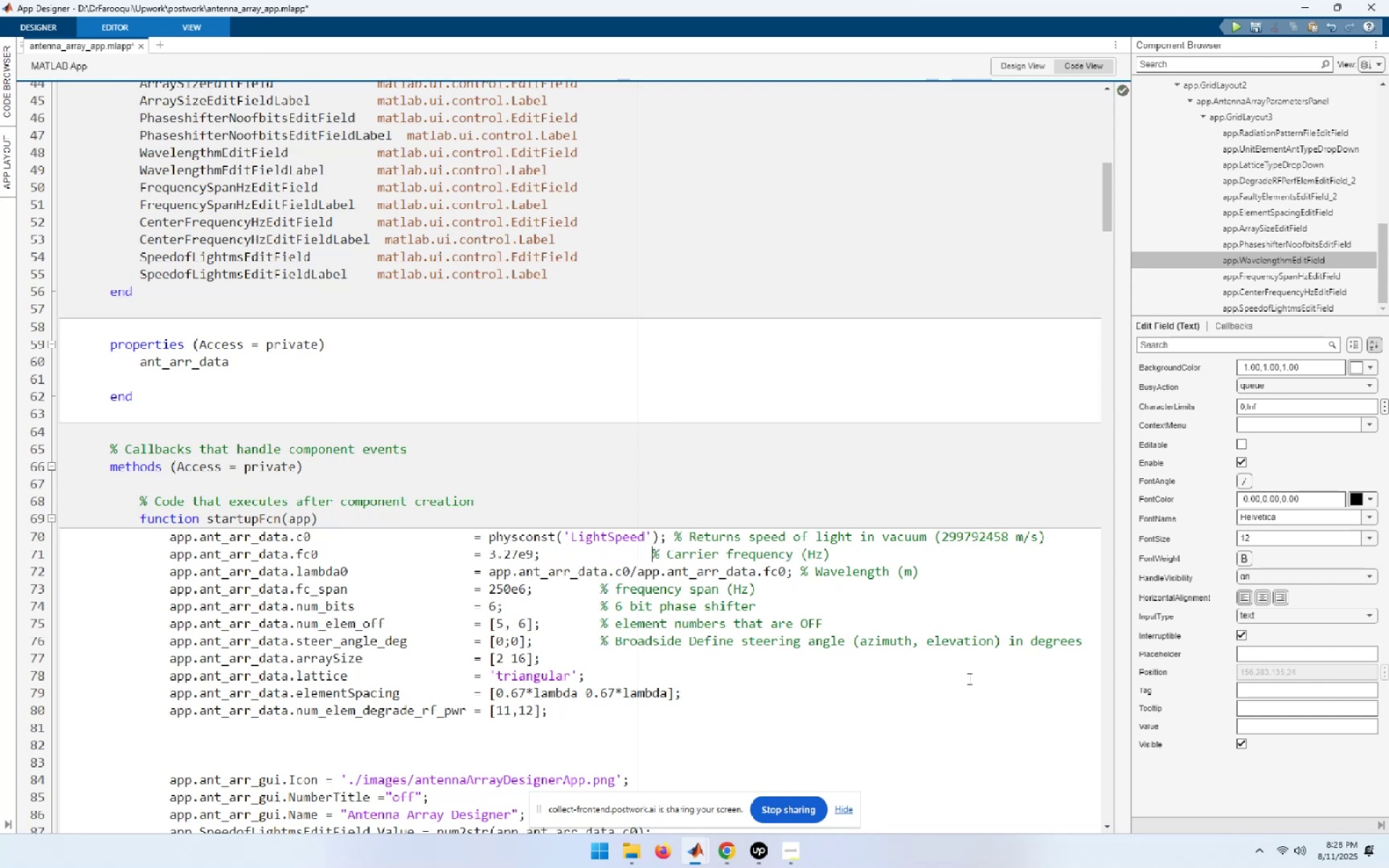 
key(Space)
 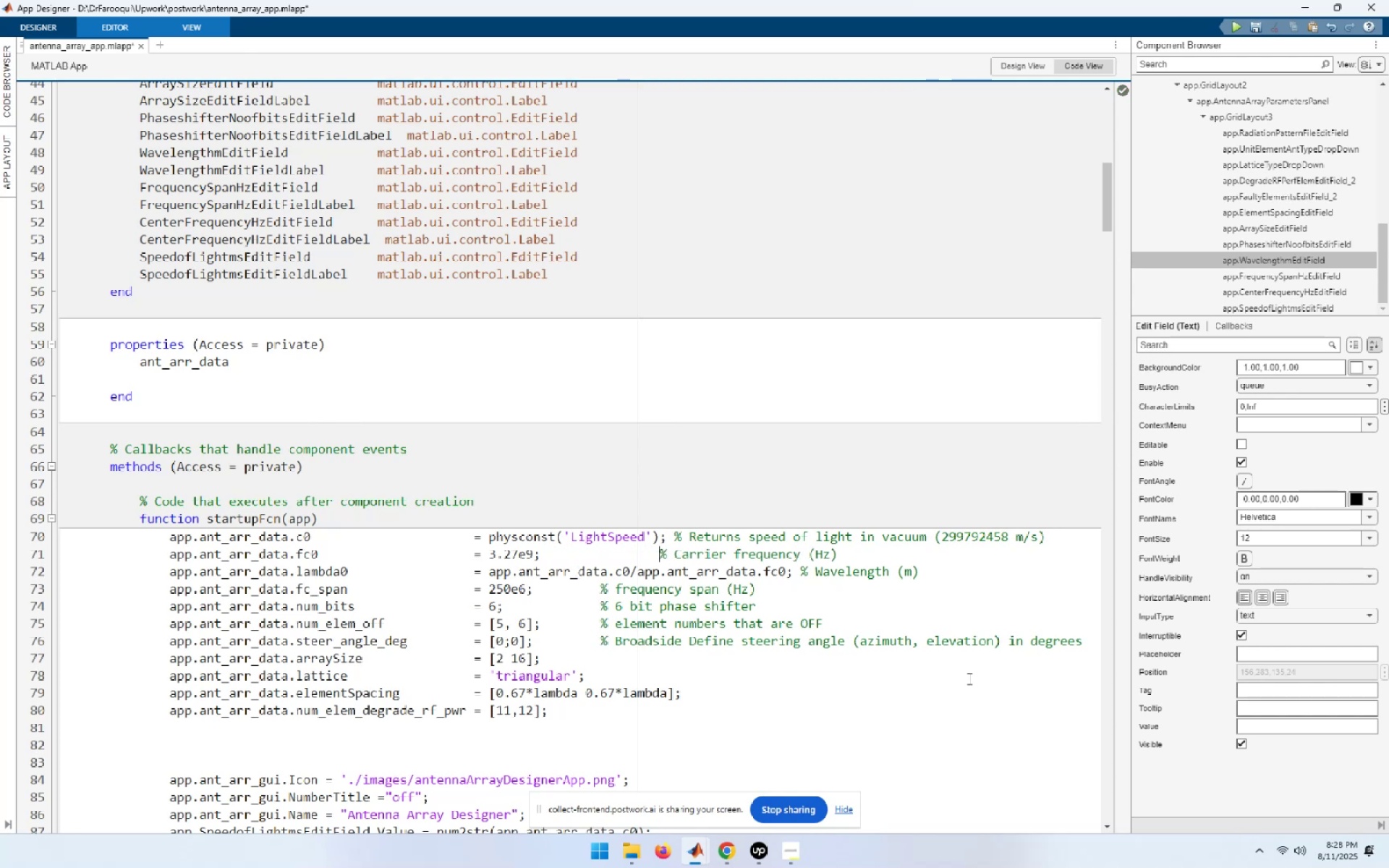 
key(Space)
 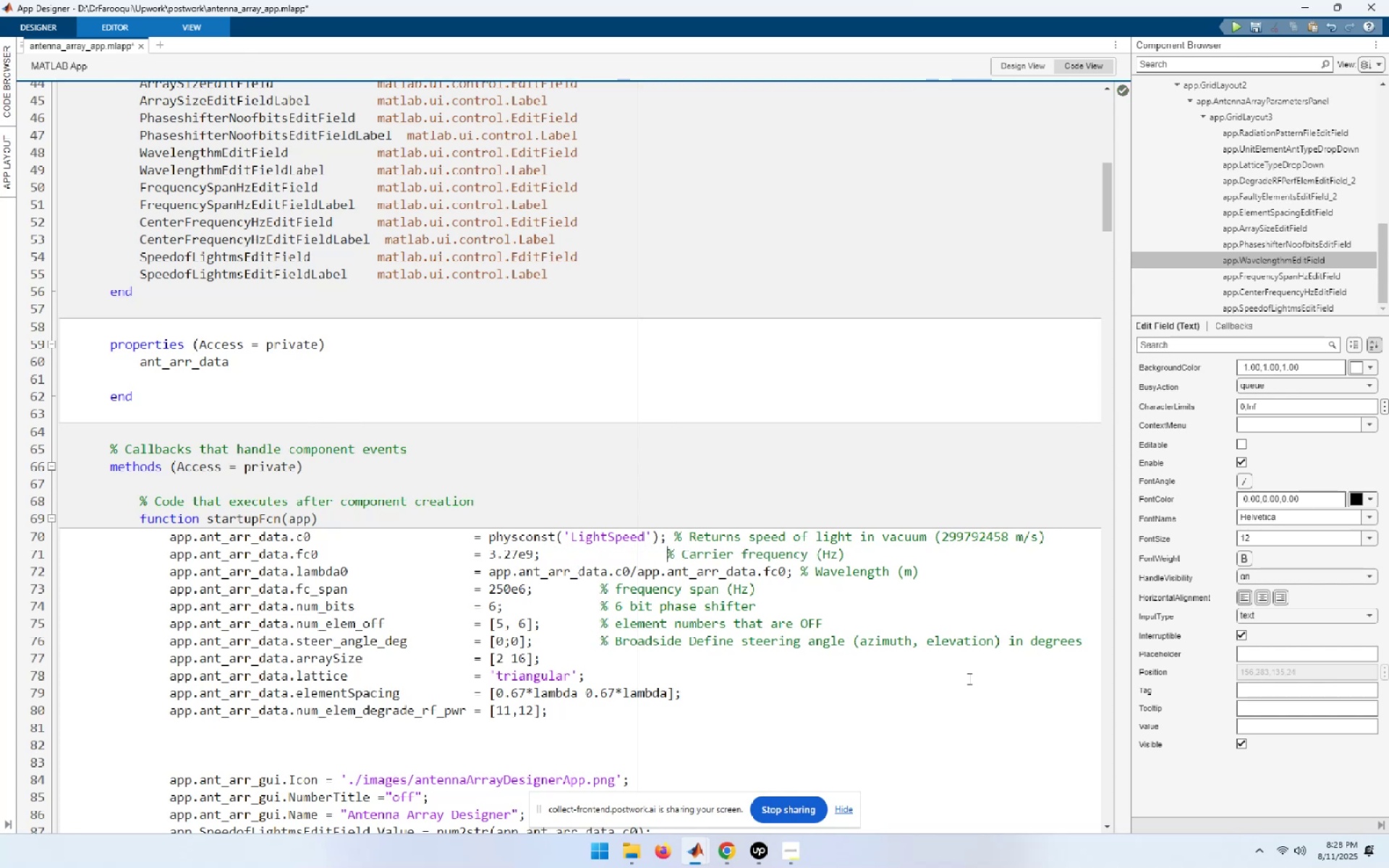 
key(Space)
 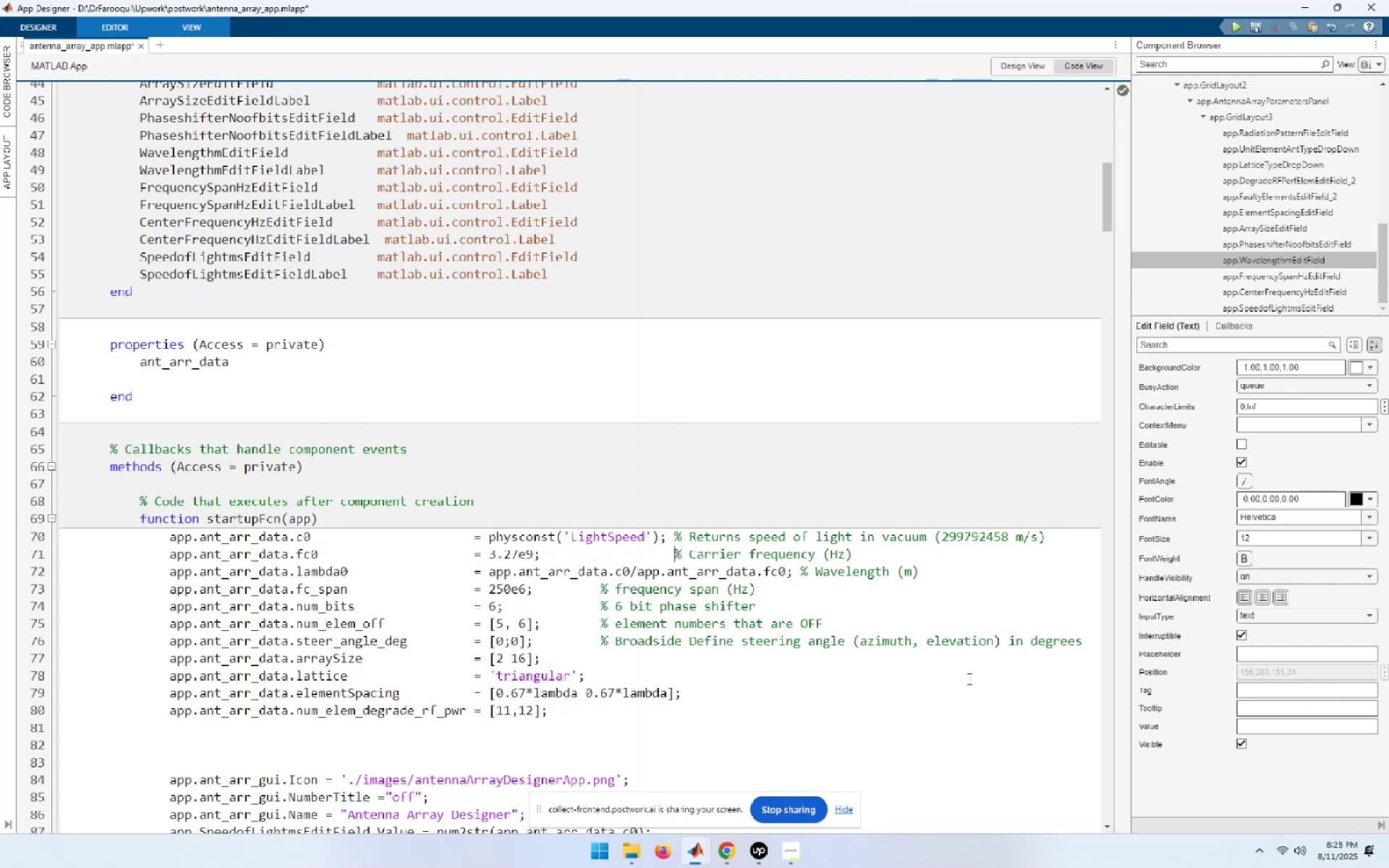 
key(ArrowDown)
 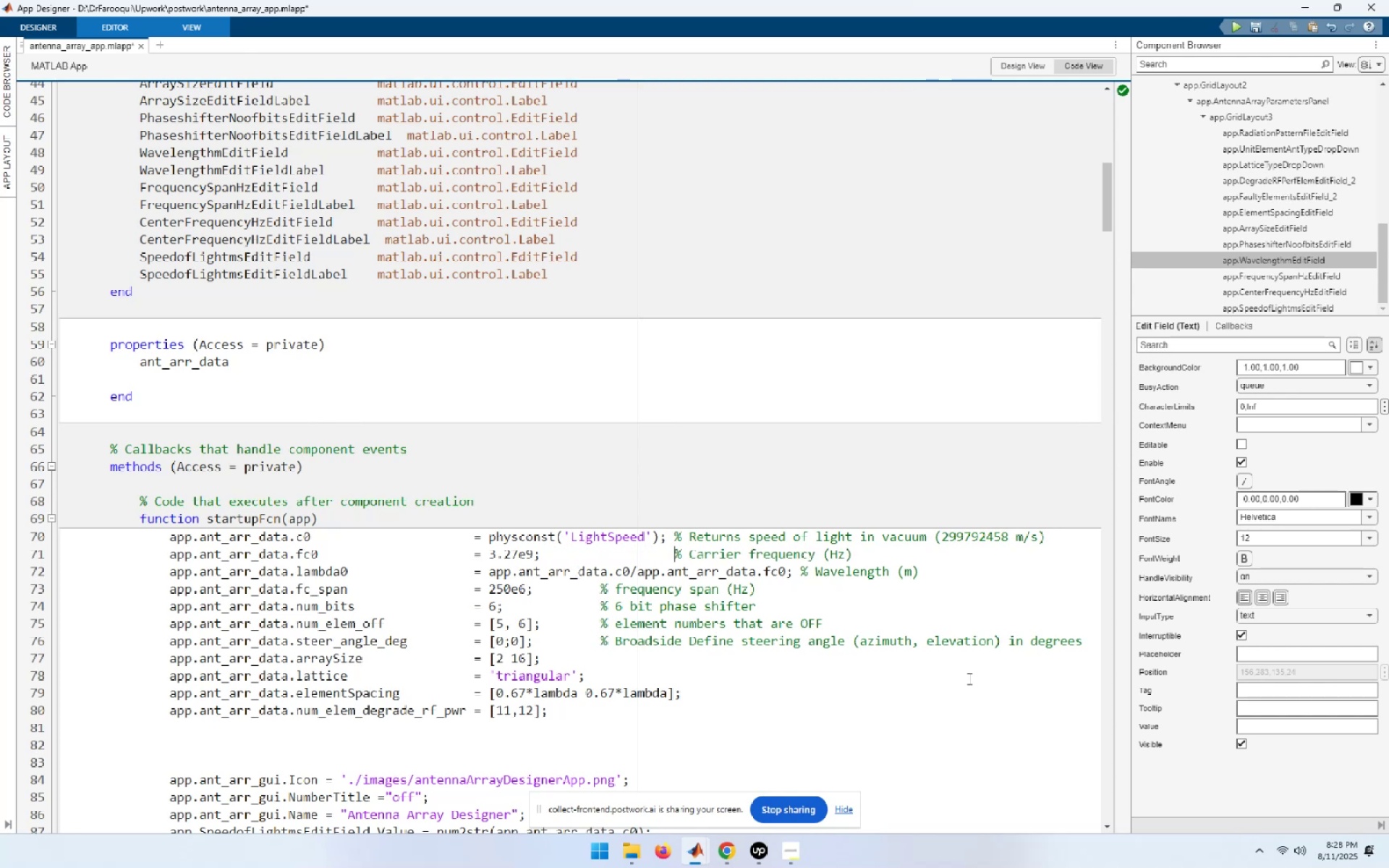 
hold_key(key=ArrowLeft, duration=0.81)
 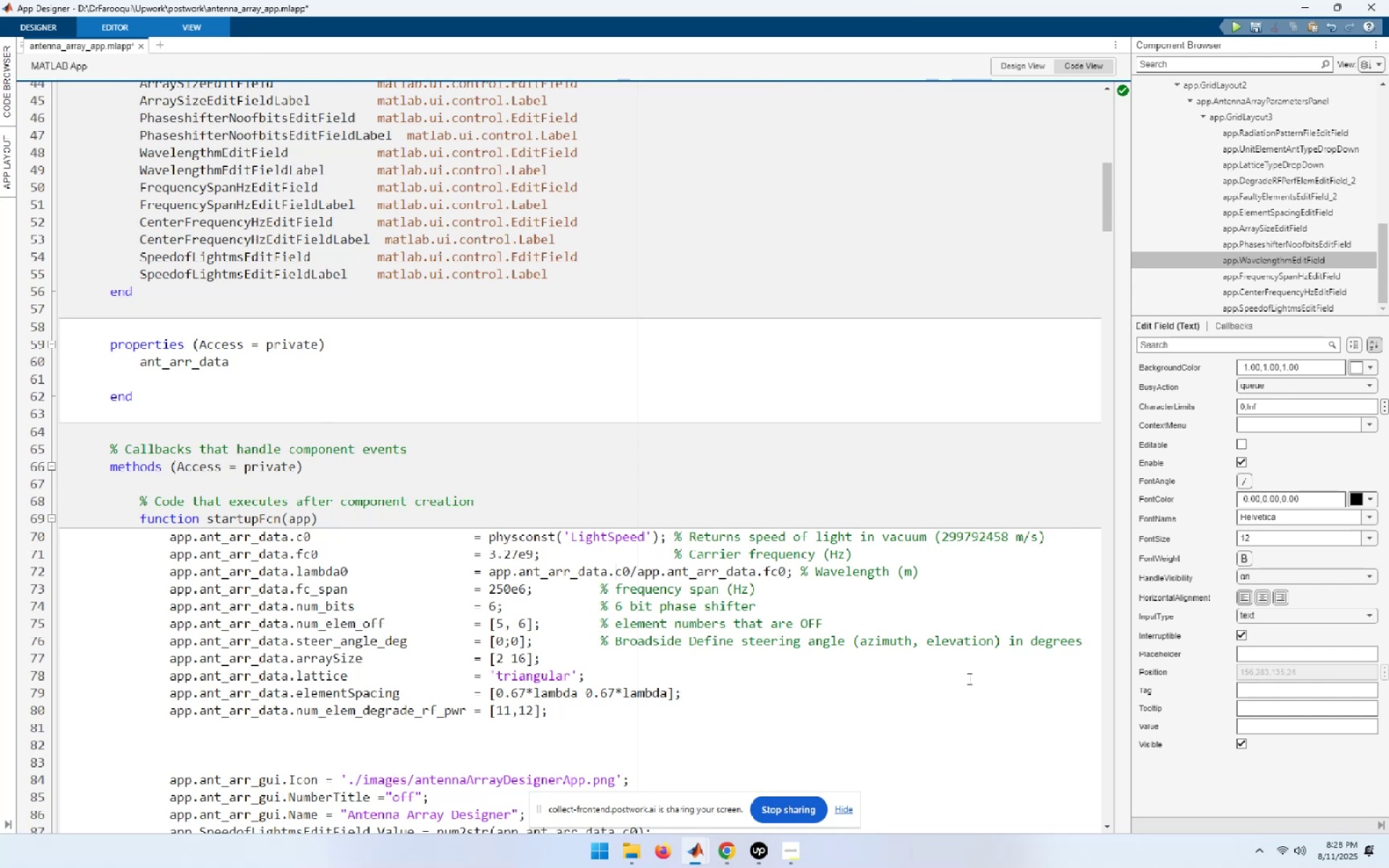 
key(ArrowDown)
 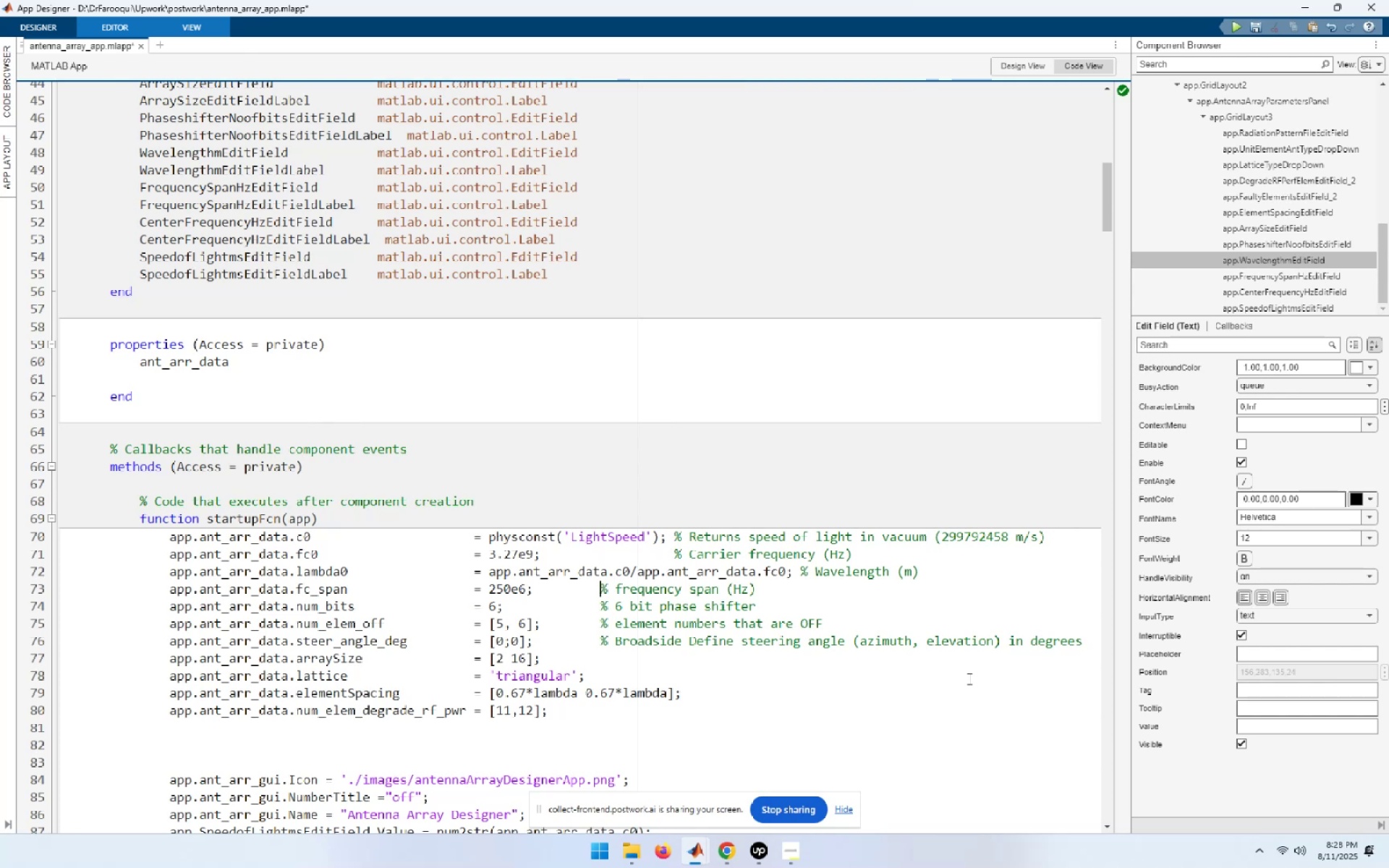 
key(ArrowLeft)
 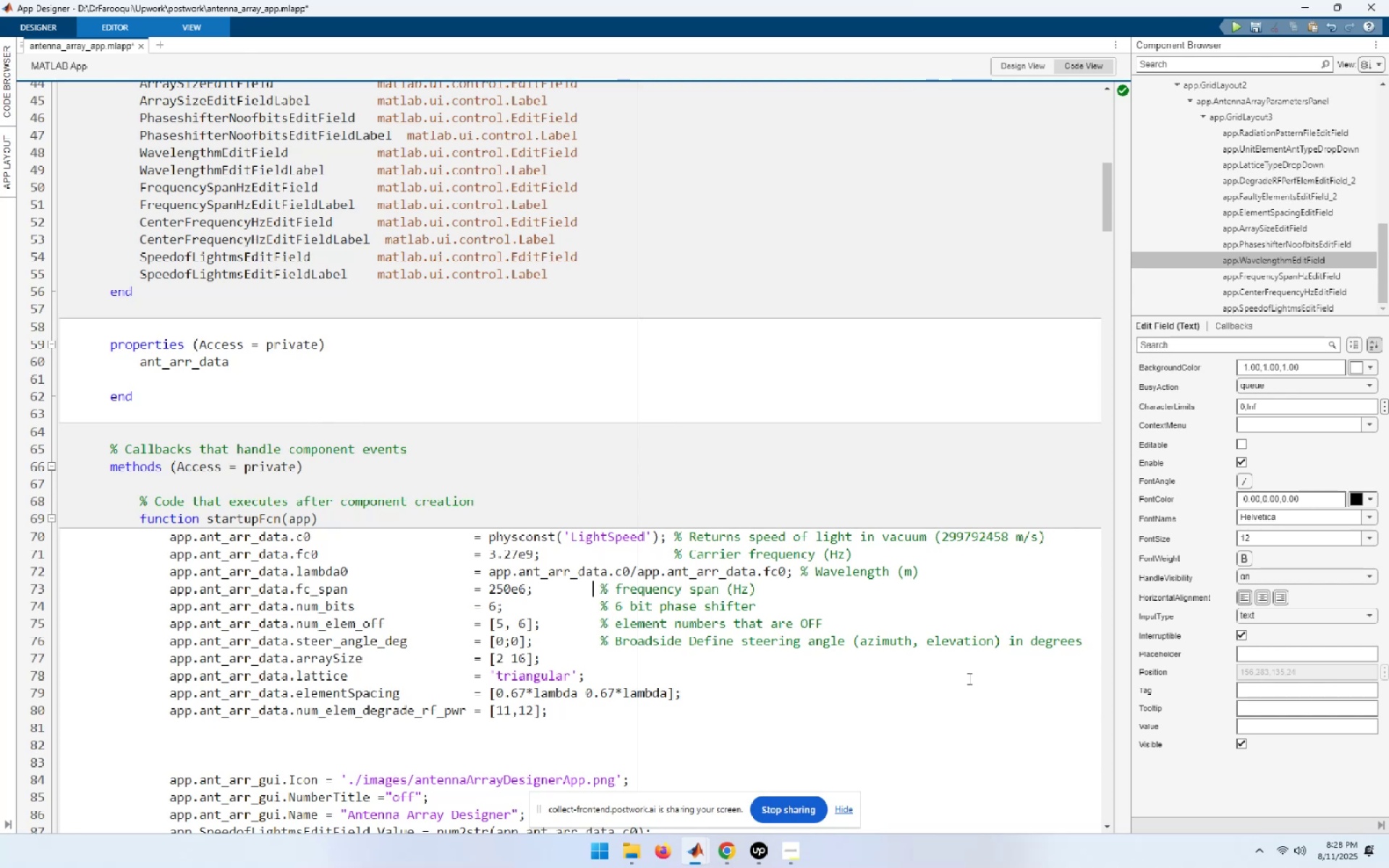 
key(ArrowRight)
 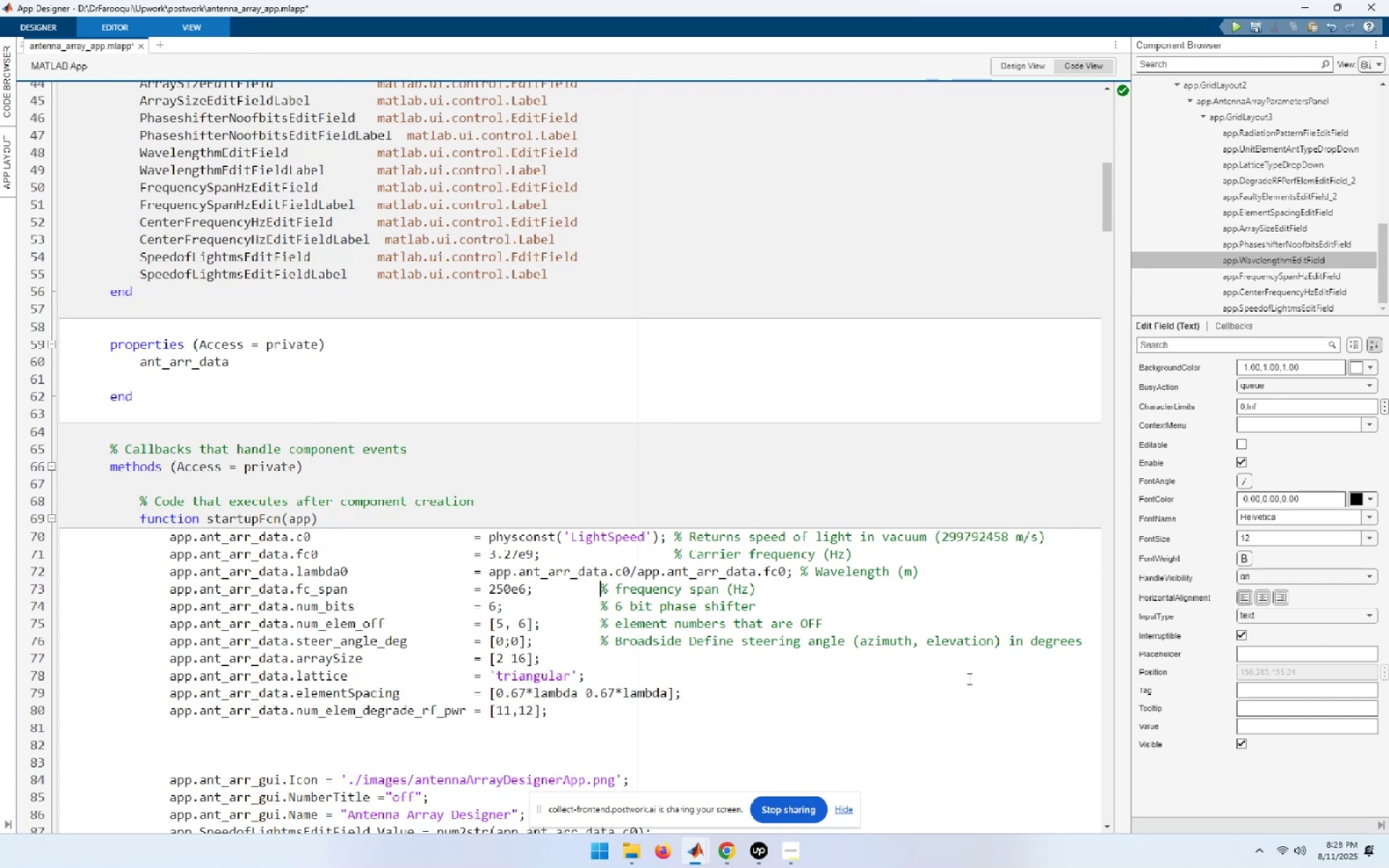 
hold_key(key=Space, duration=0.78)
 